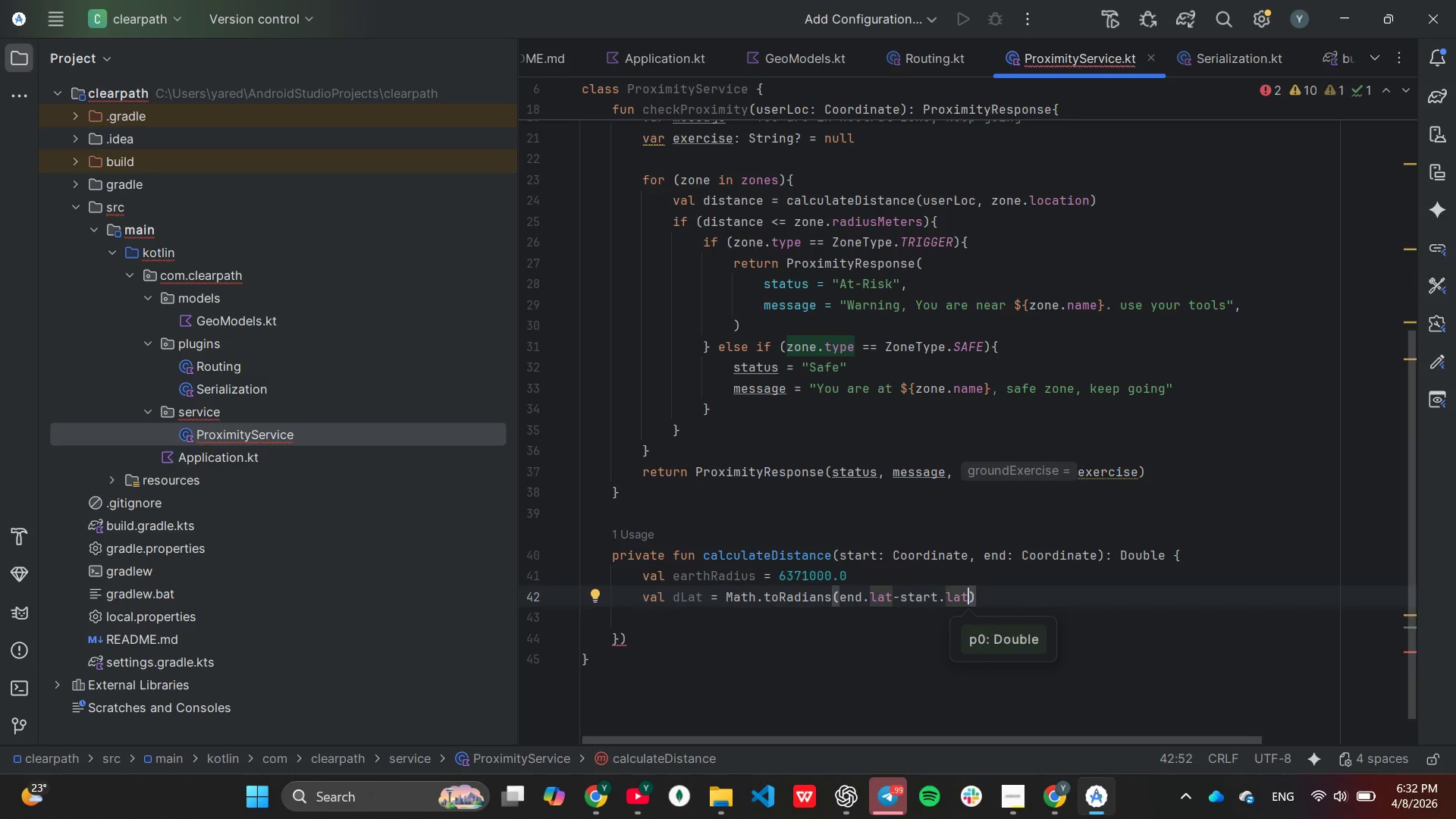 
key(ArrowRight)
 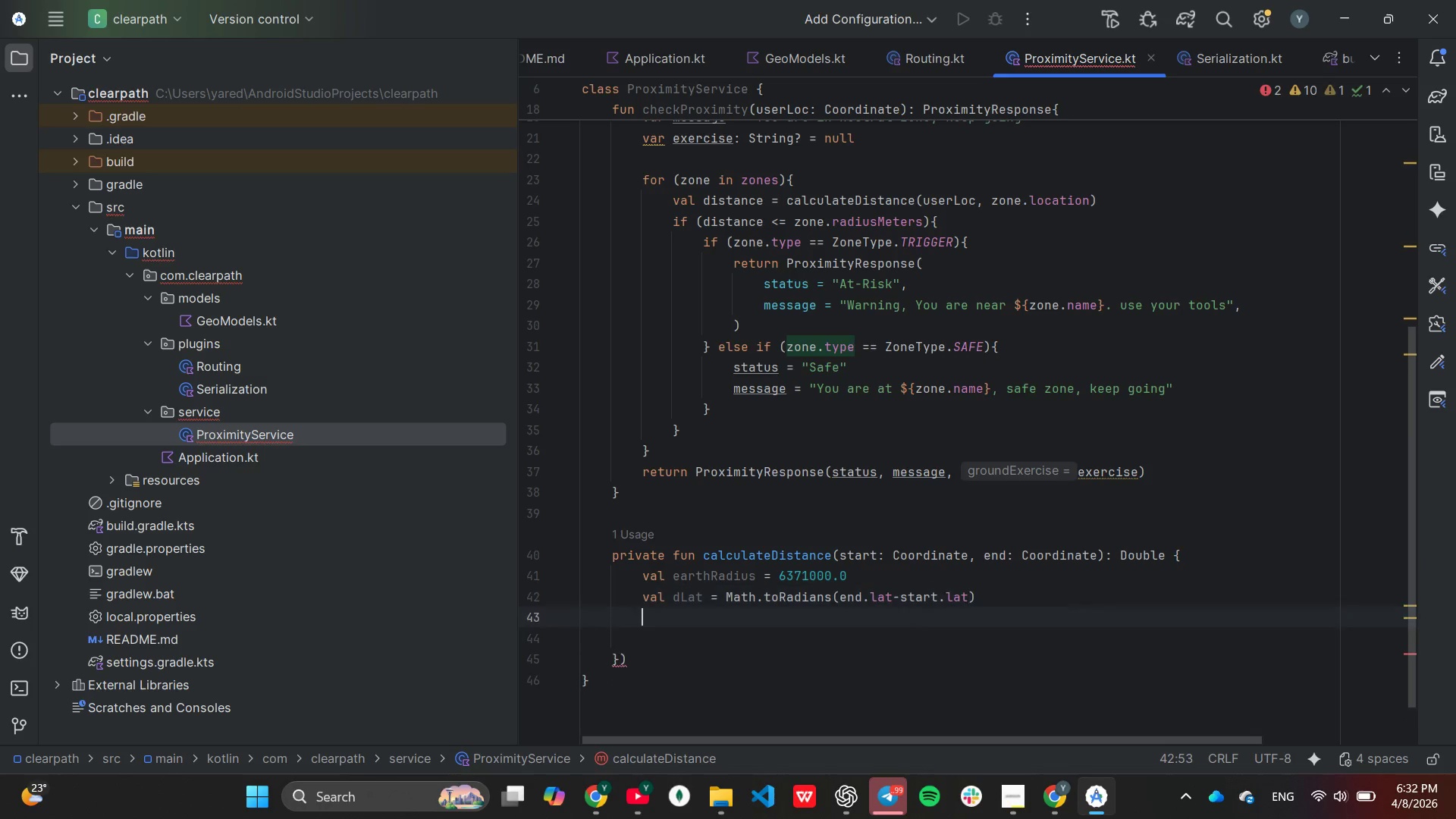 
key(Enter)
 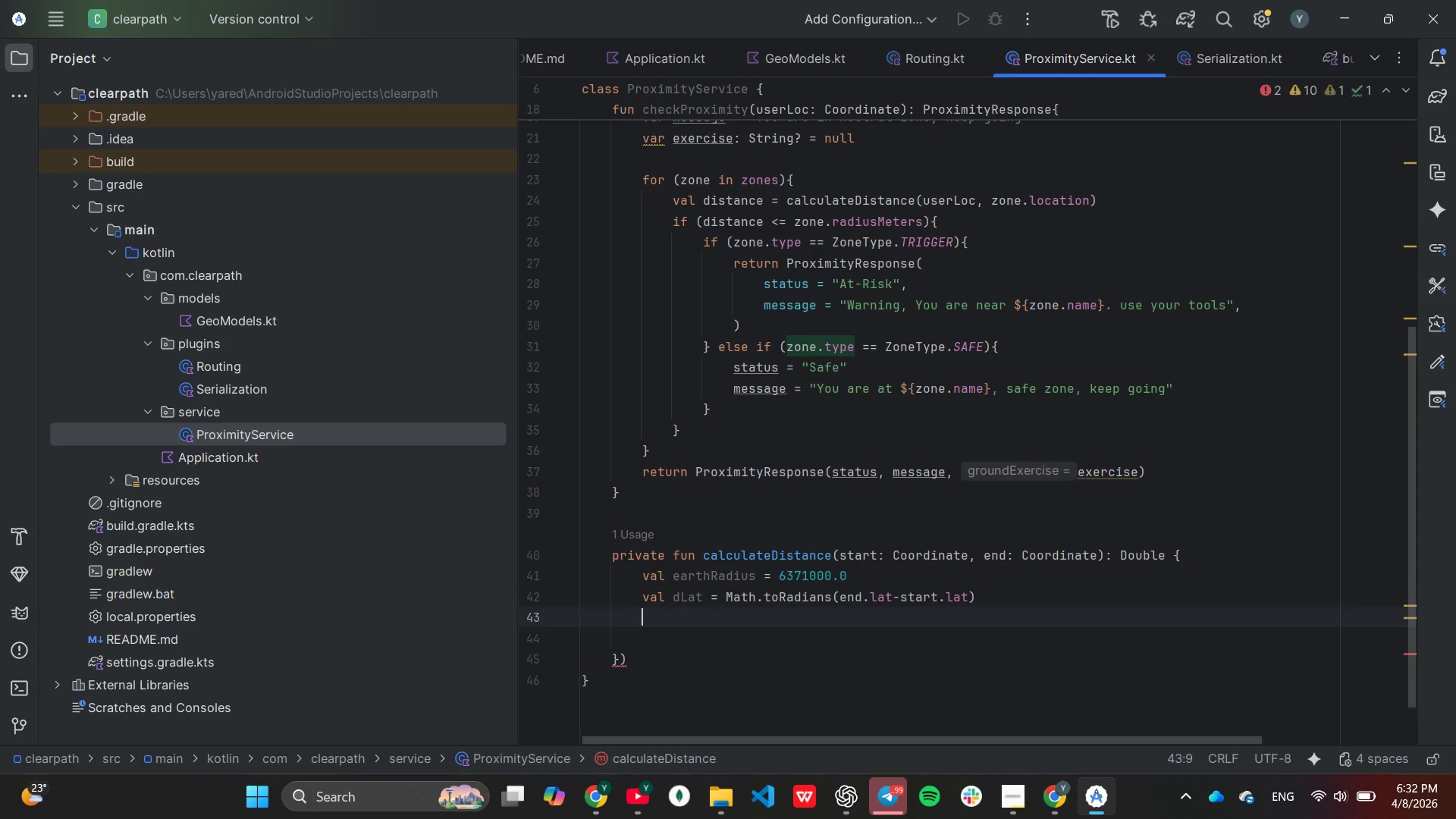 
hold_key(key=V, duration=0.31)
 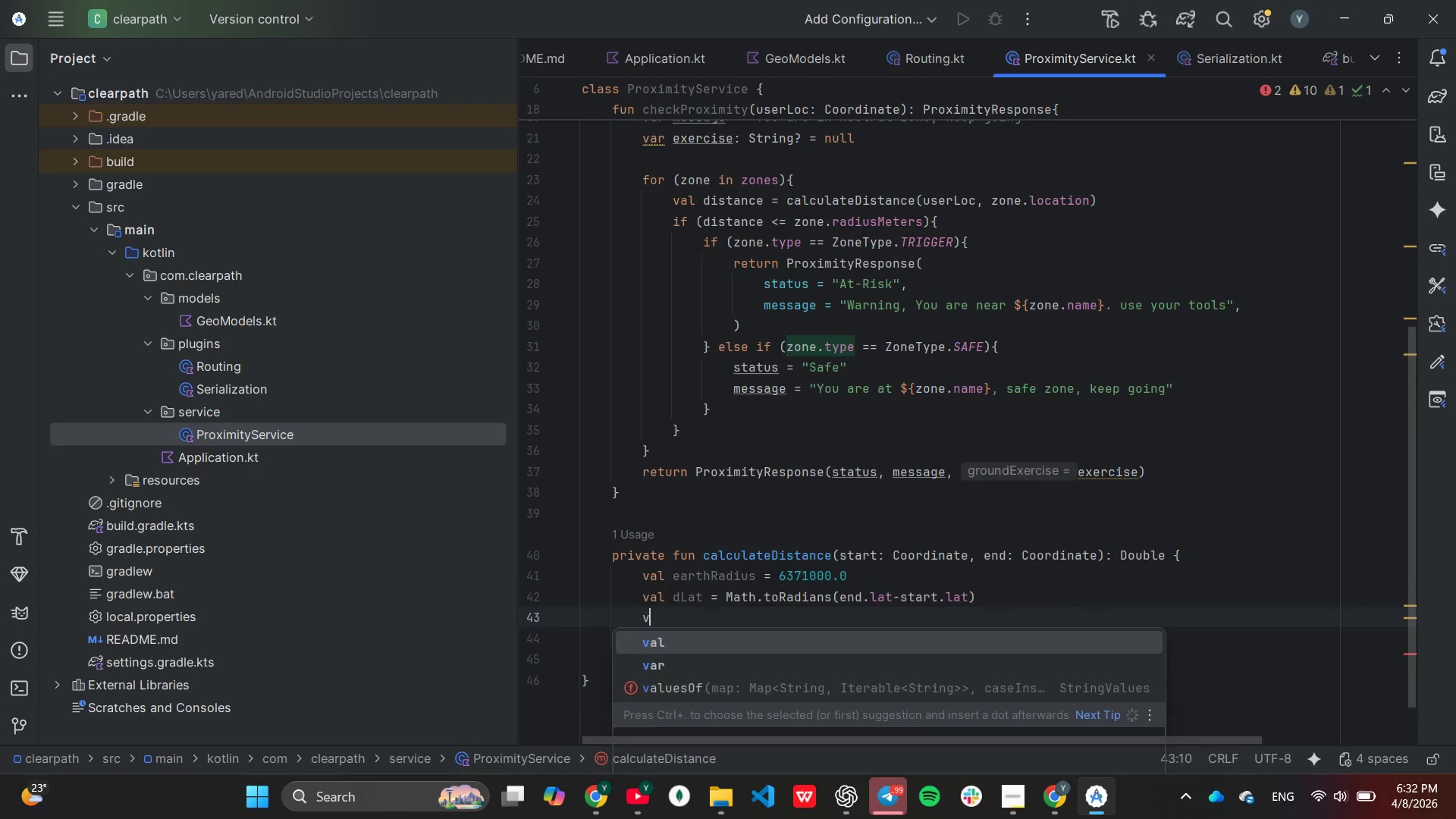 
hold_key(key=A, duration=0.62)
 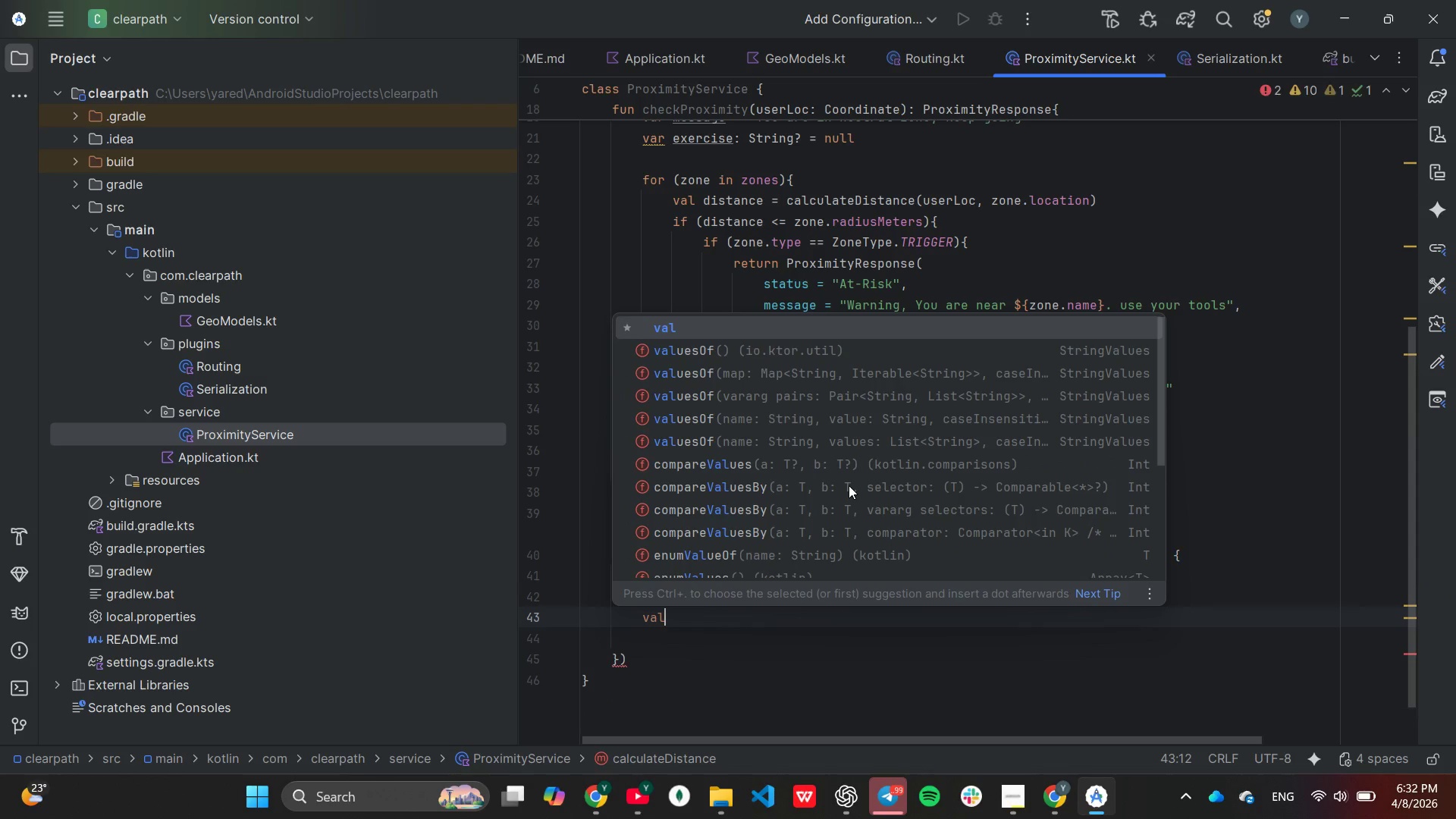 
hold_key(key=L, duration=0.62)
 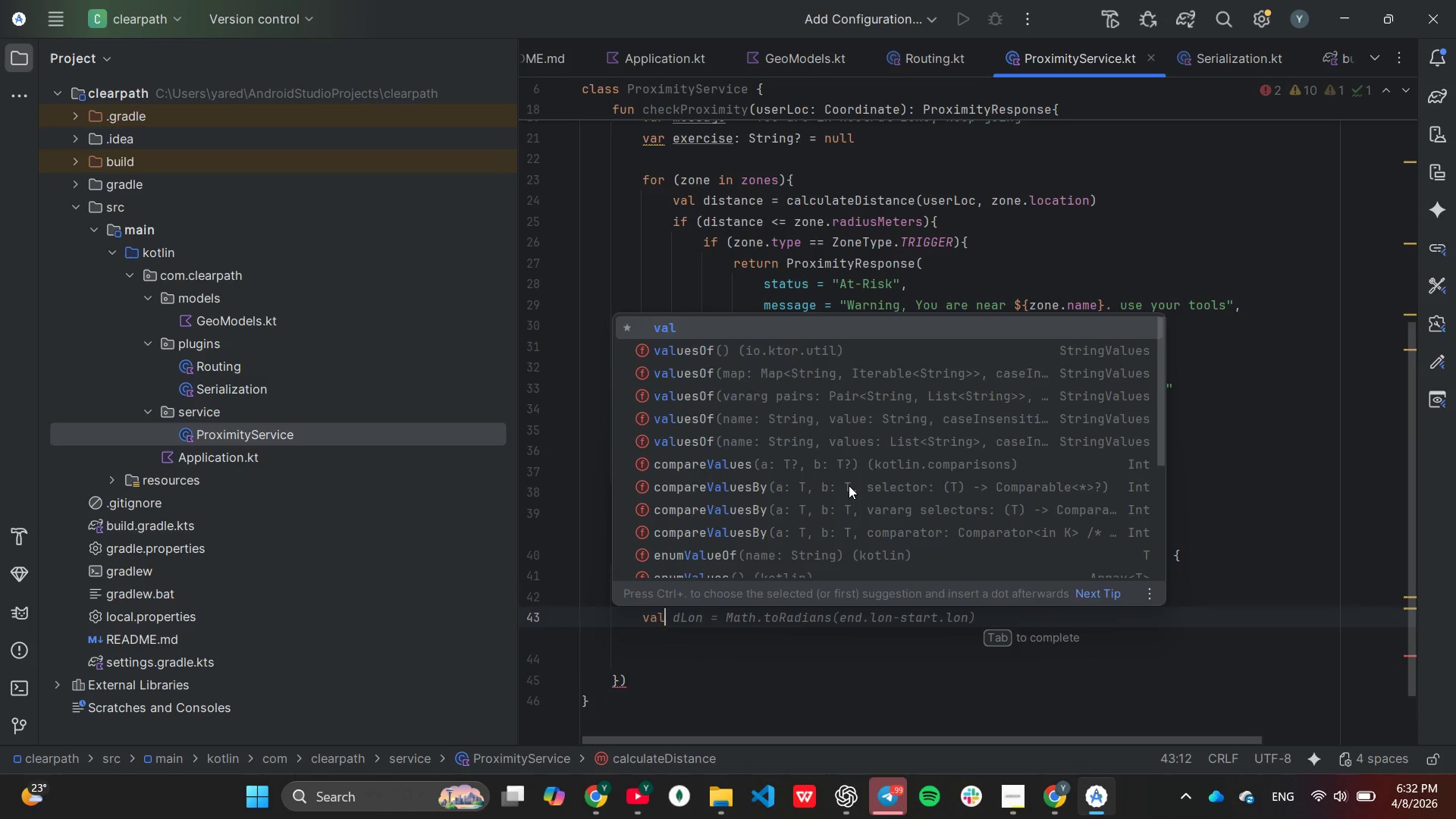 
key(Space)
 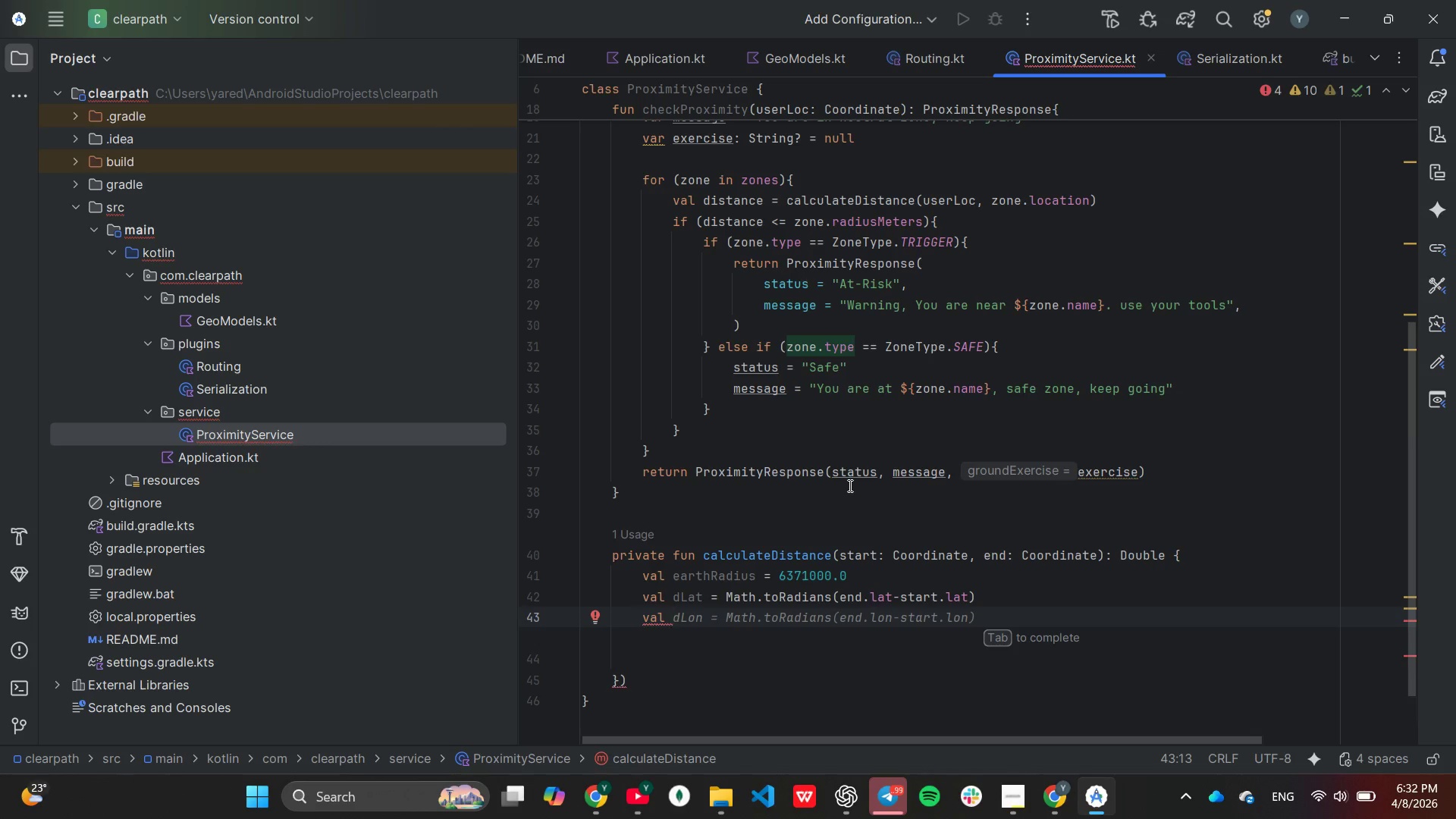 
key(Tab)
 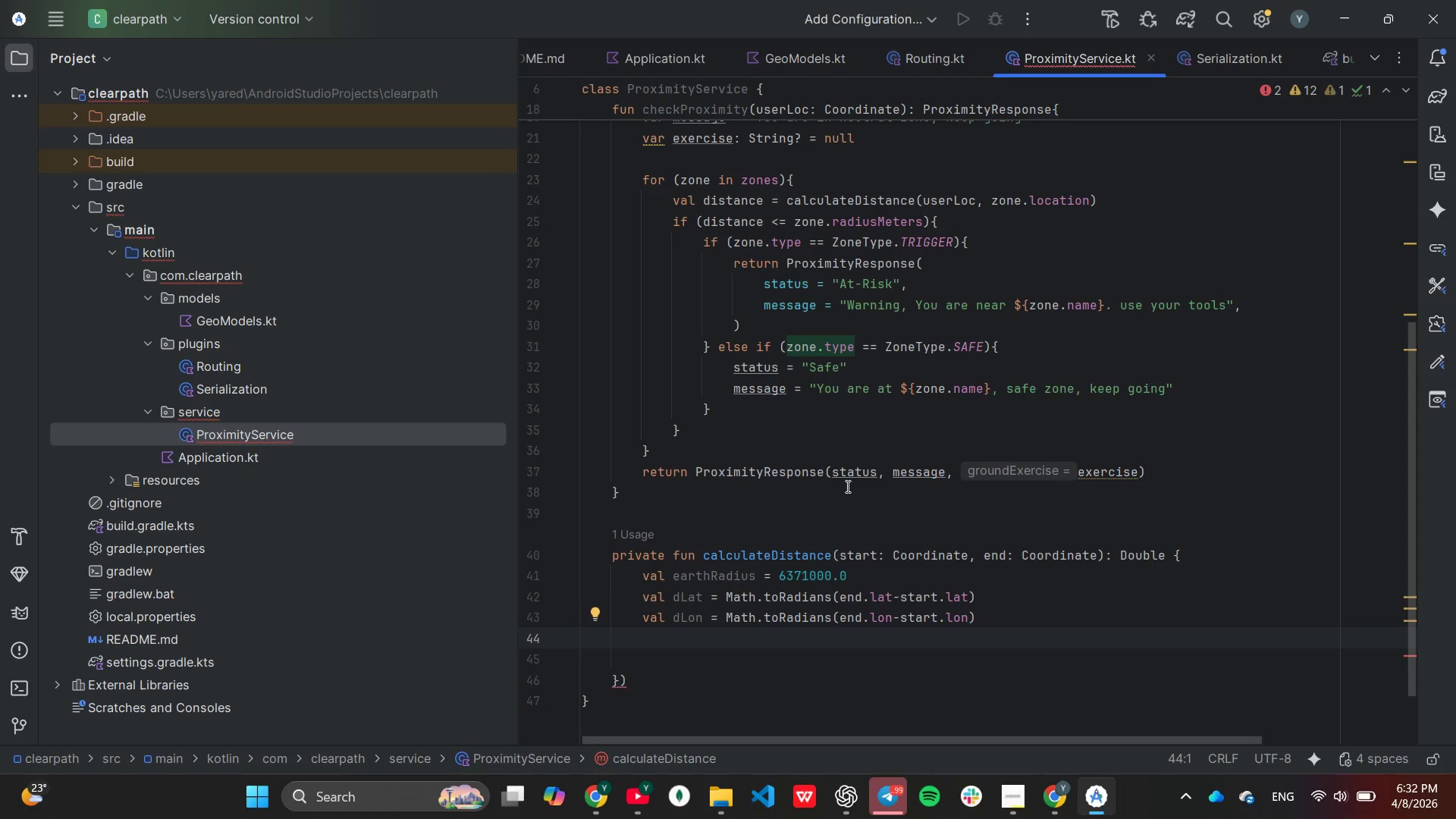 
wait(5.53)
 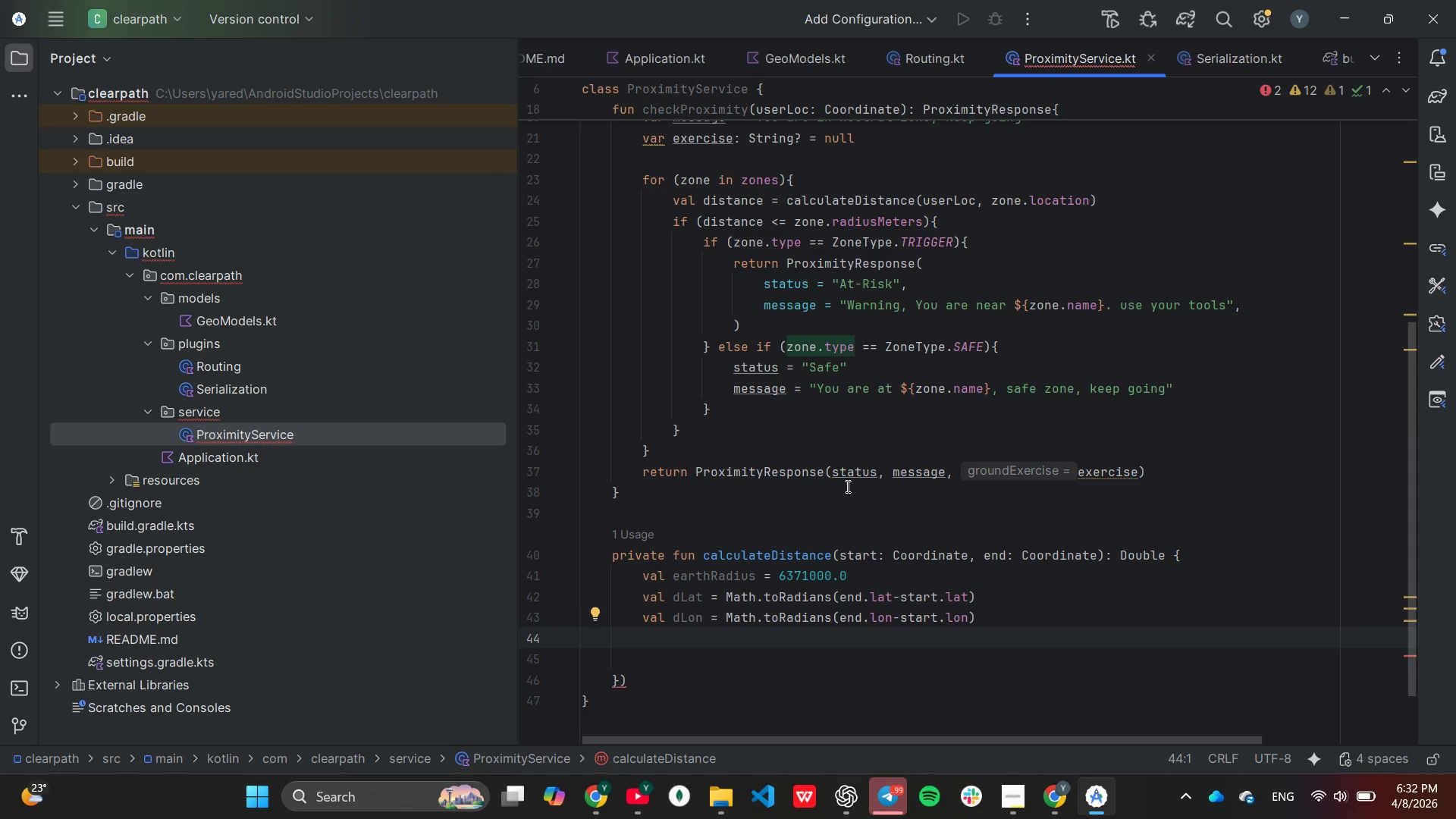 
key(Tab)
key(Tab)
type(val a = sin)
 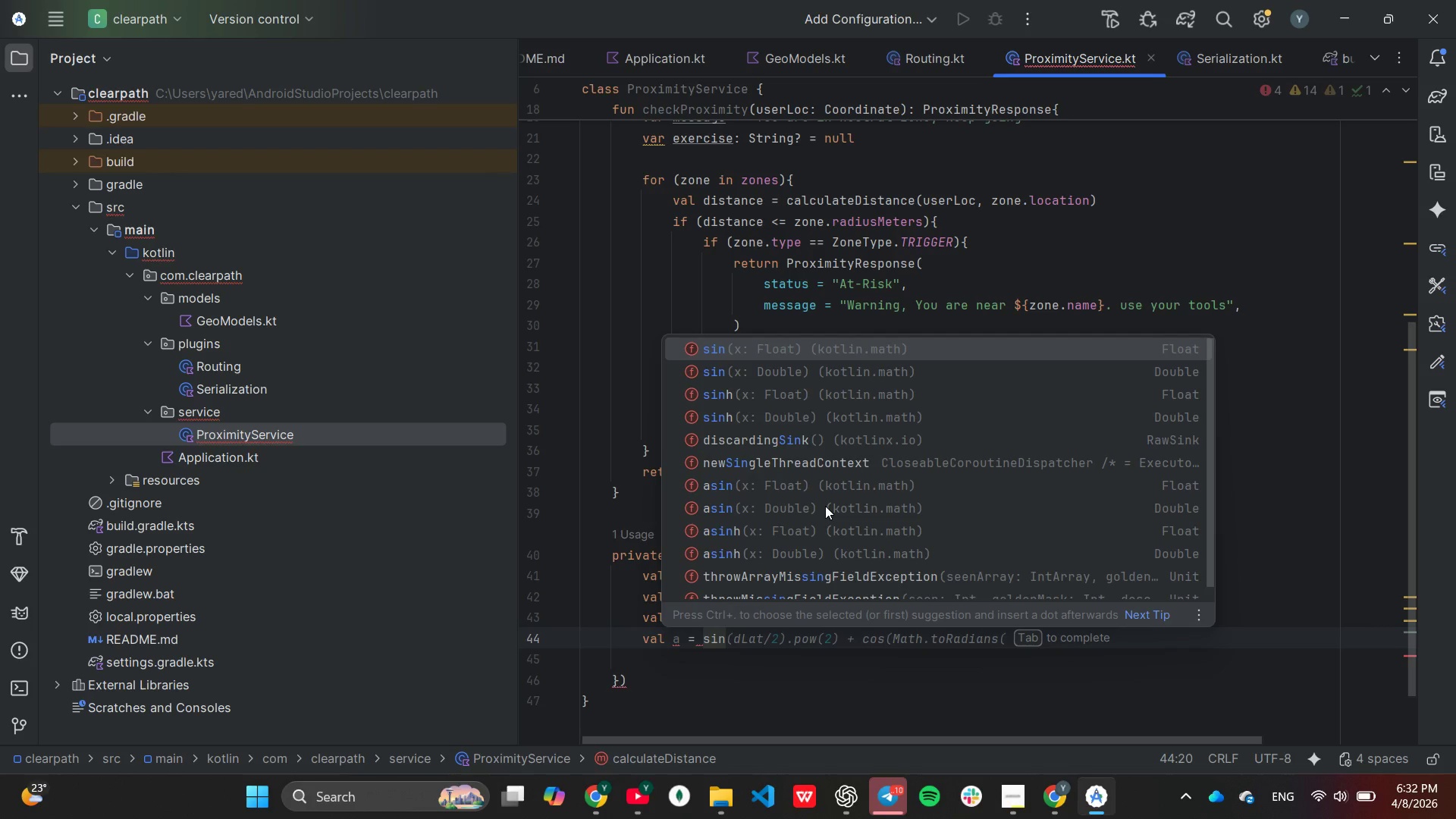 
wait(8.05)
 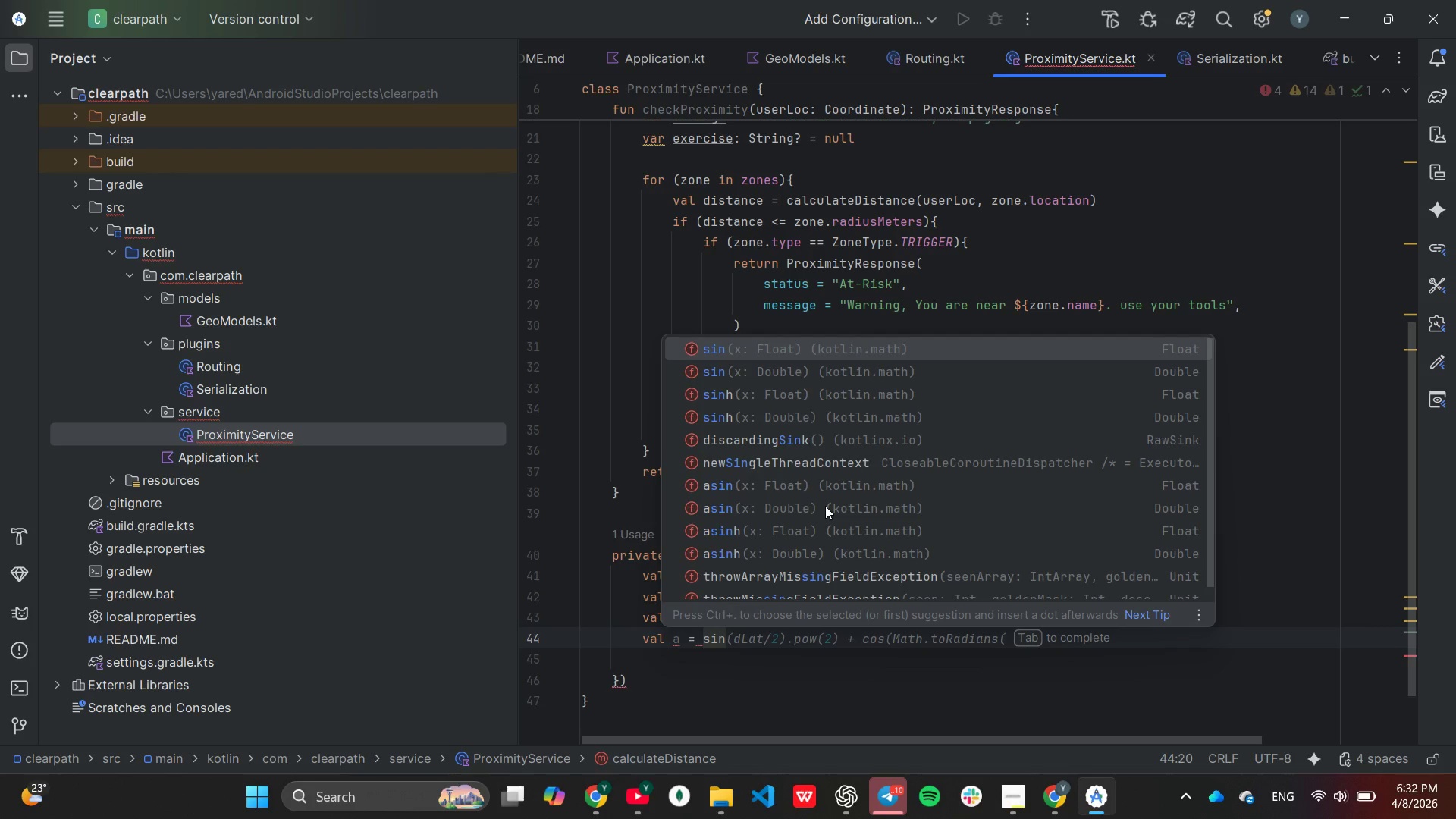 
type((dl)
 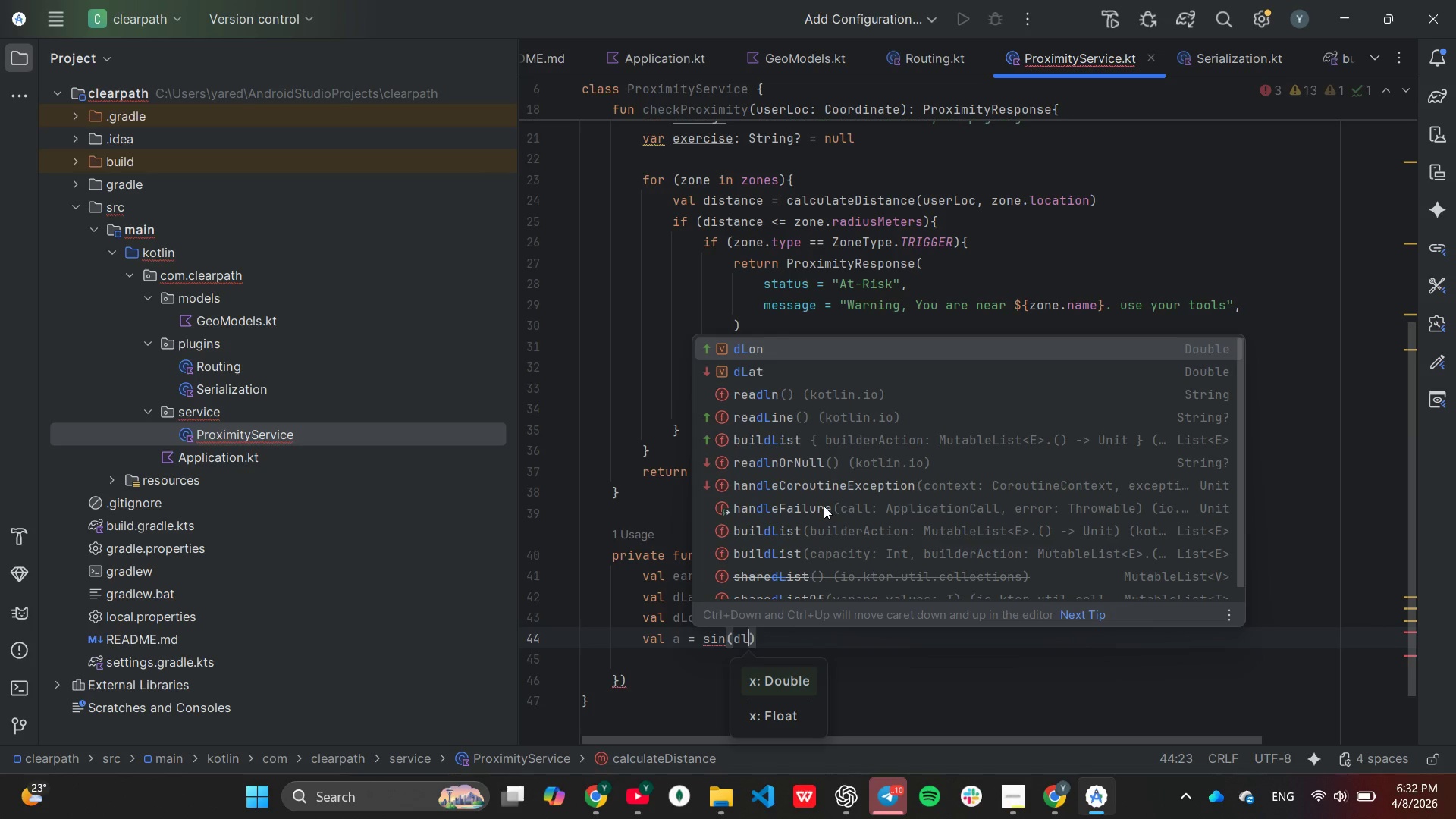 
key(ArrowDown)
 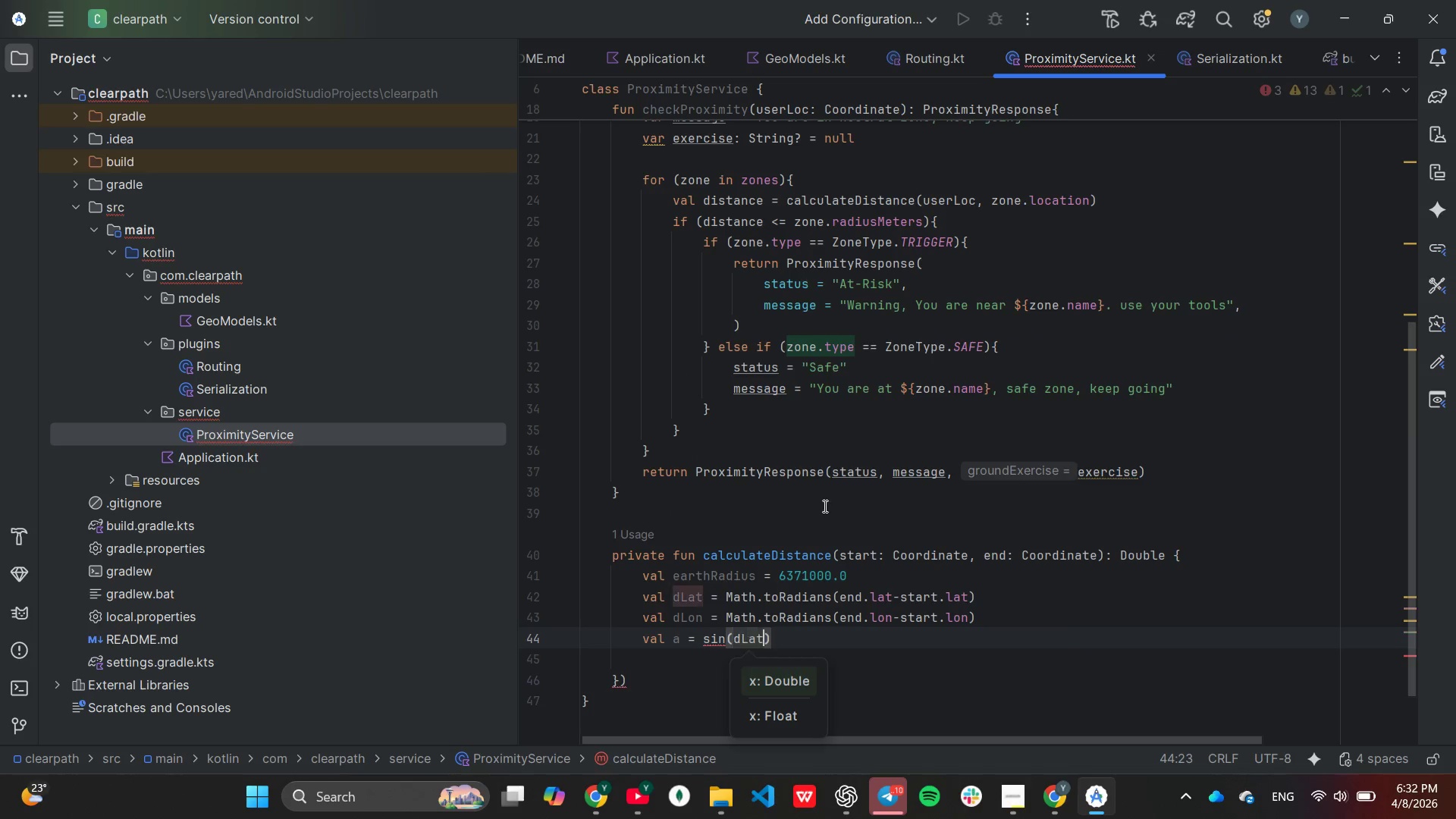 
key(Enter)
 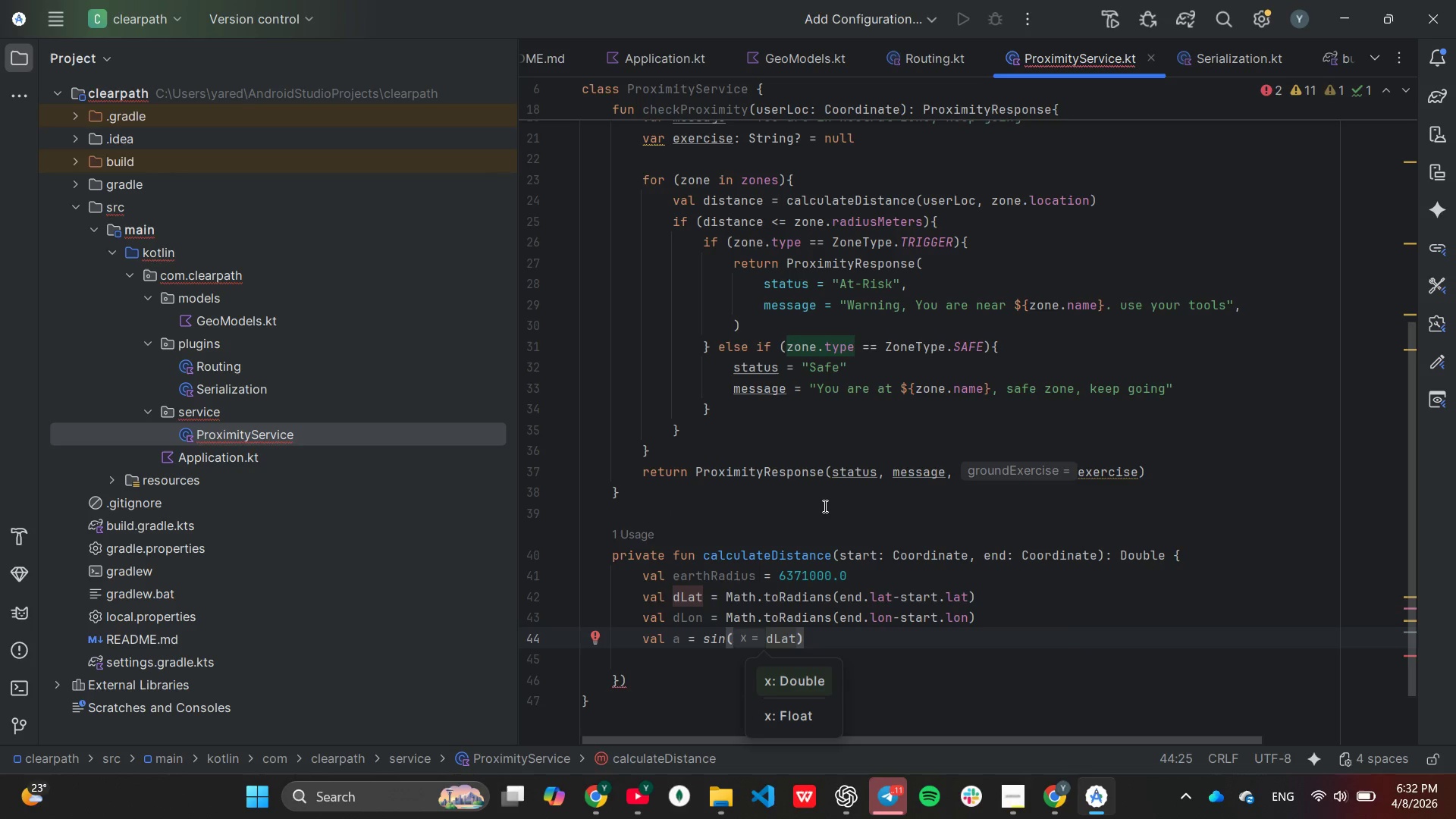 
key(Slash)
 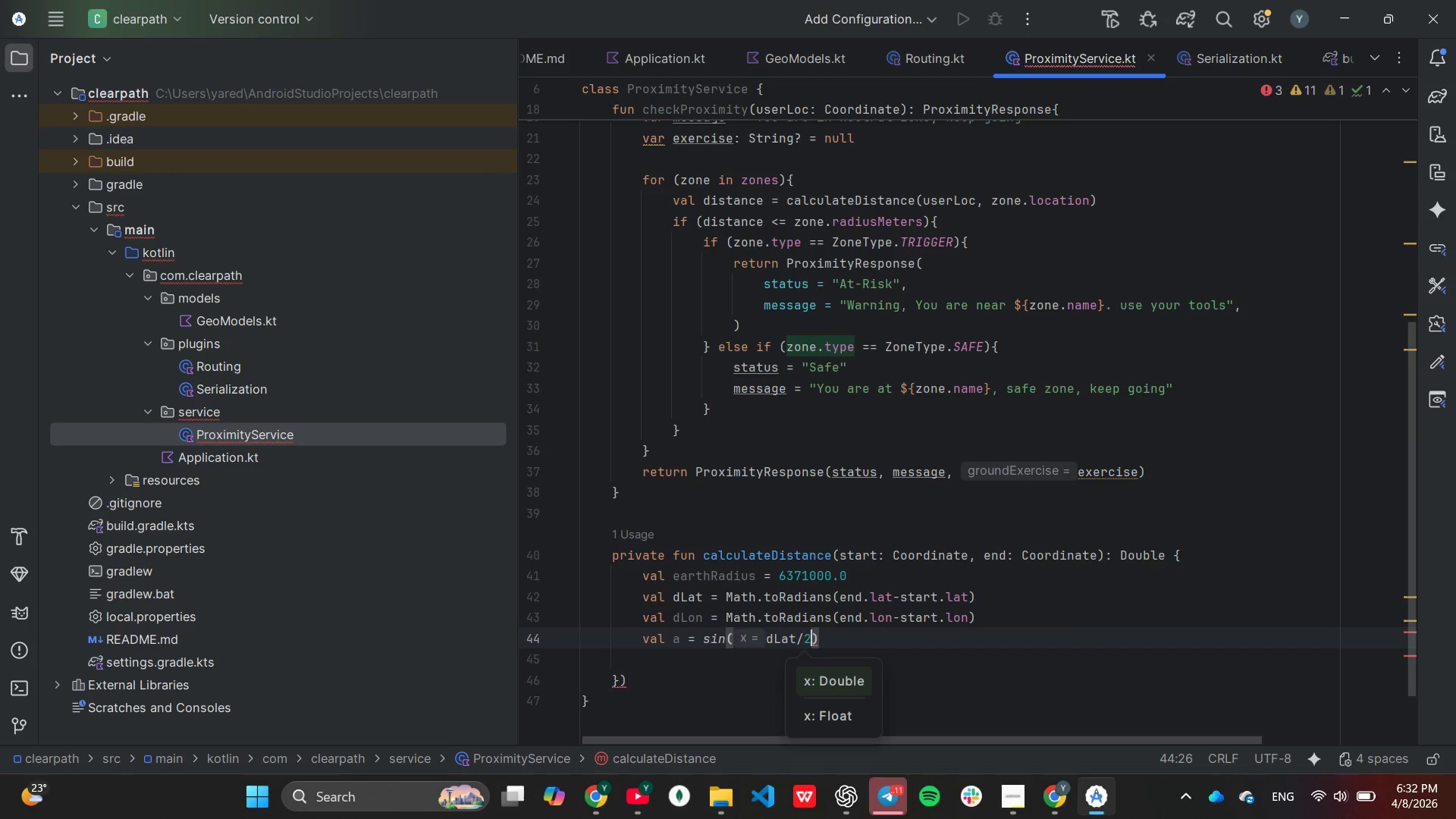 
key(2)
 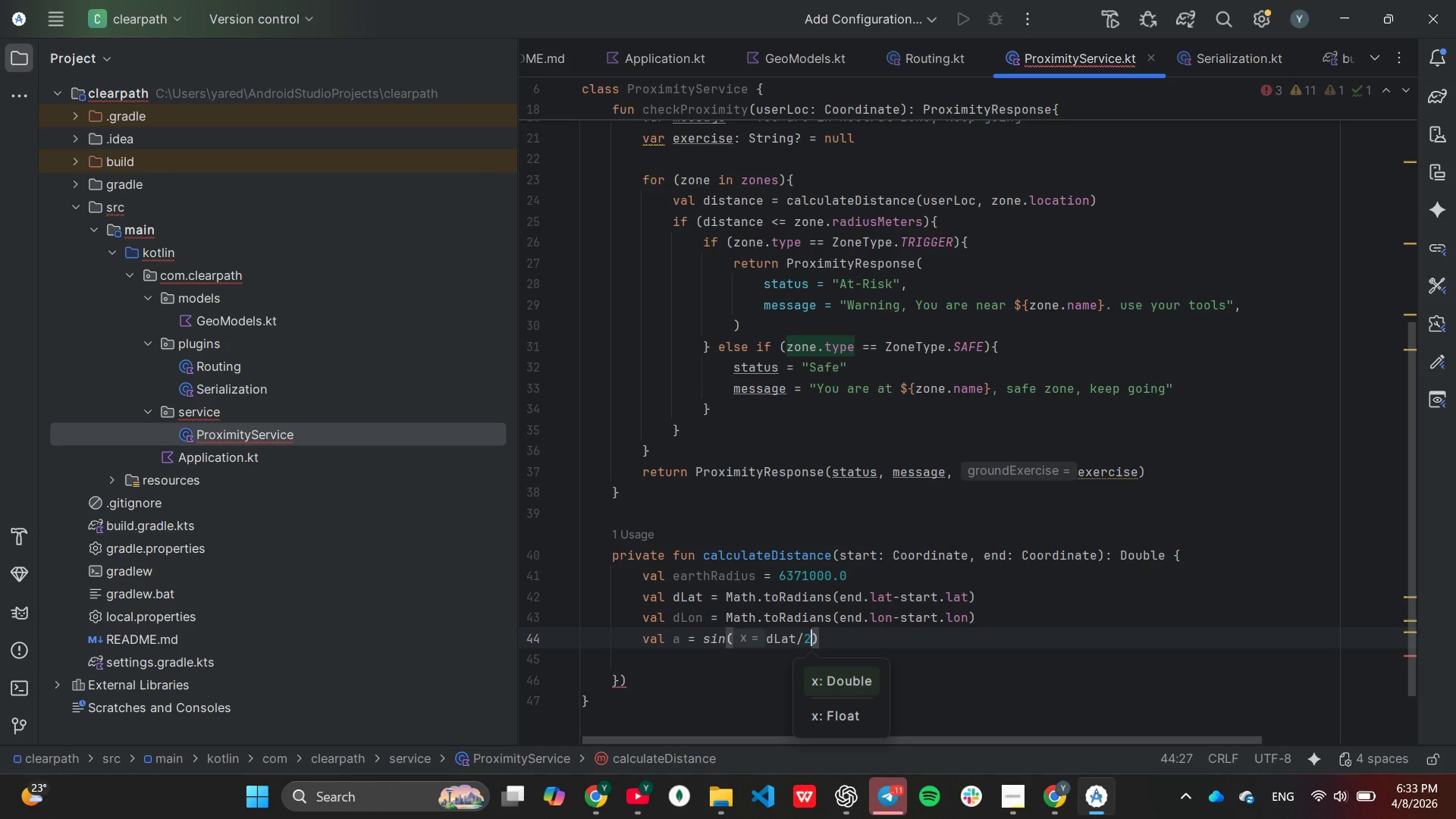 
key(ArrowRight)
 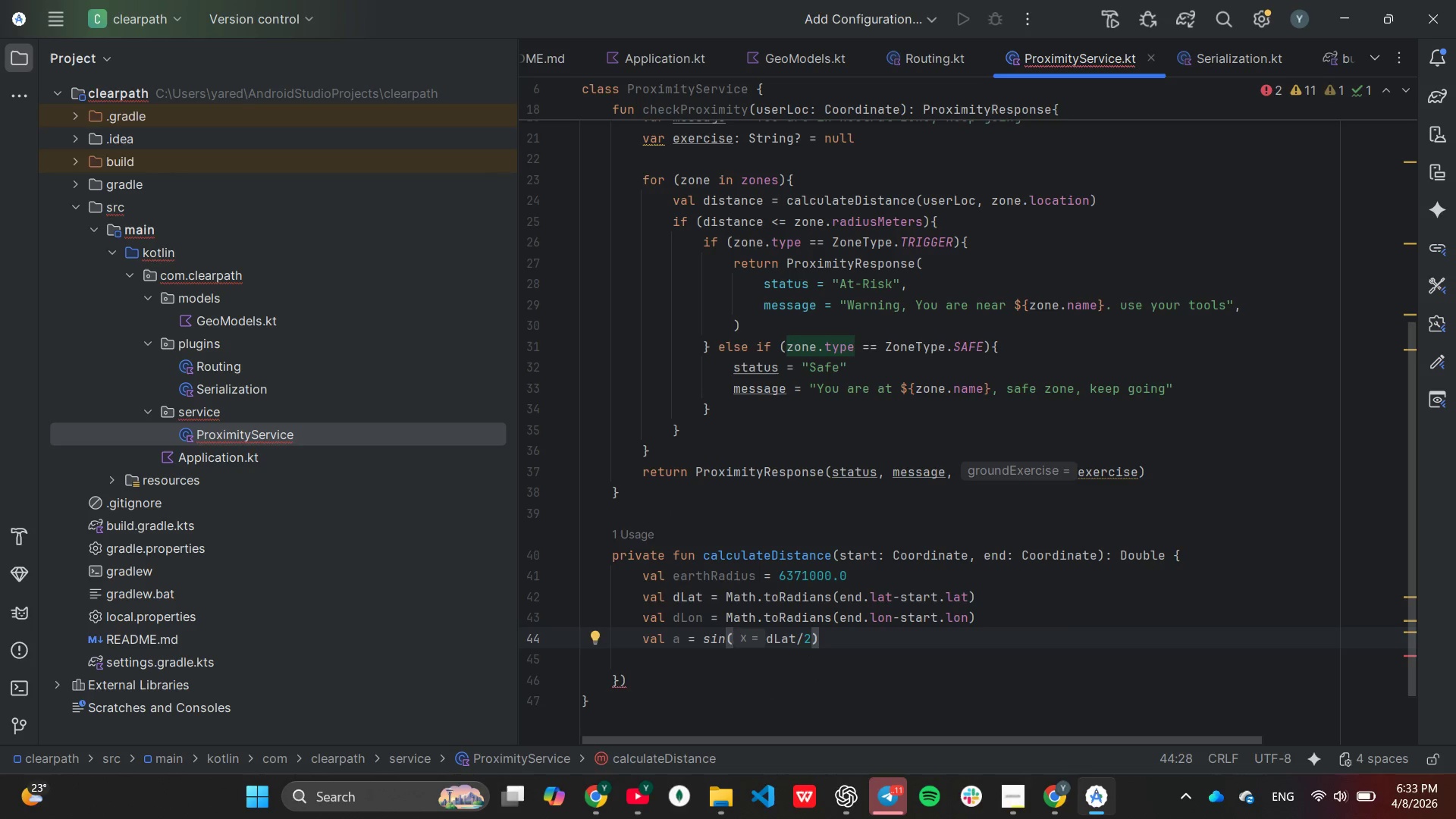 
type(.po)
 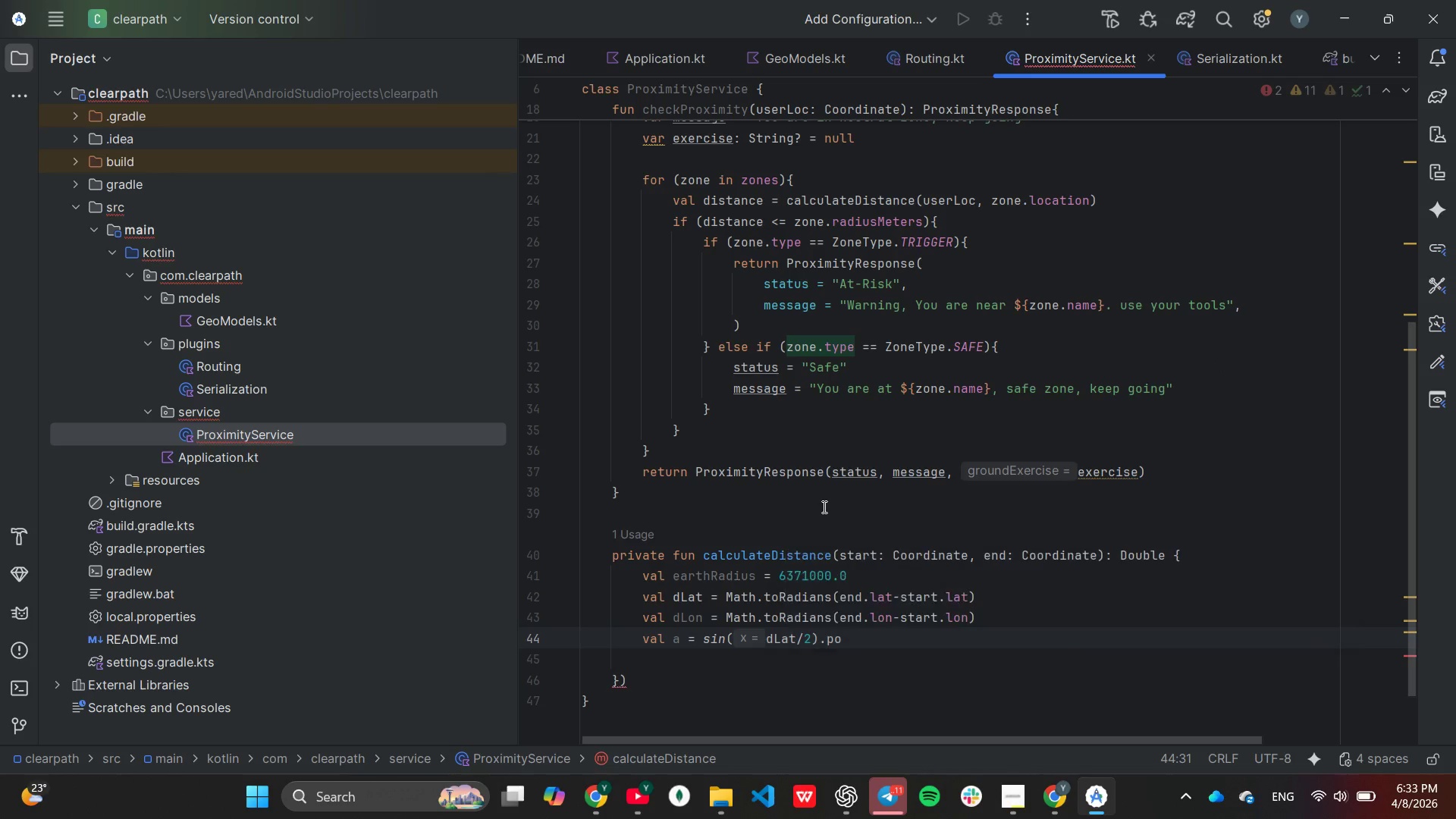 
key(Enter)
 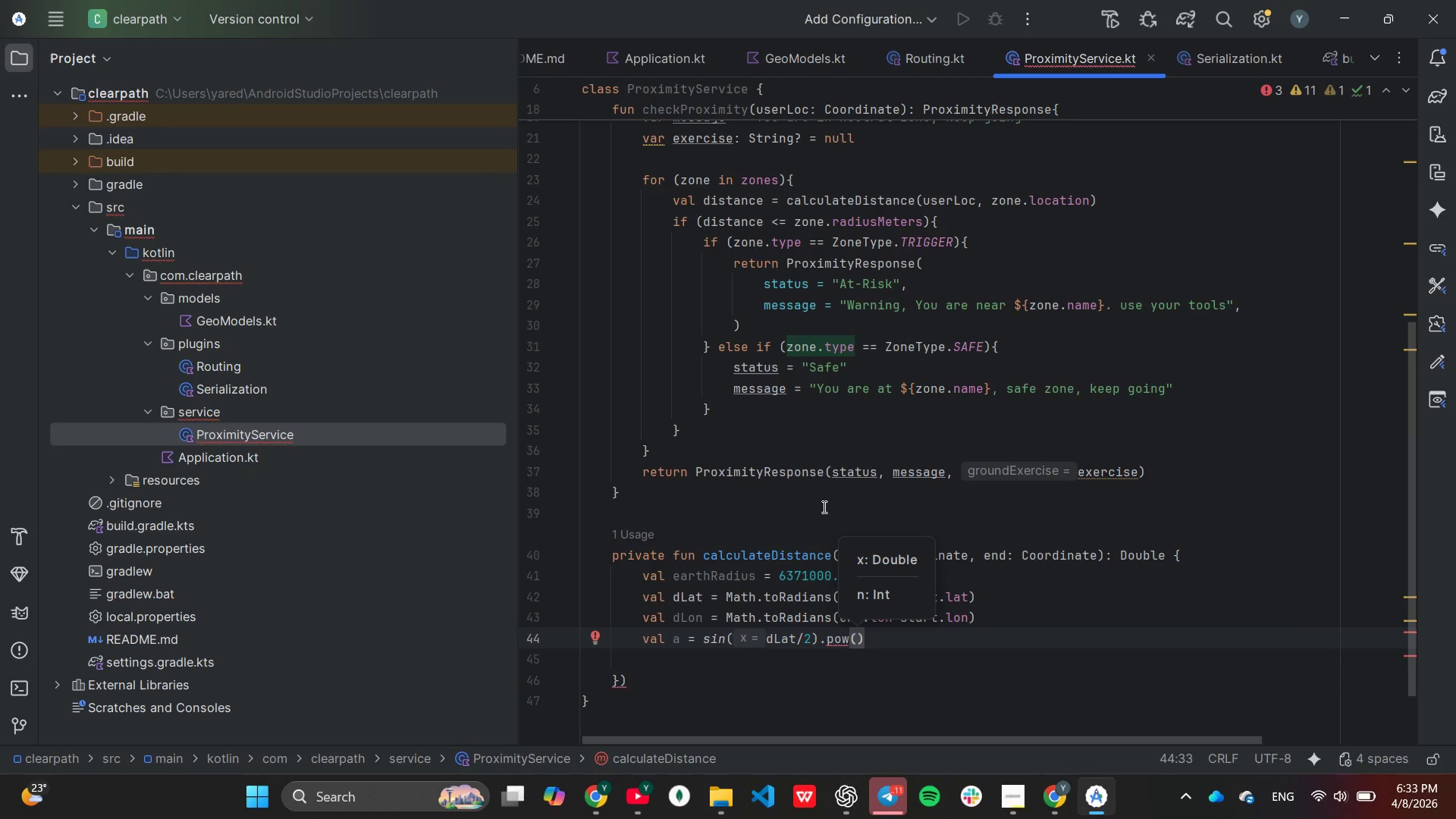 
key(2)
 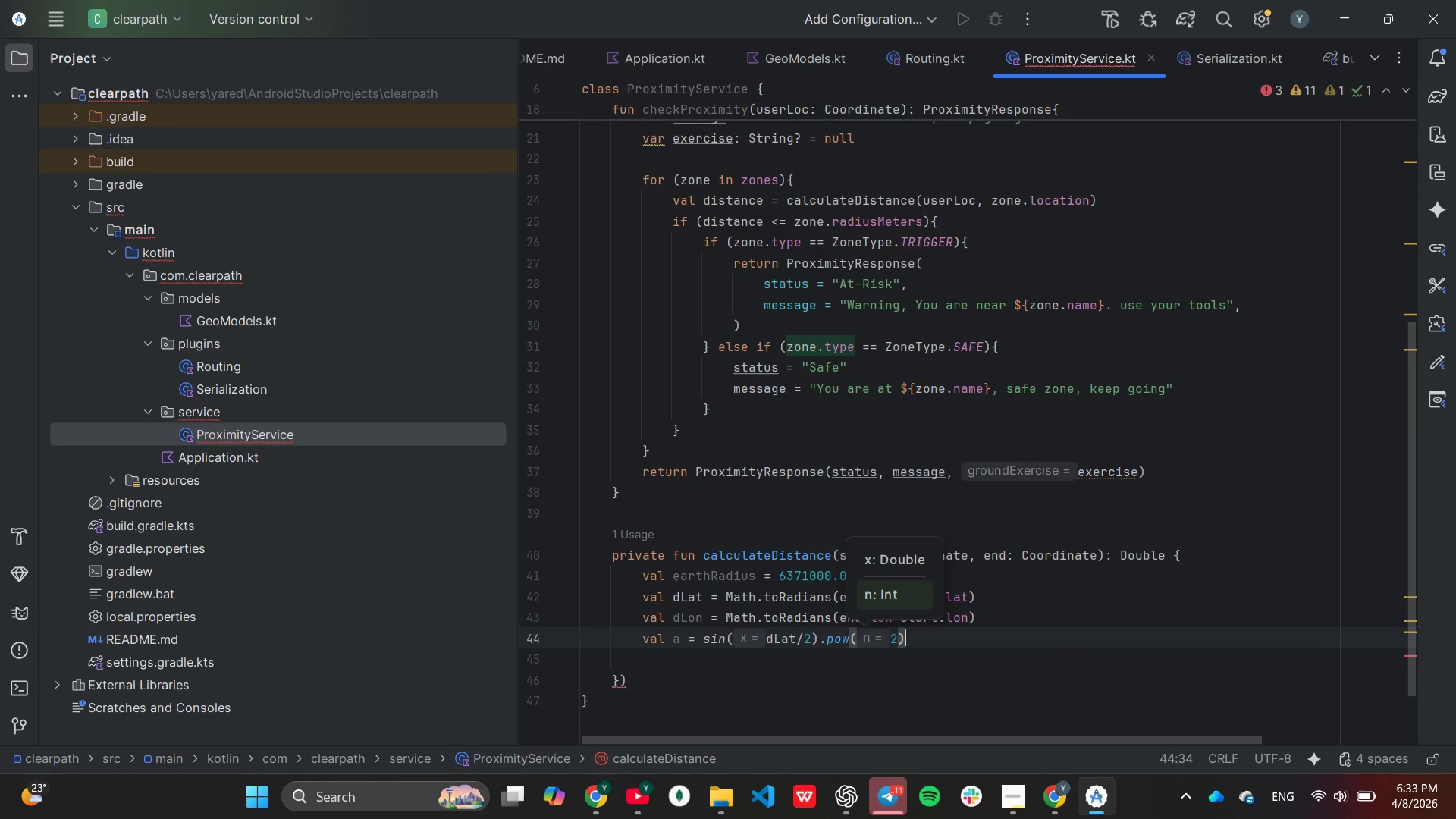 
key(ArrowRight)
 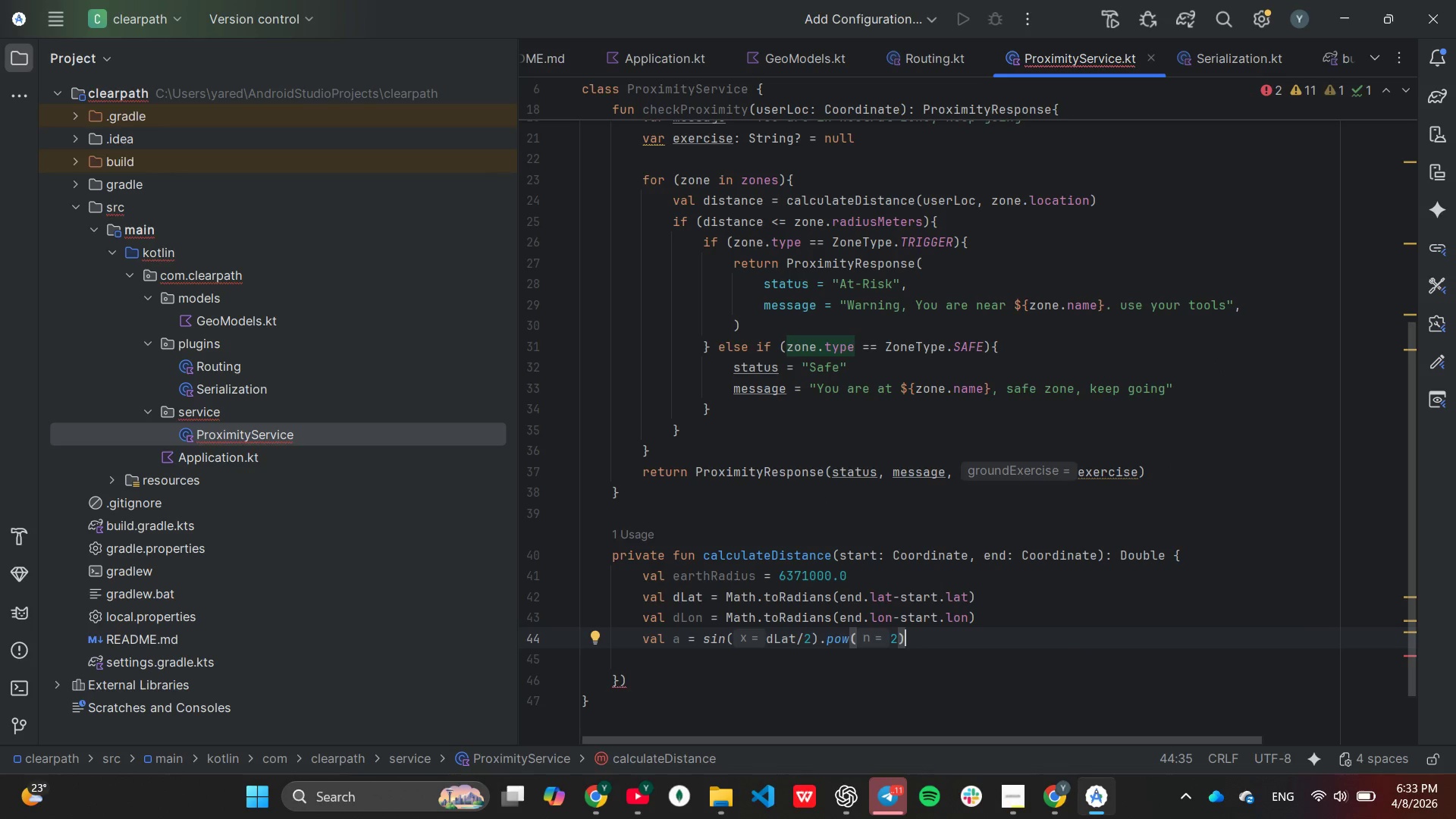 
type(+cos(Math.to)
 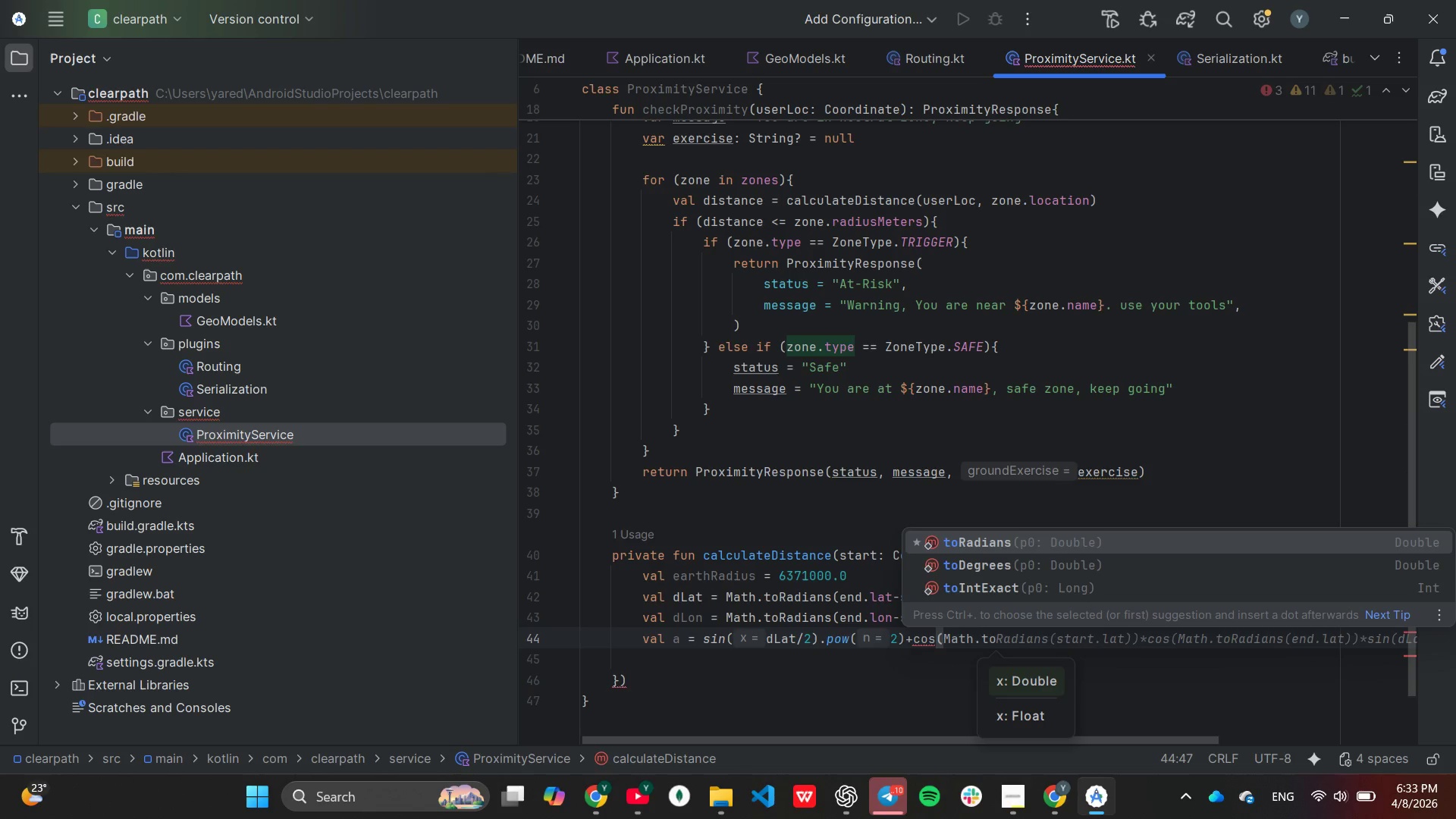 
key(Enter)
 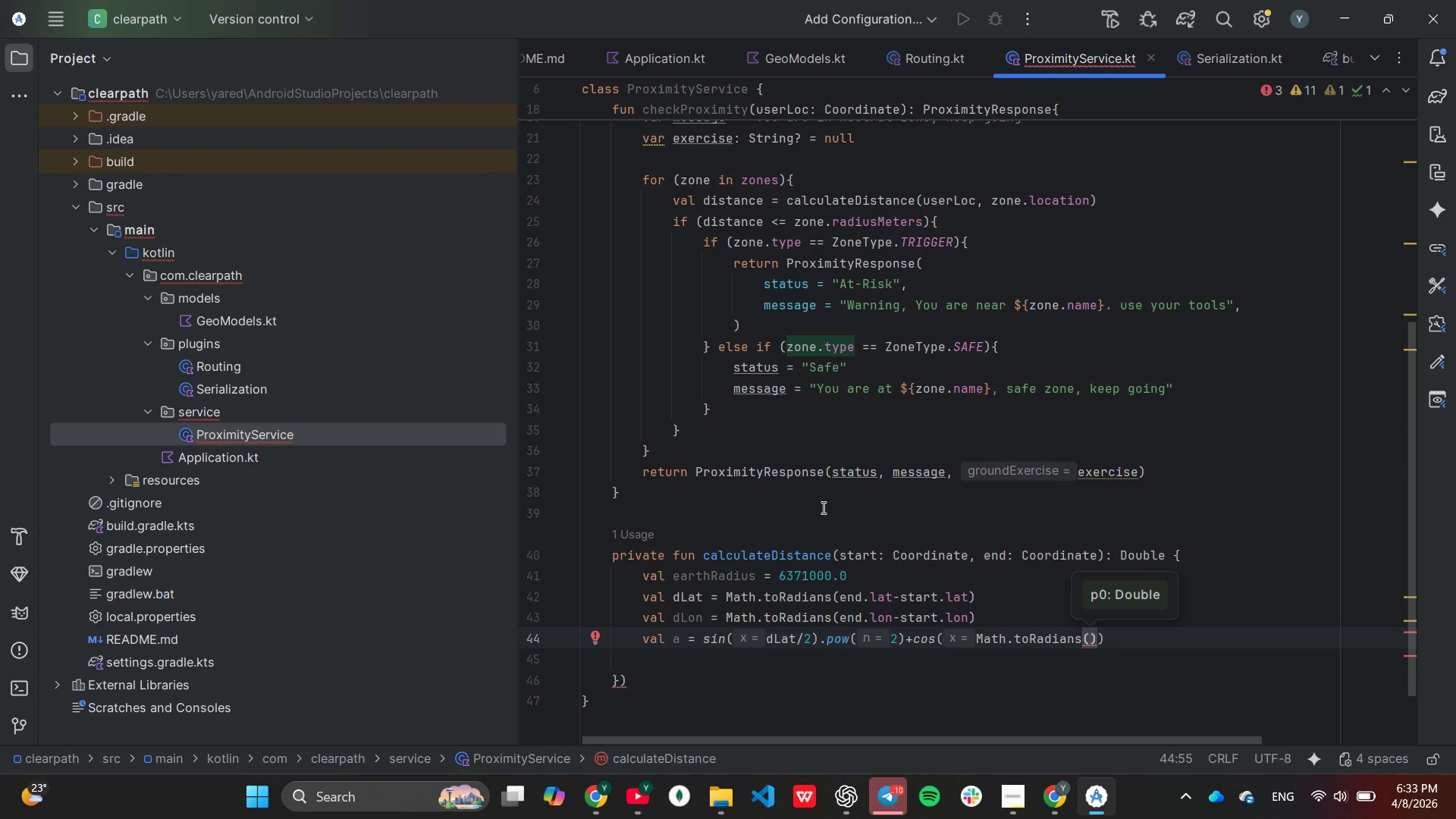 
type(st)
 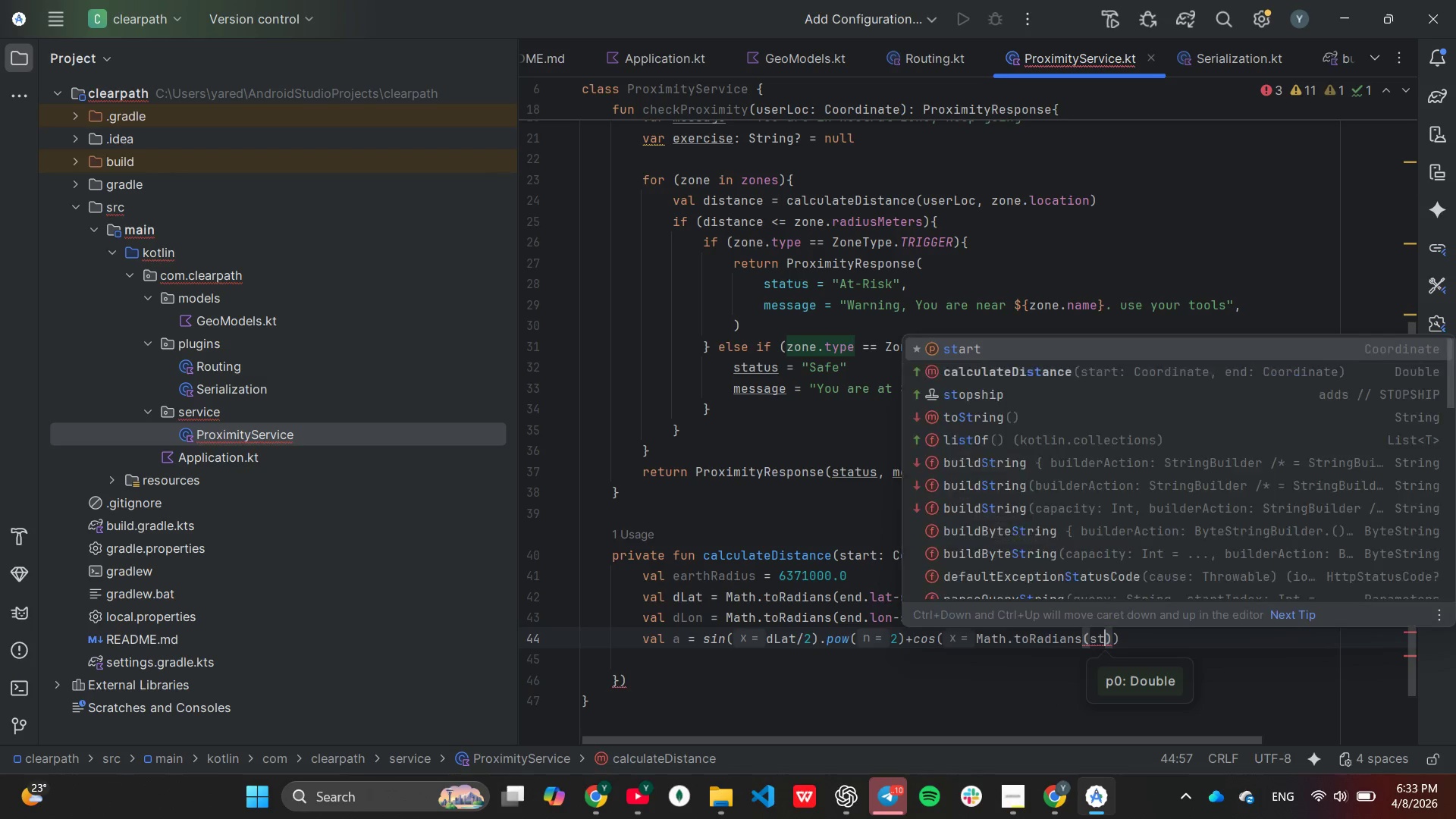 
key(Enter)
 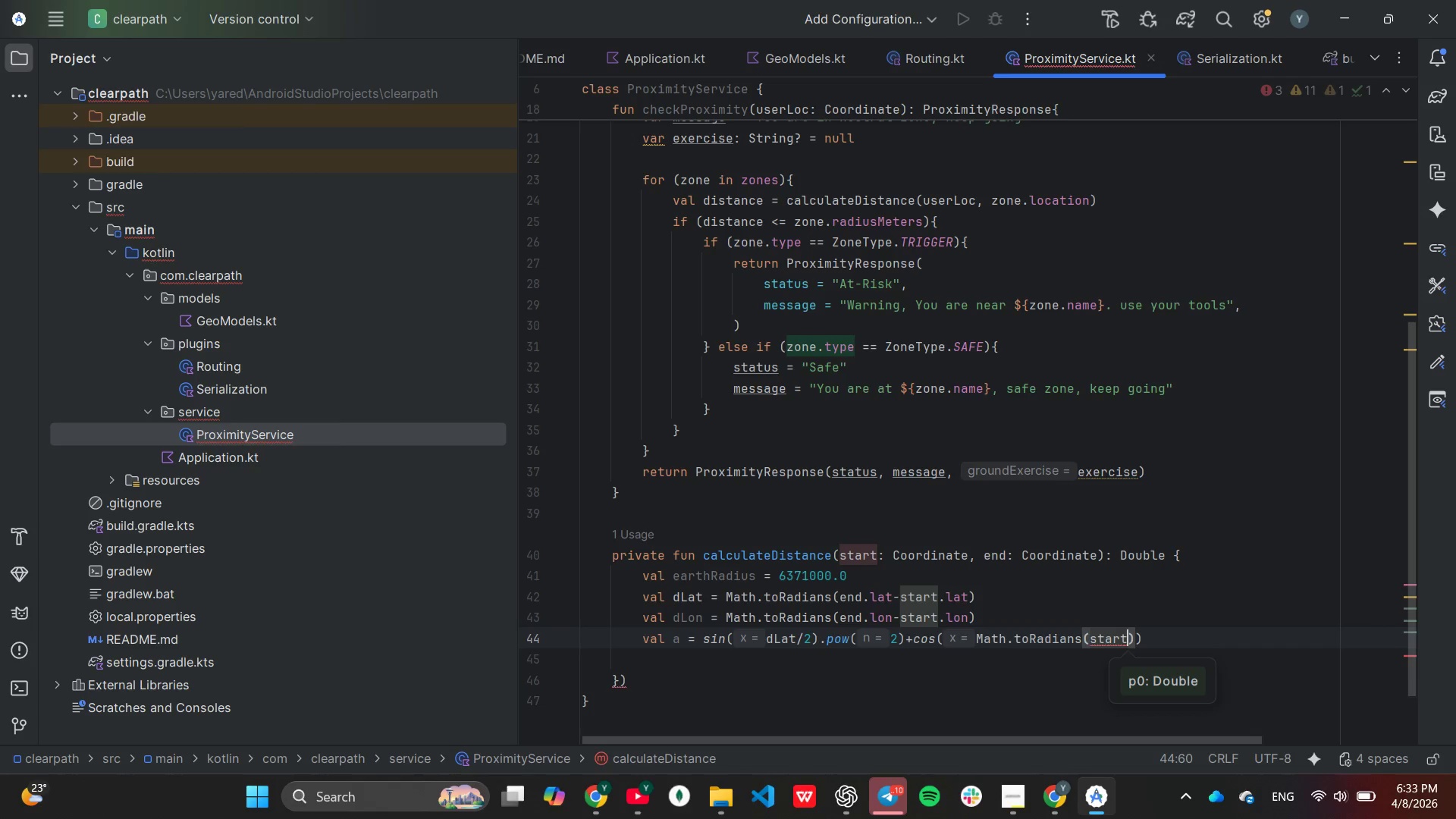 
type(.lat)
 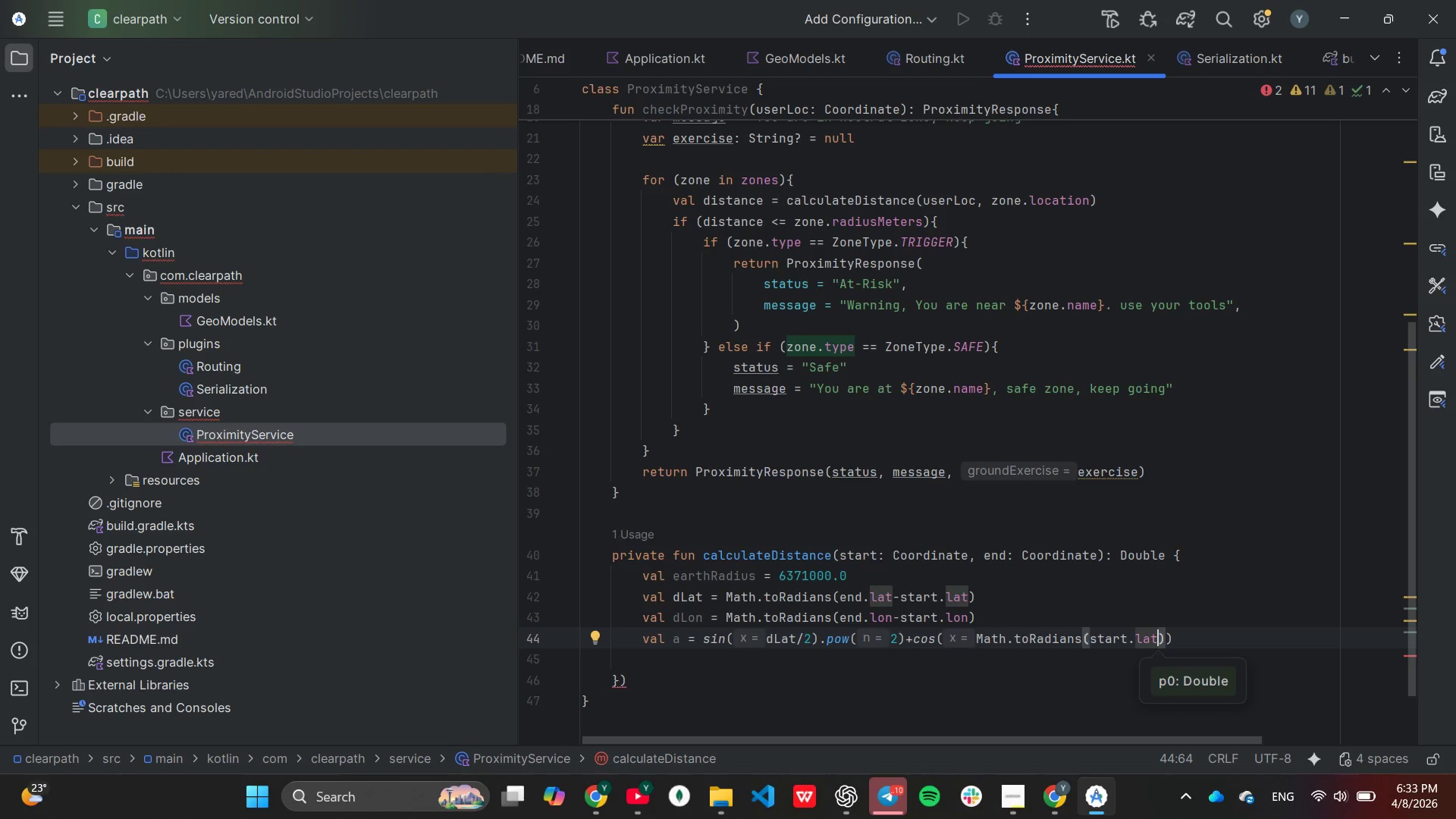 
key(ArrowRight)
 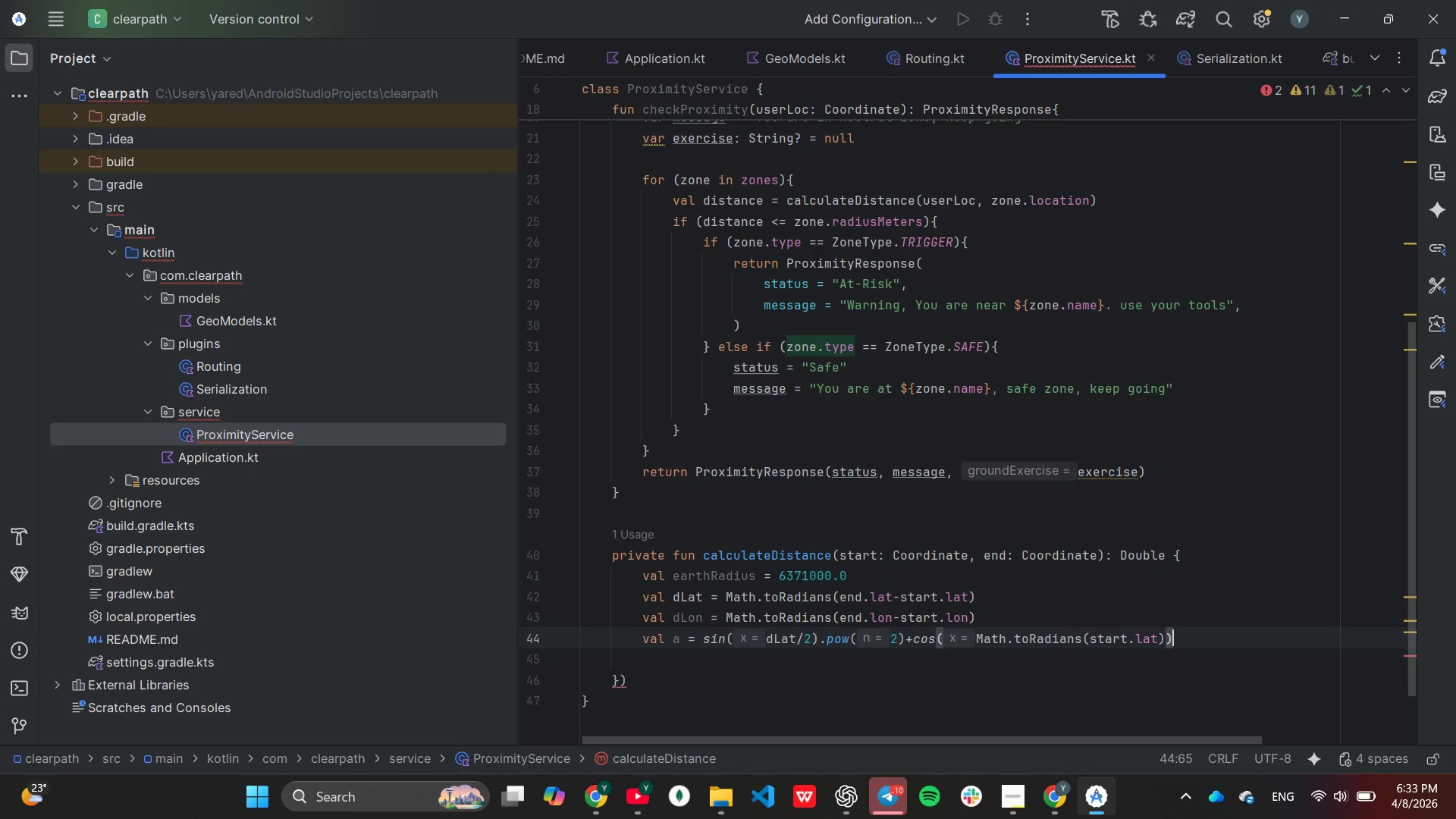 
key(ArrowRight)
 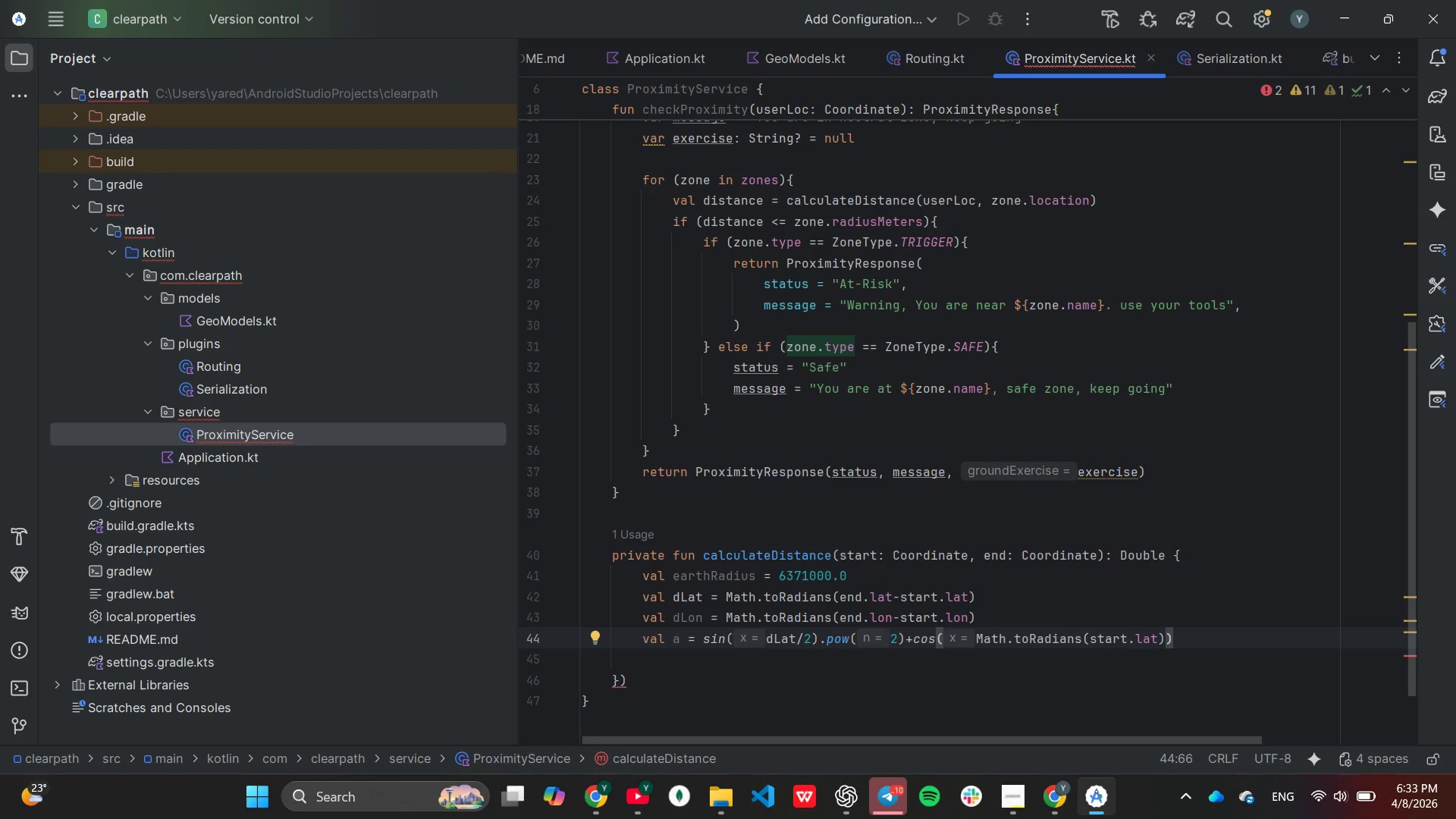 
type(* cos)
 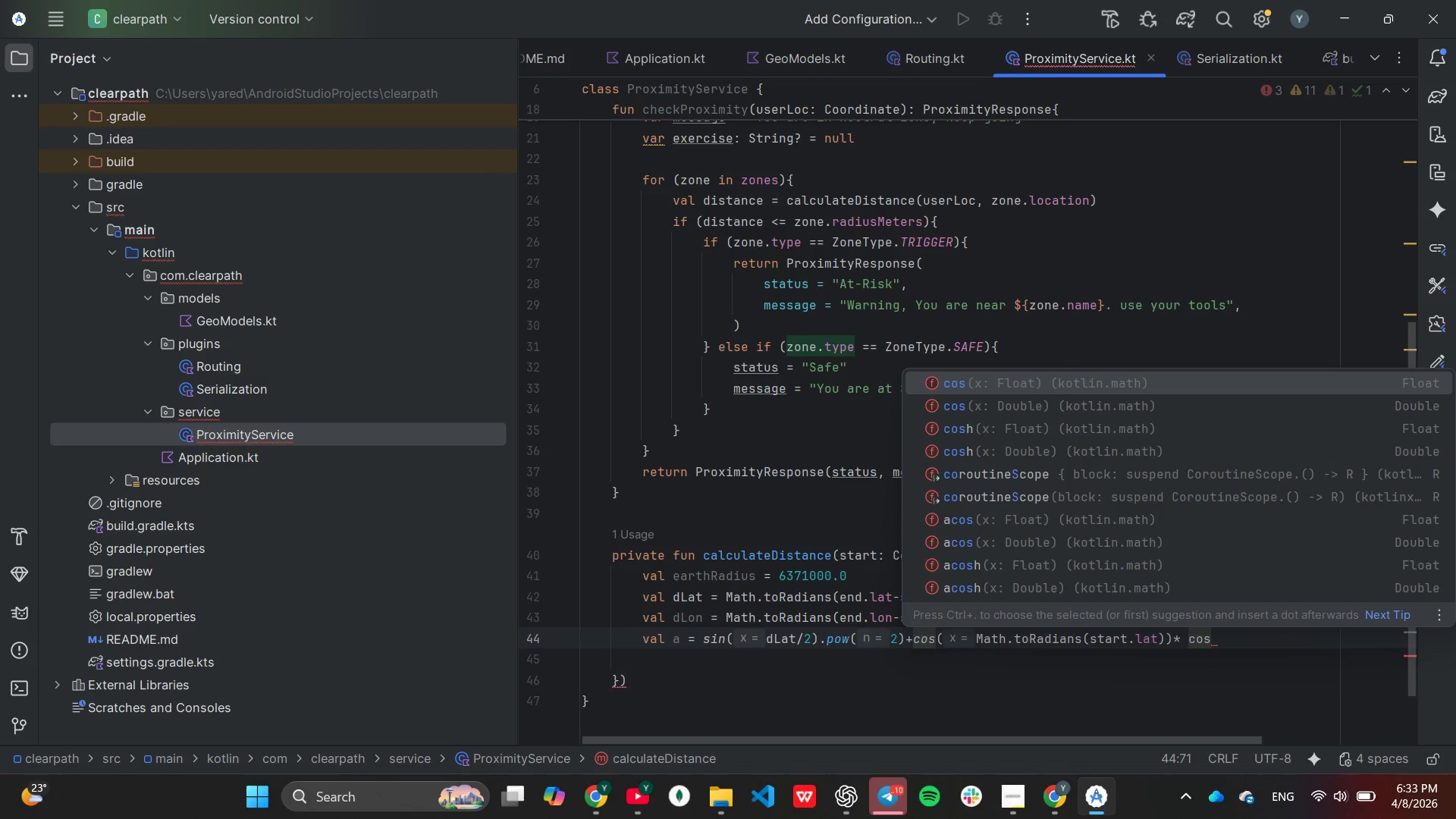 
key(Enter)
 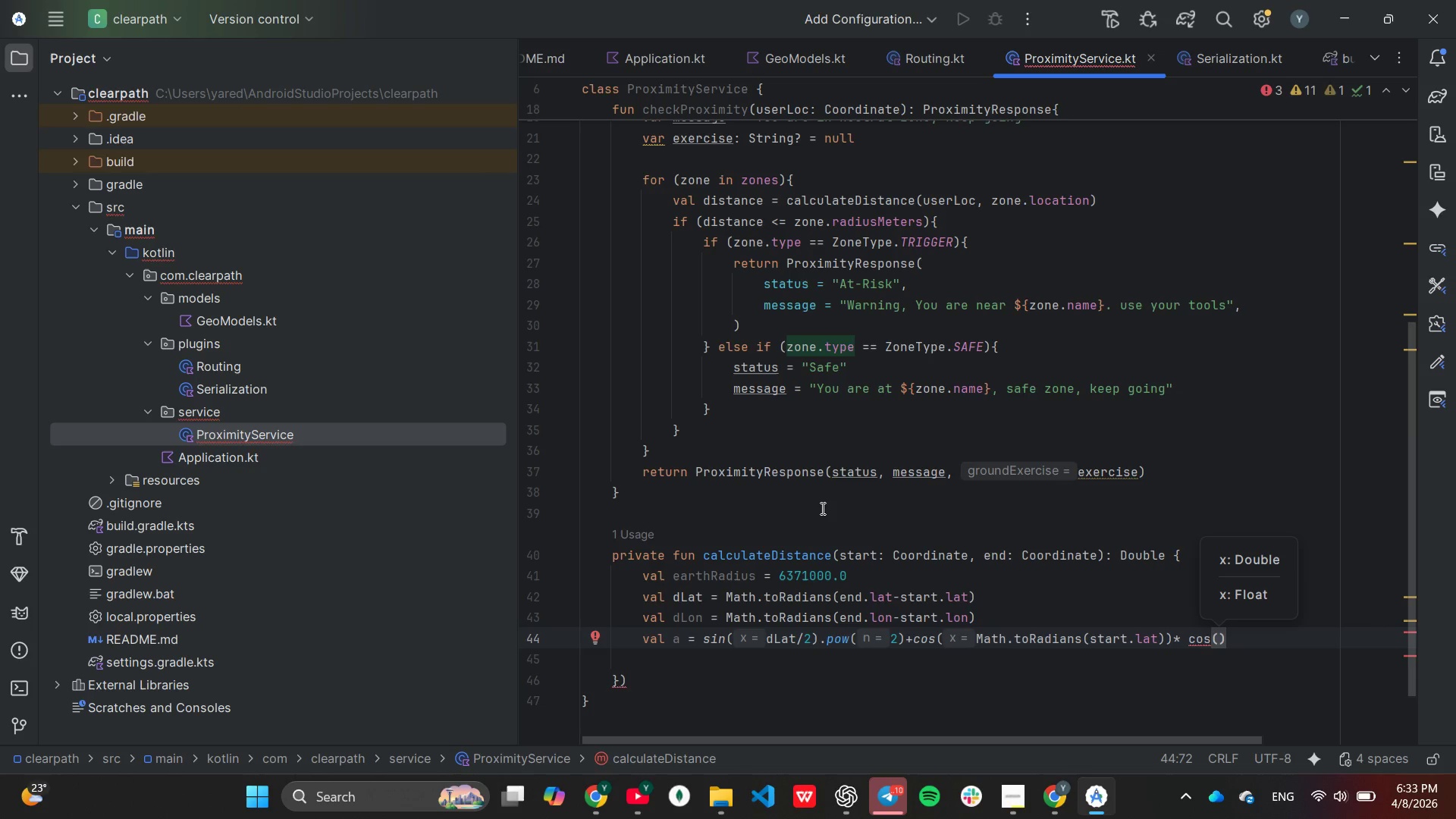 
type(Math.)
 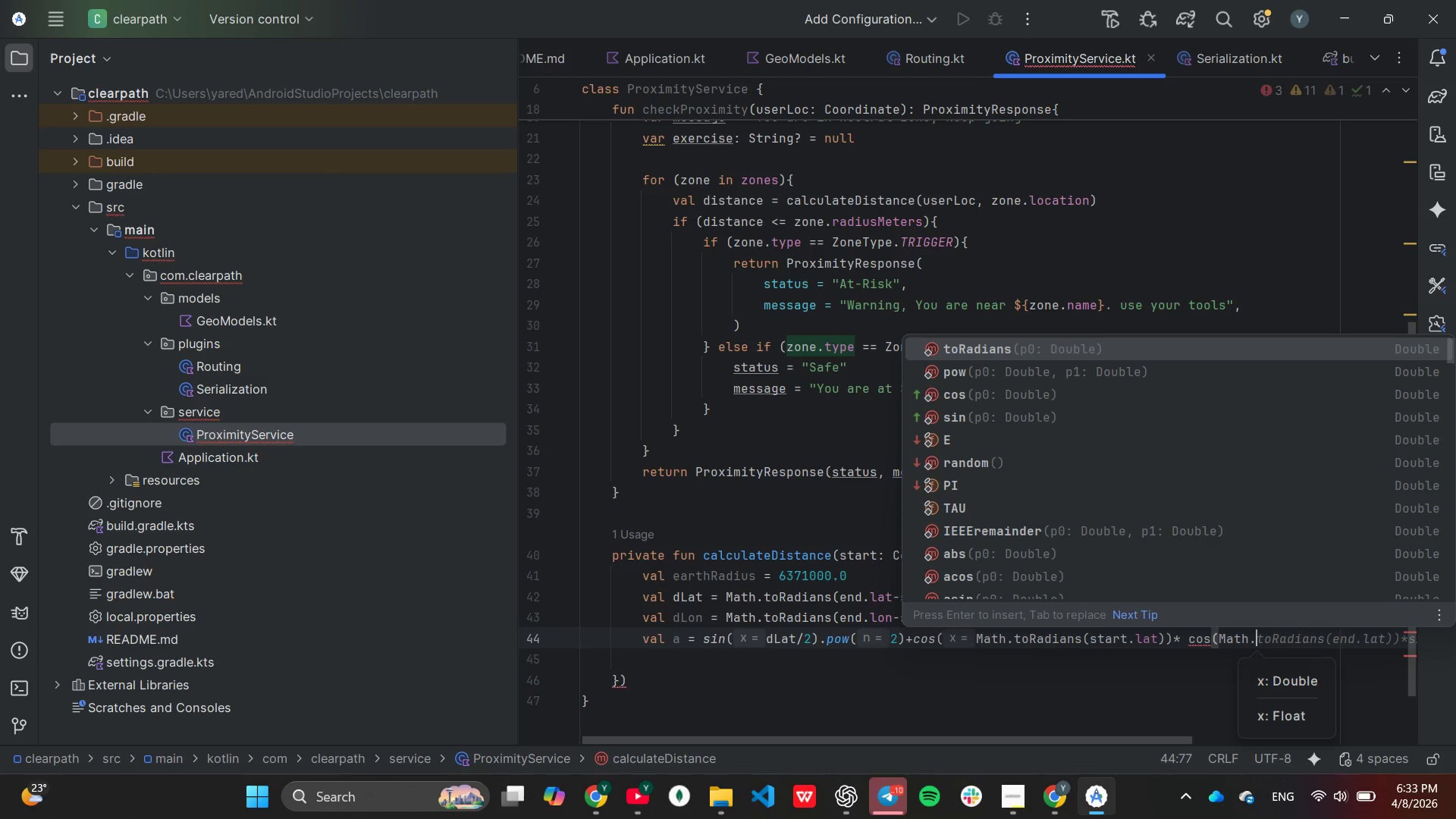 
key(Enter)
 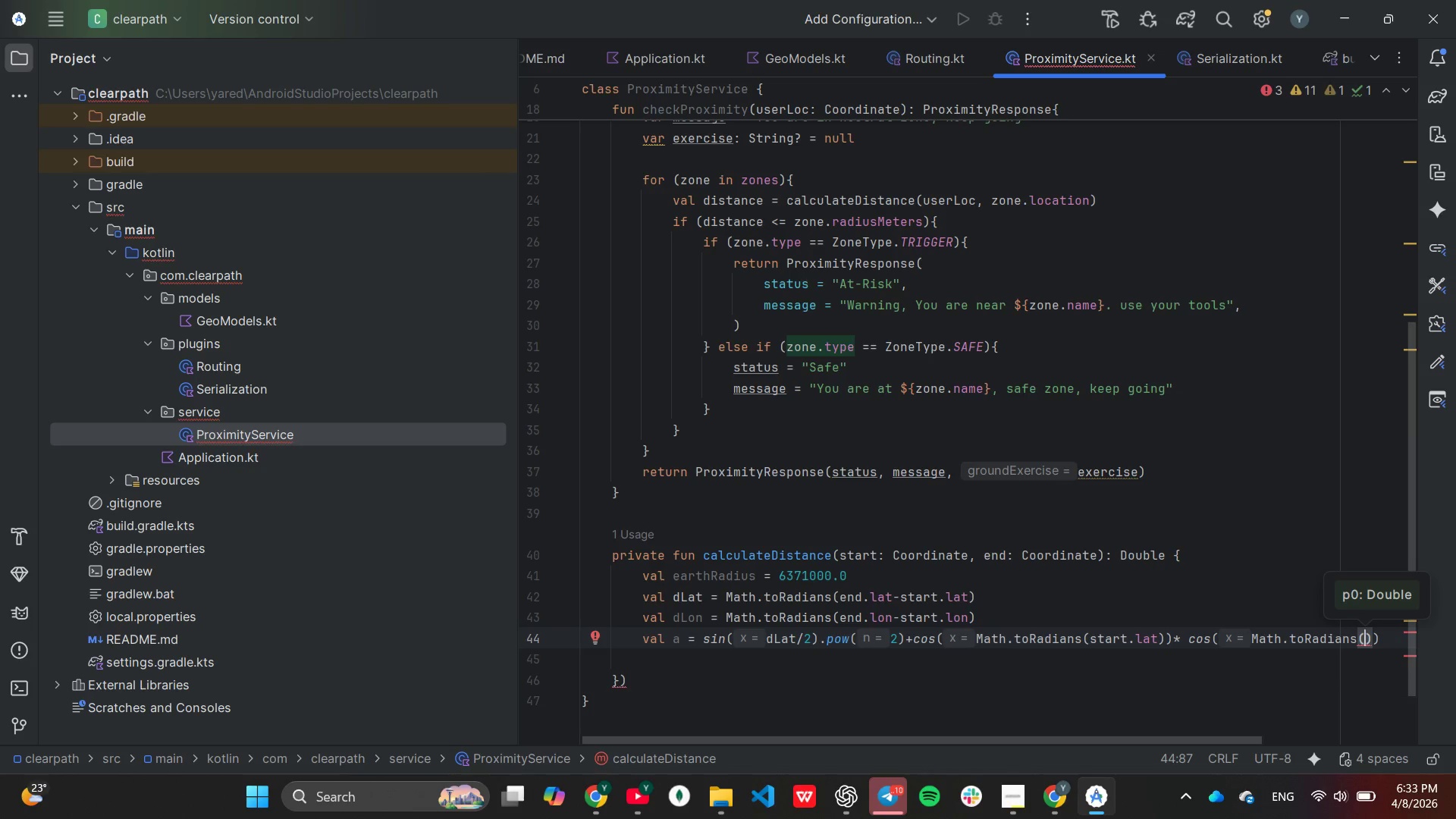 
type(end.lat)
 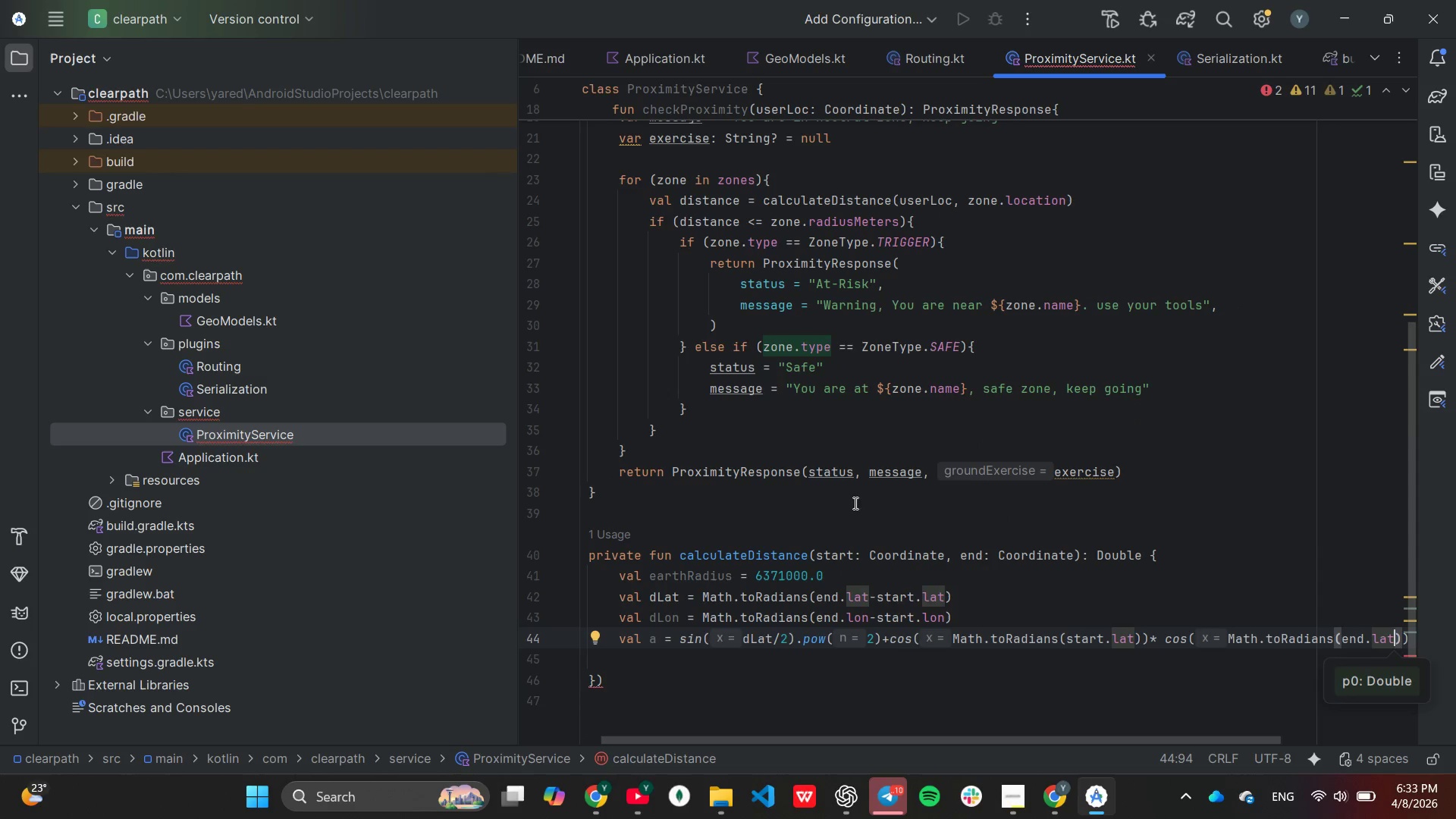 
scroll: coordinate [904, 673], scroll_direction: down, amount: 3.0
 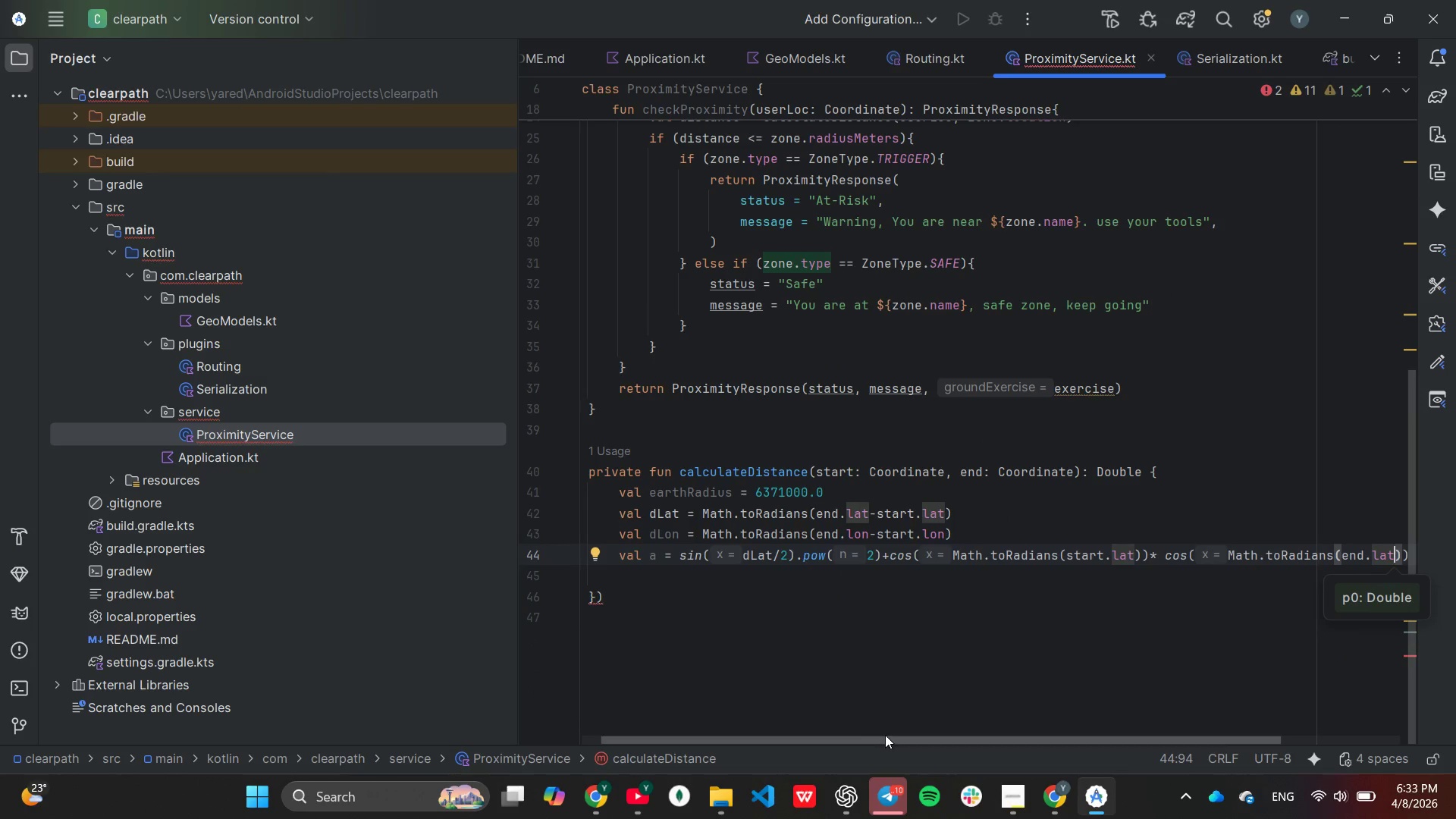 
left_click_drag(start_coordinate=[908, 744], to_coordinate=[1000, 750])
 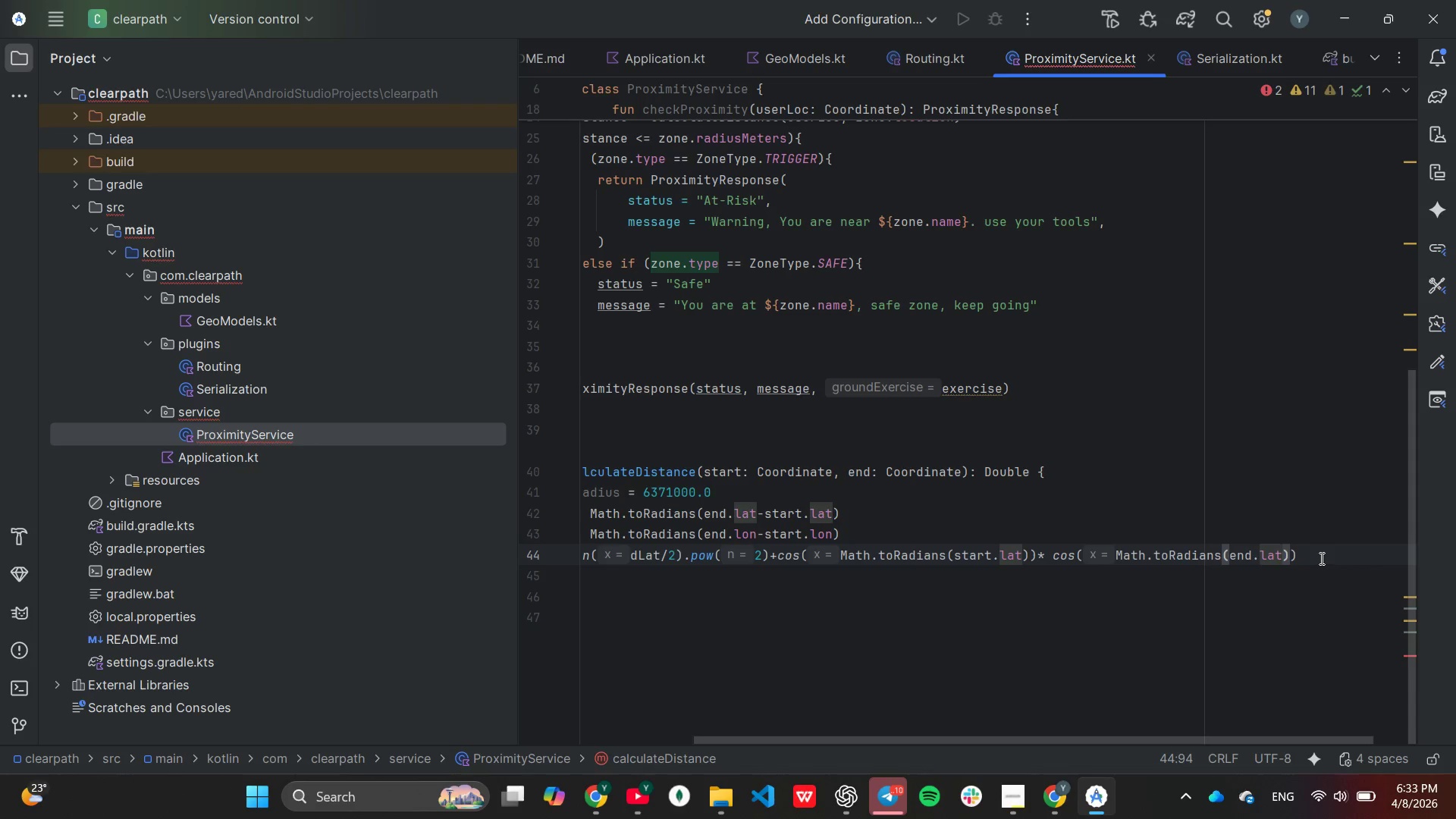 
left_click([1321, 557])
 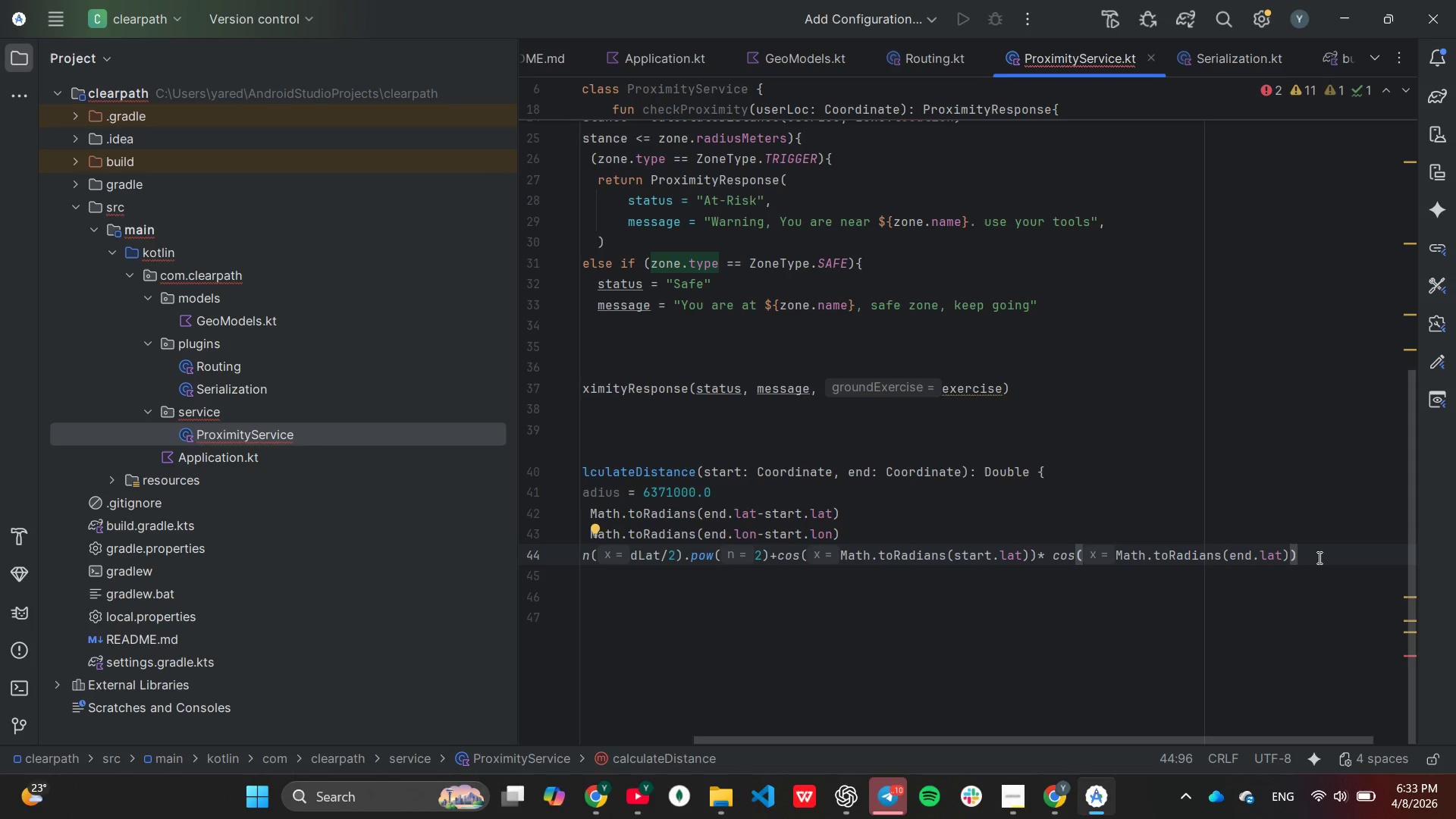 
key(Shift+ShiftLeft)
 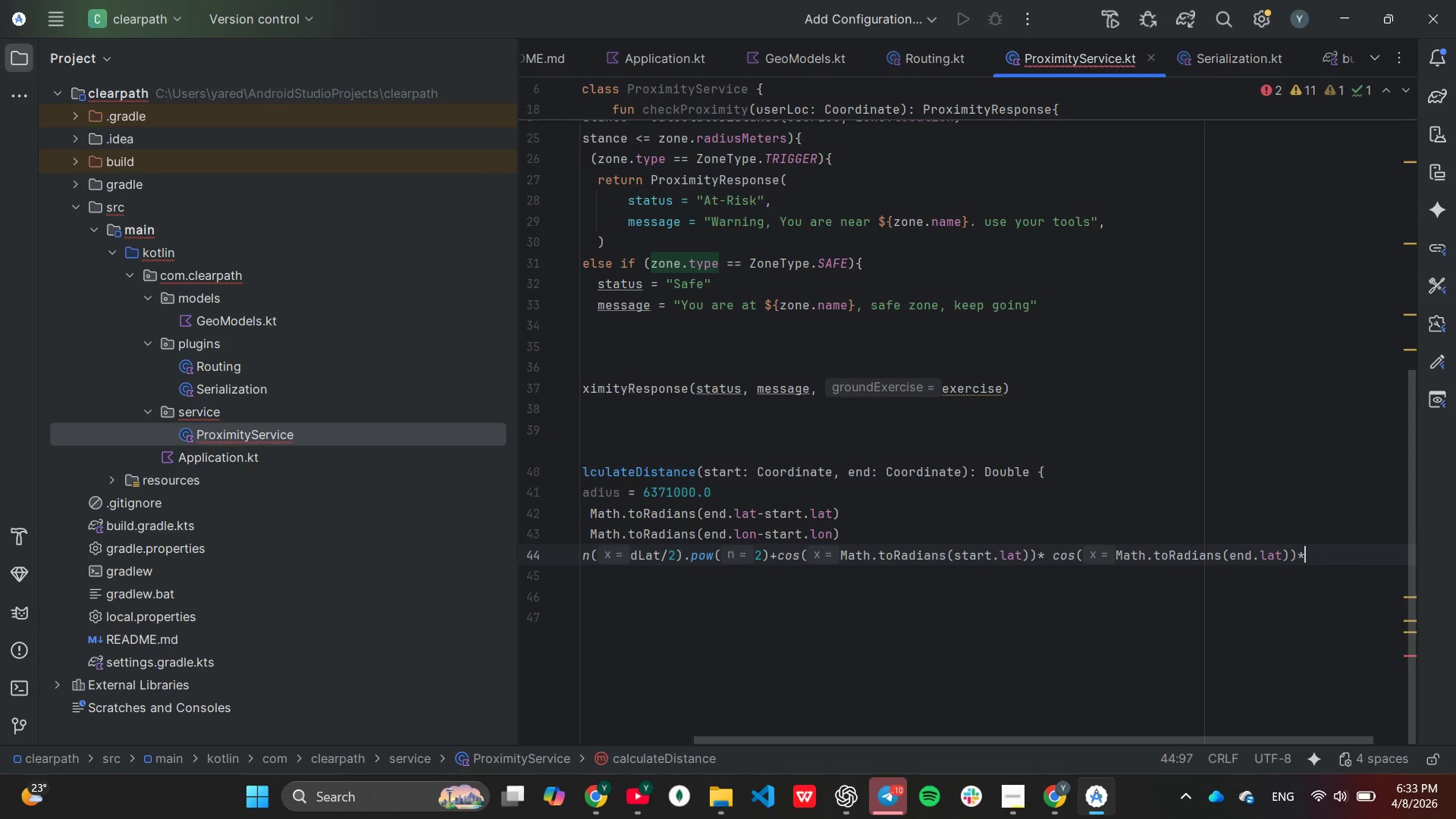 
key(Shift+8)
 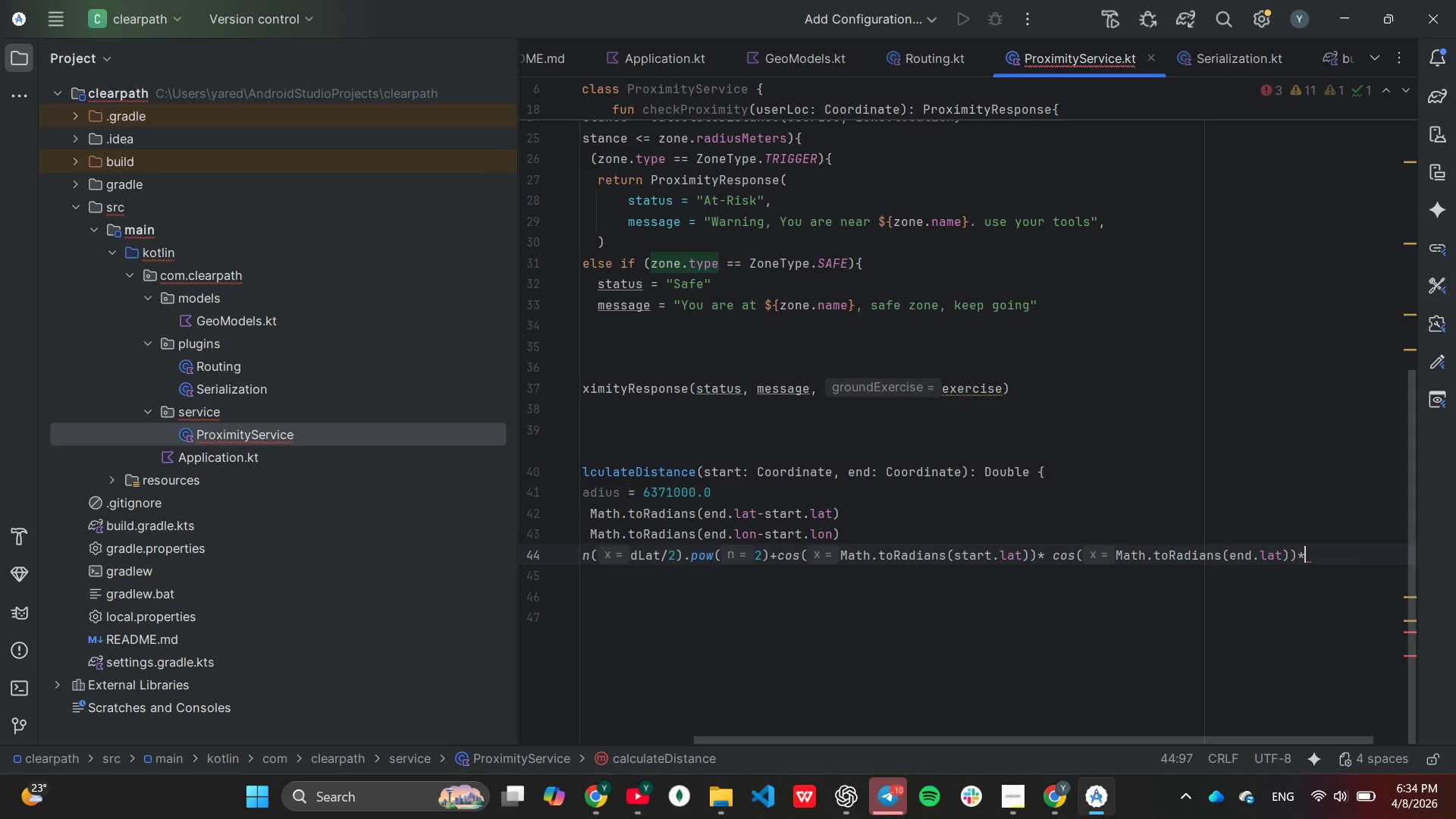 
key(Space)
 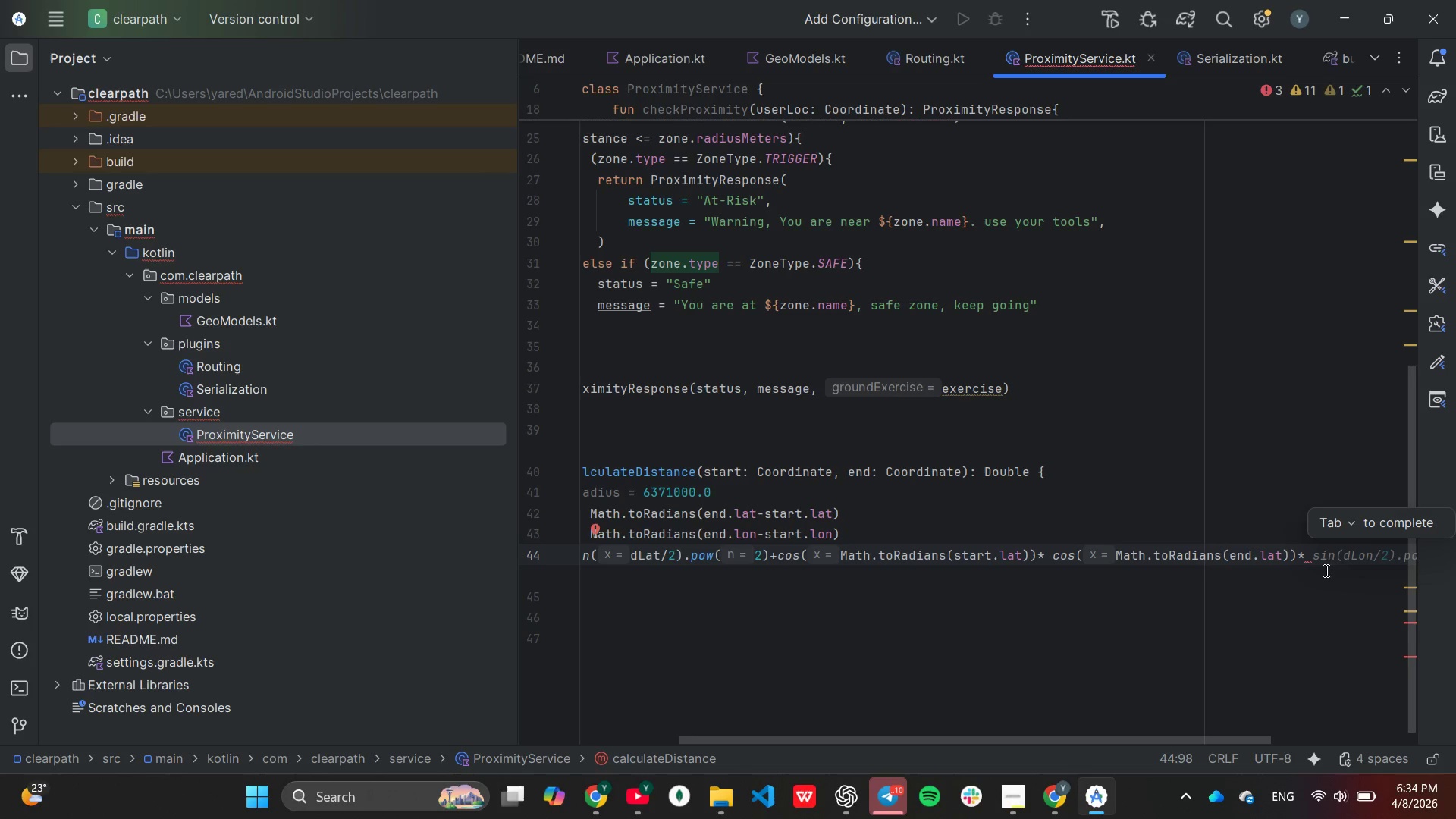 
key(S)
 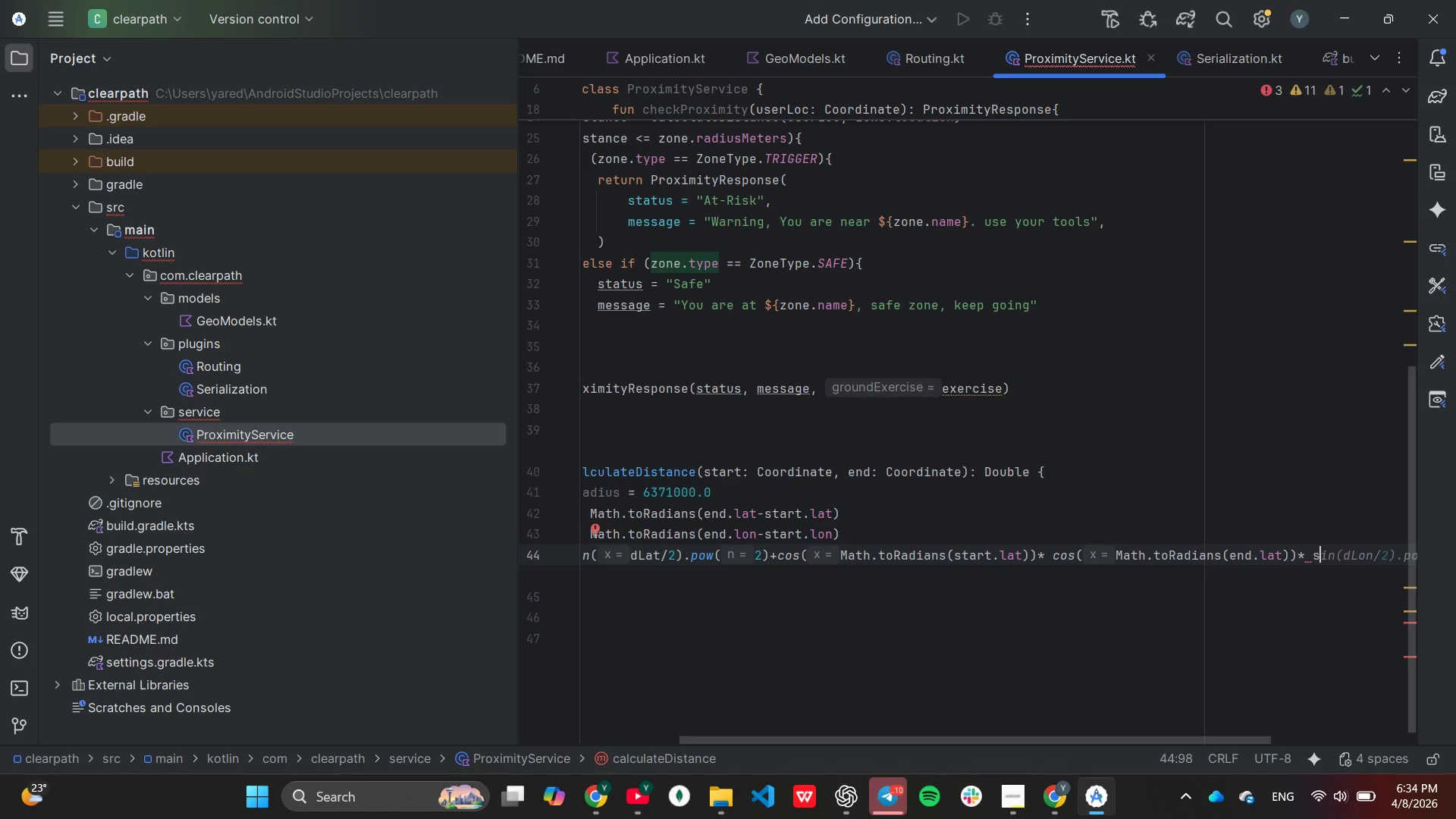 
type(in)
 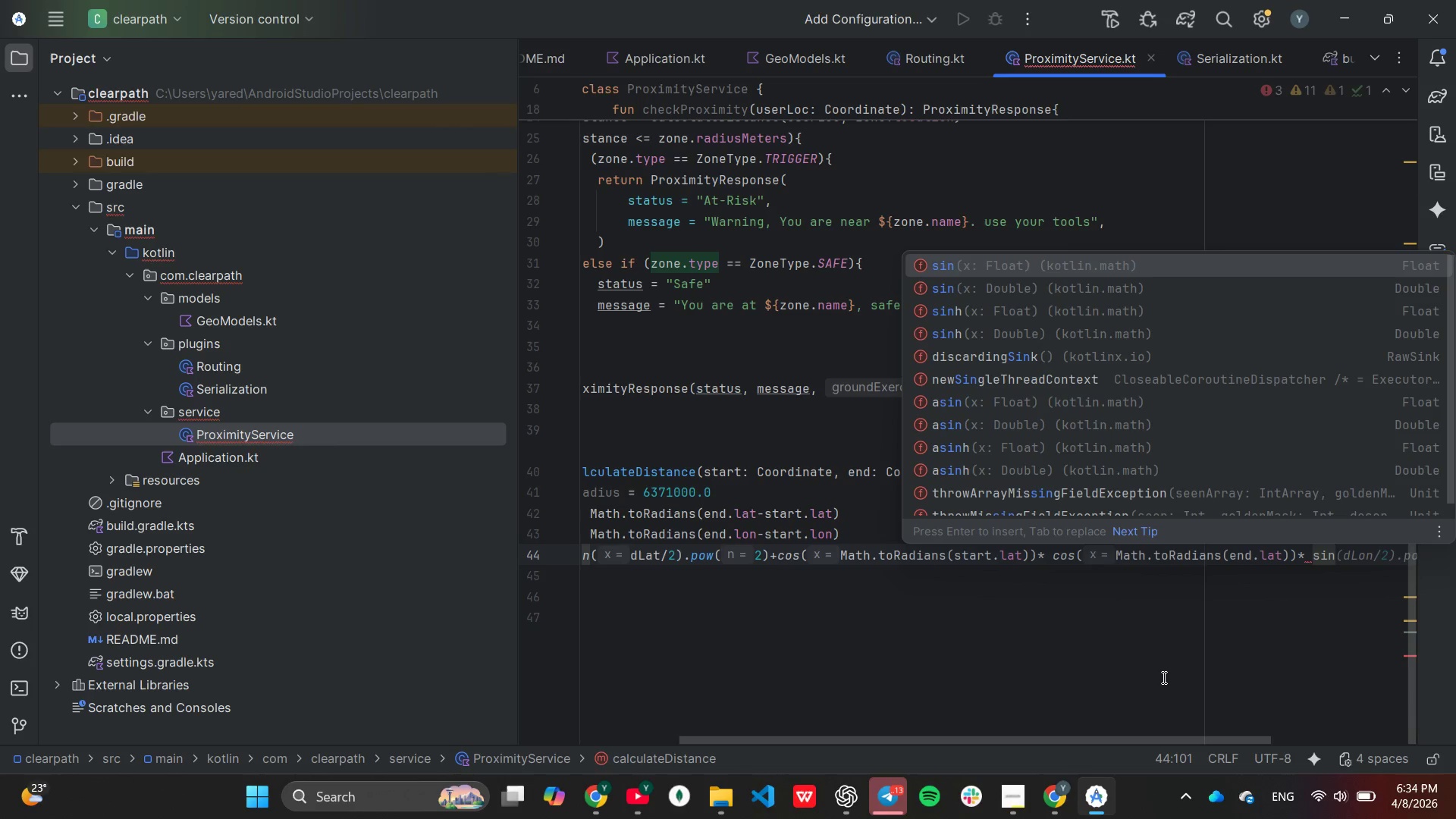 
left_click_drag(start_coordinate=[1143, 735], to_coordinate=[1202, 740])
 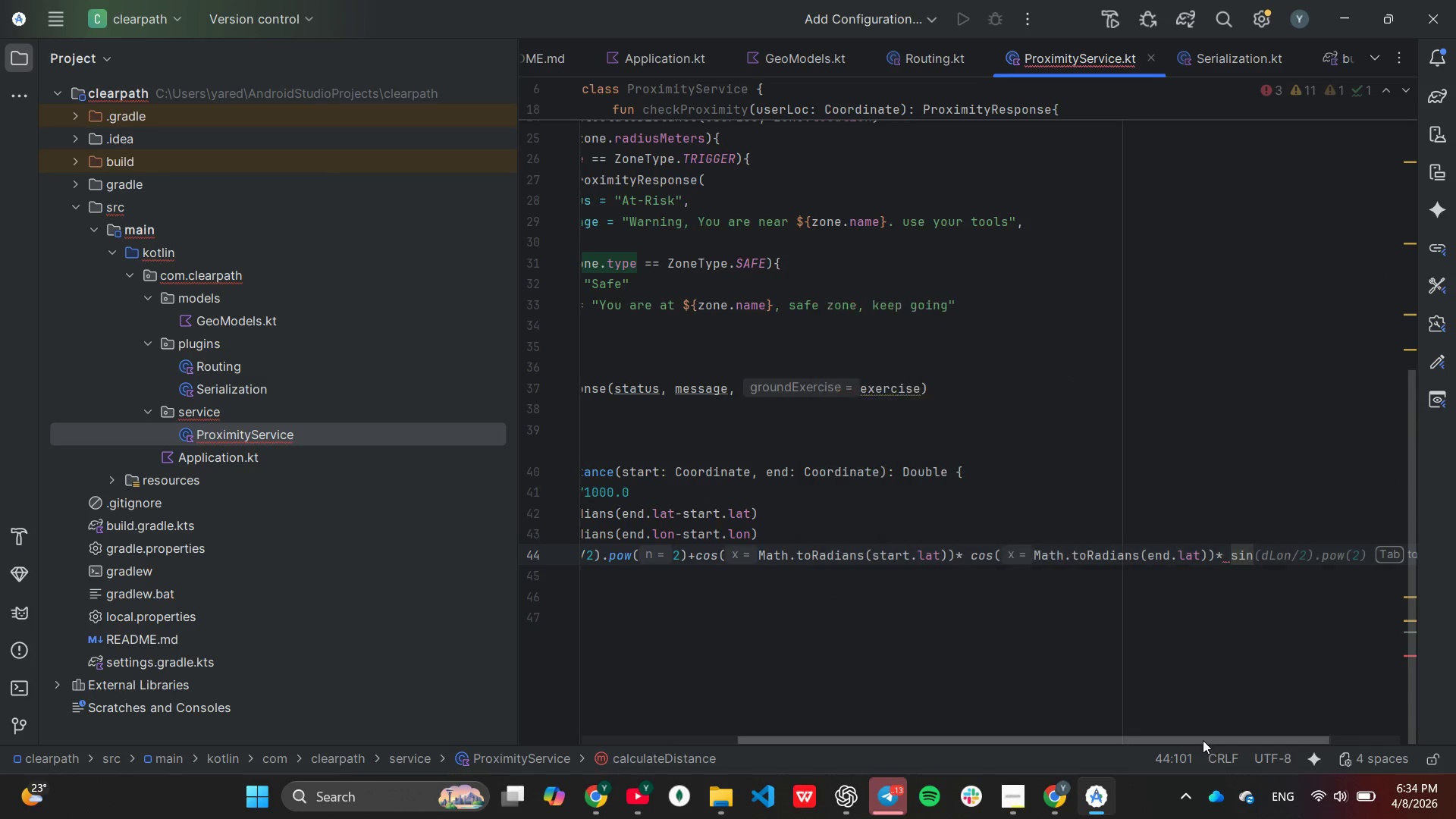 
key(Tab)
 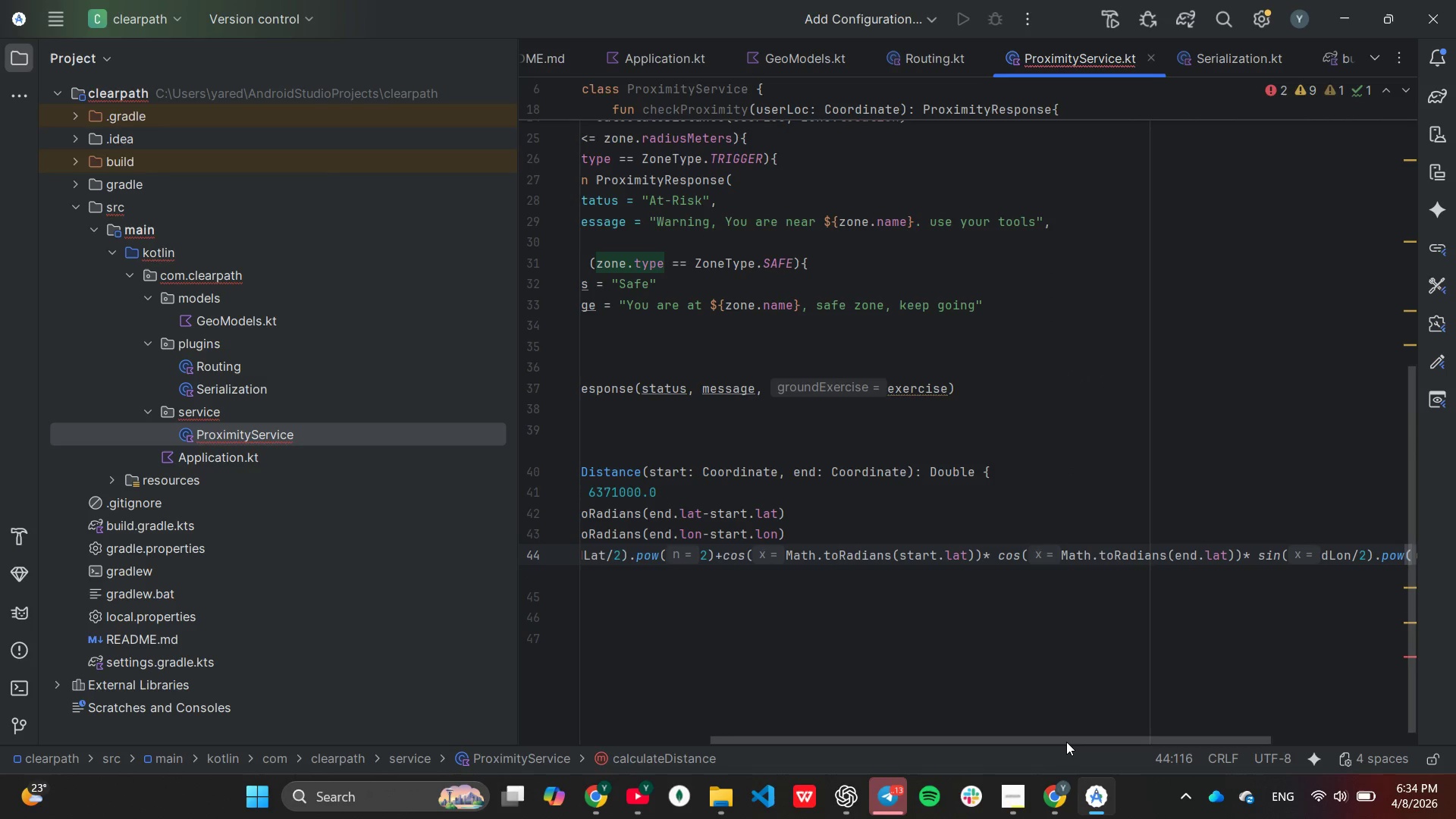 
left_click_drag(start_coordinate=[1066, 741], to_coordinate=[1141, 741])
 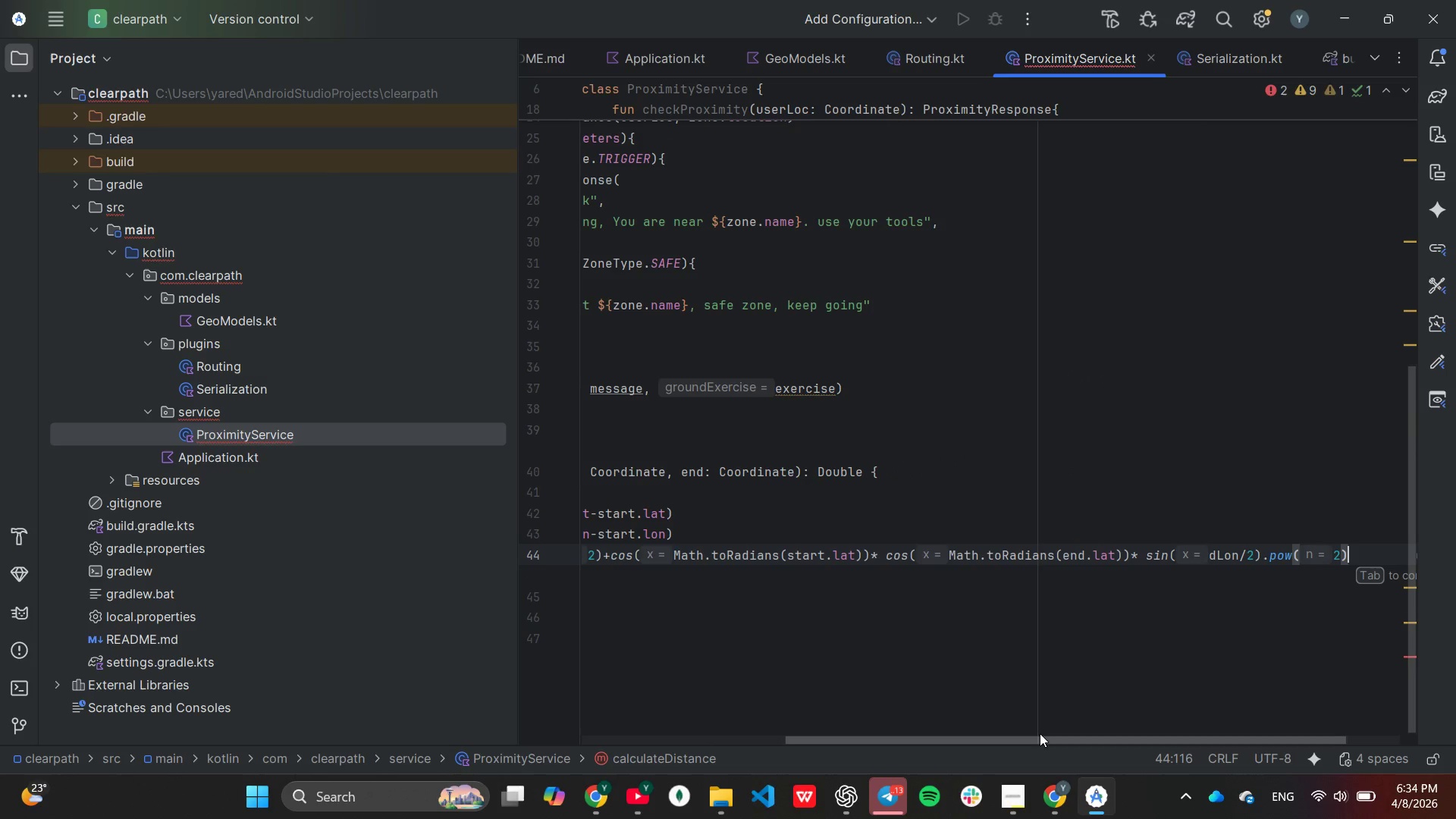 
left_click_drag(start_coordinate=[1040, 734], to_coordinate=[777, 755])
 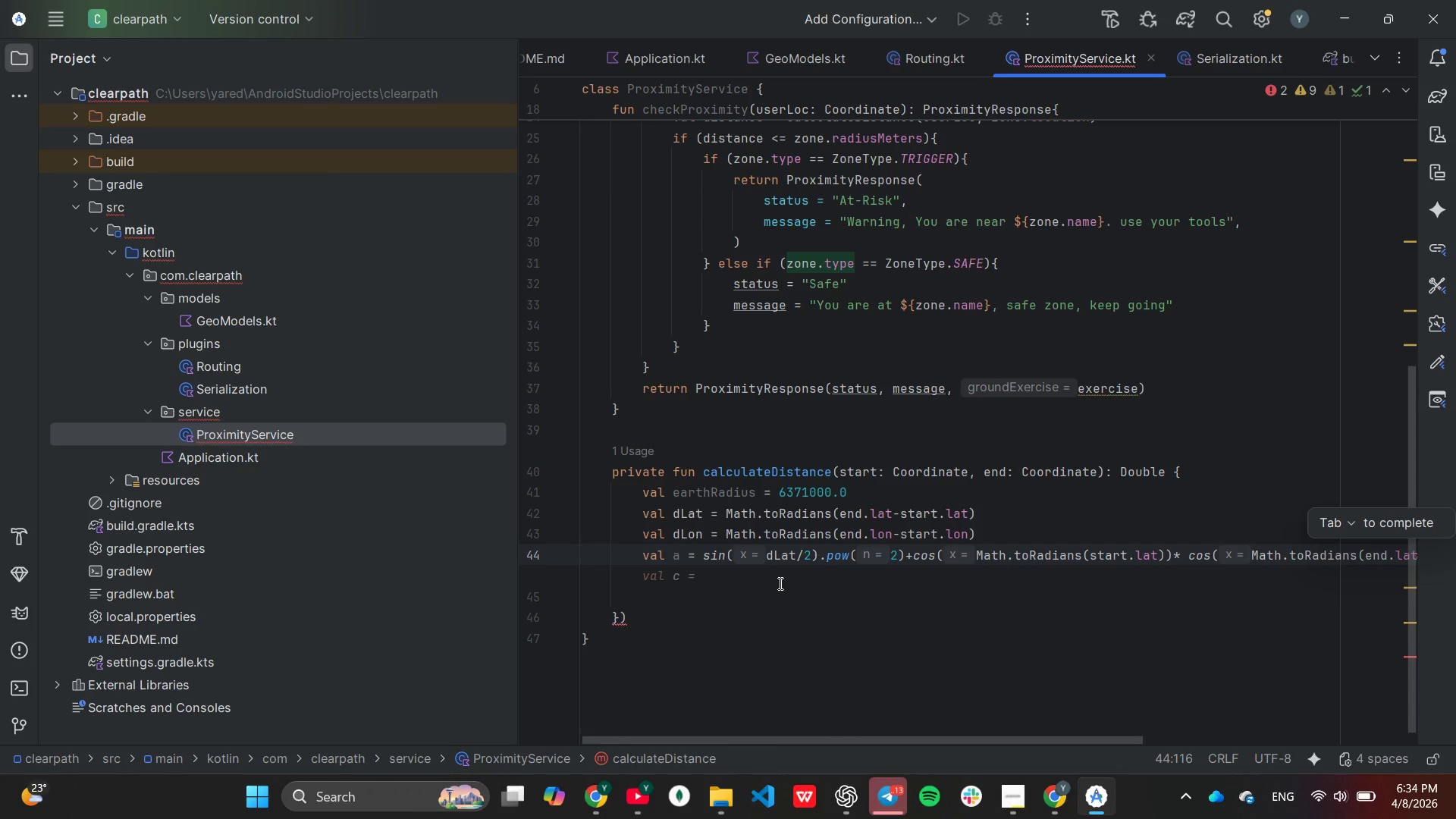 
left_click([779, 583])
 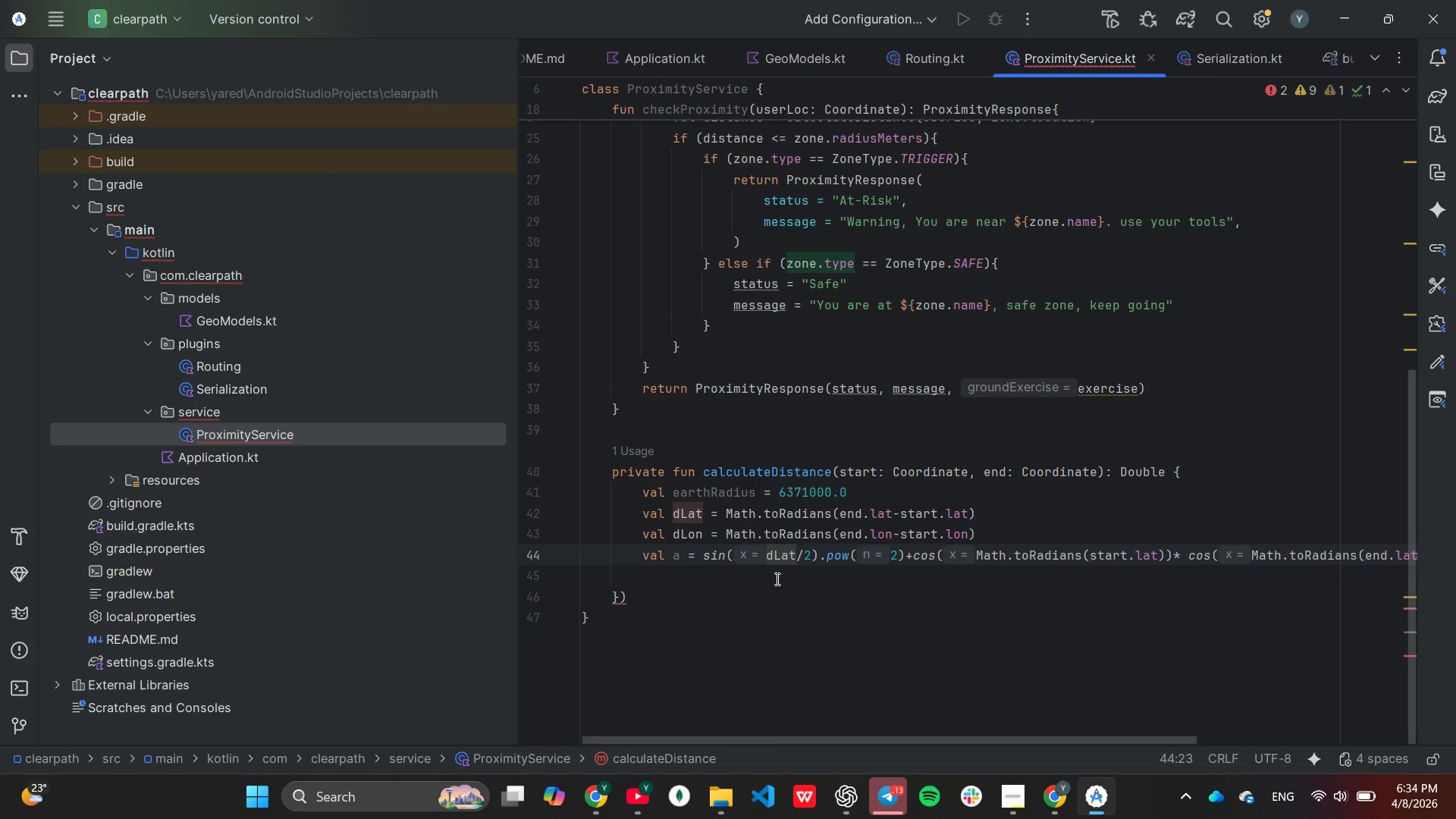 
left_click([776, 579])
 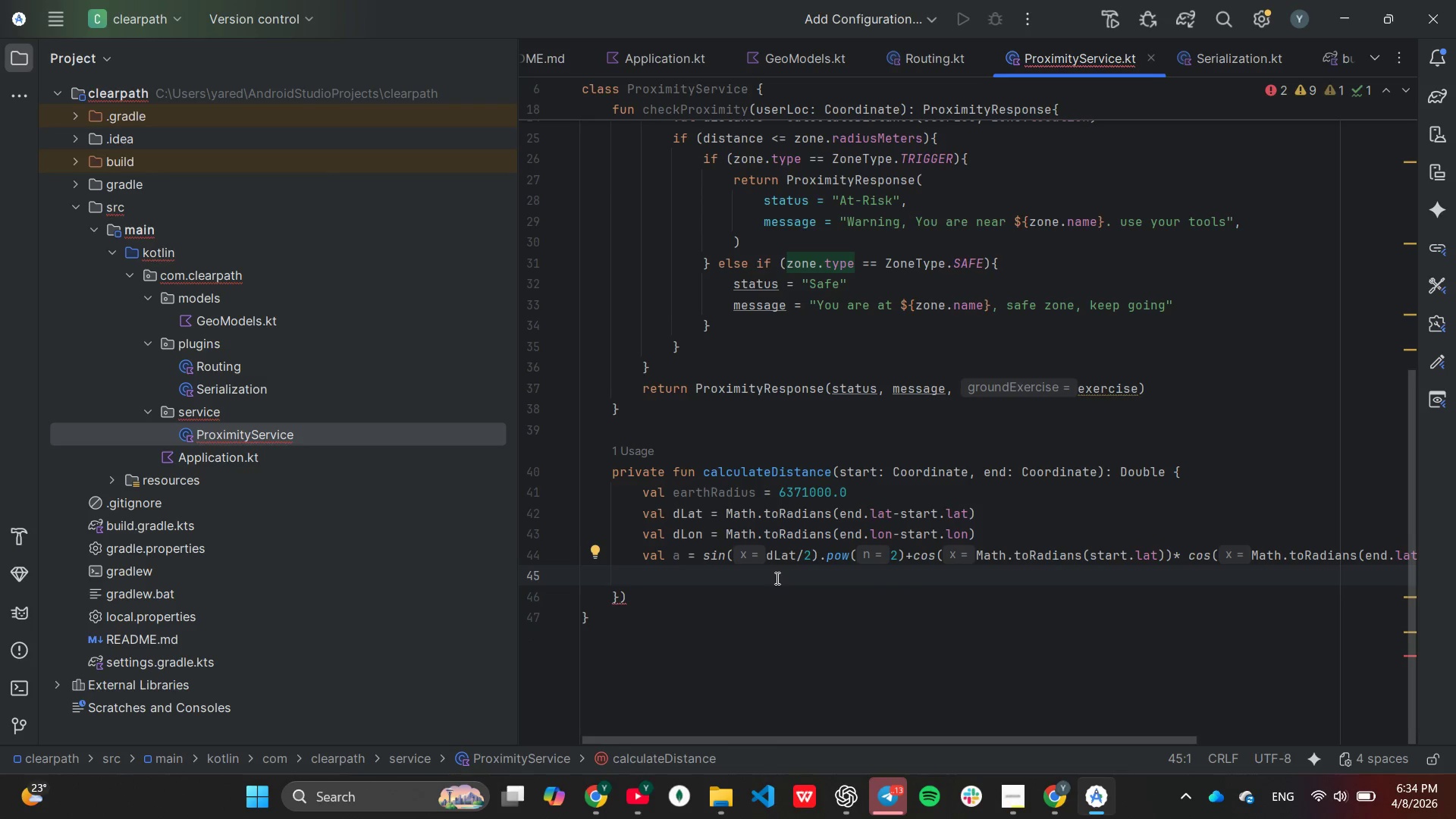 
key(Tab)
key(Tab)
key(Tab)
key(Backspace)
type(val c = )
 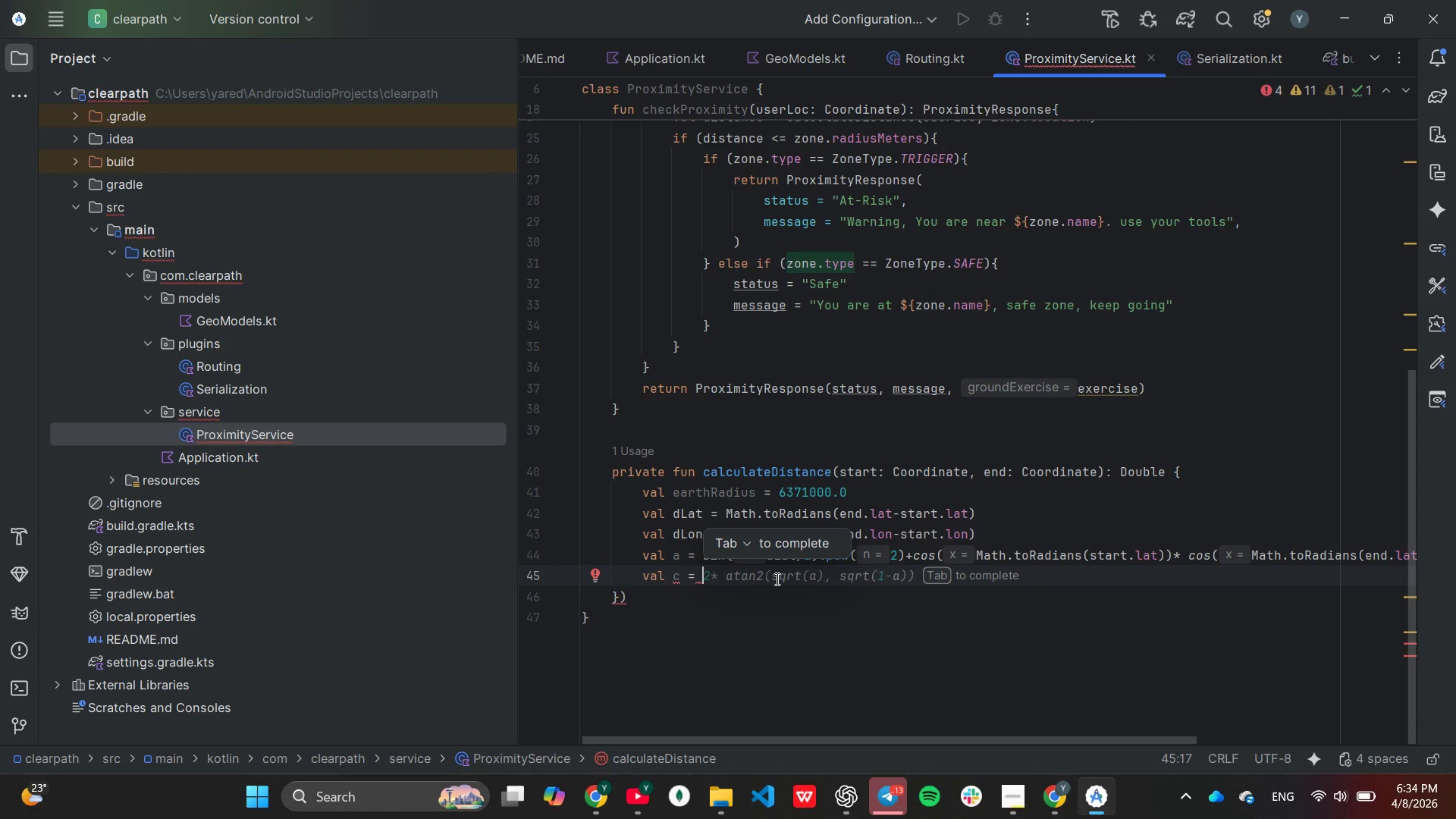 
wait(5.23)
 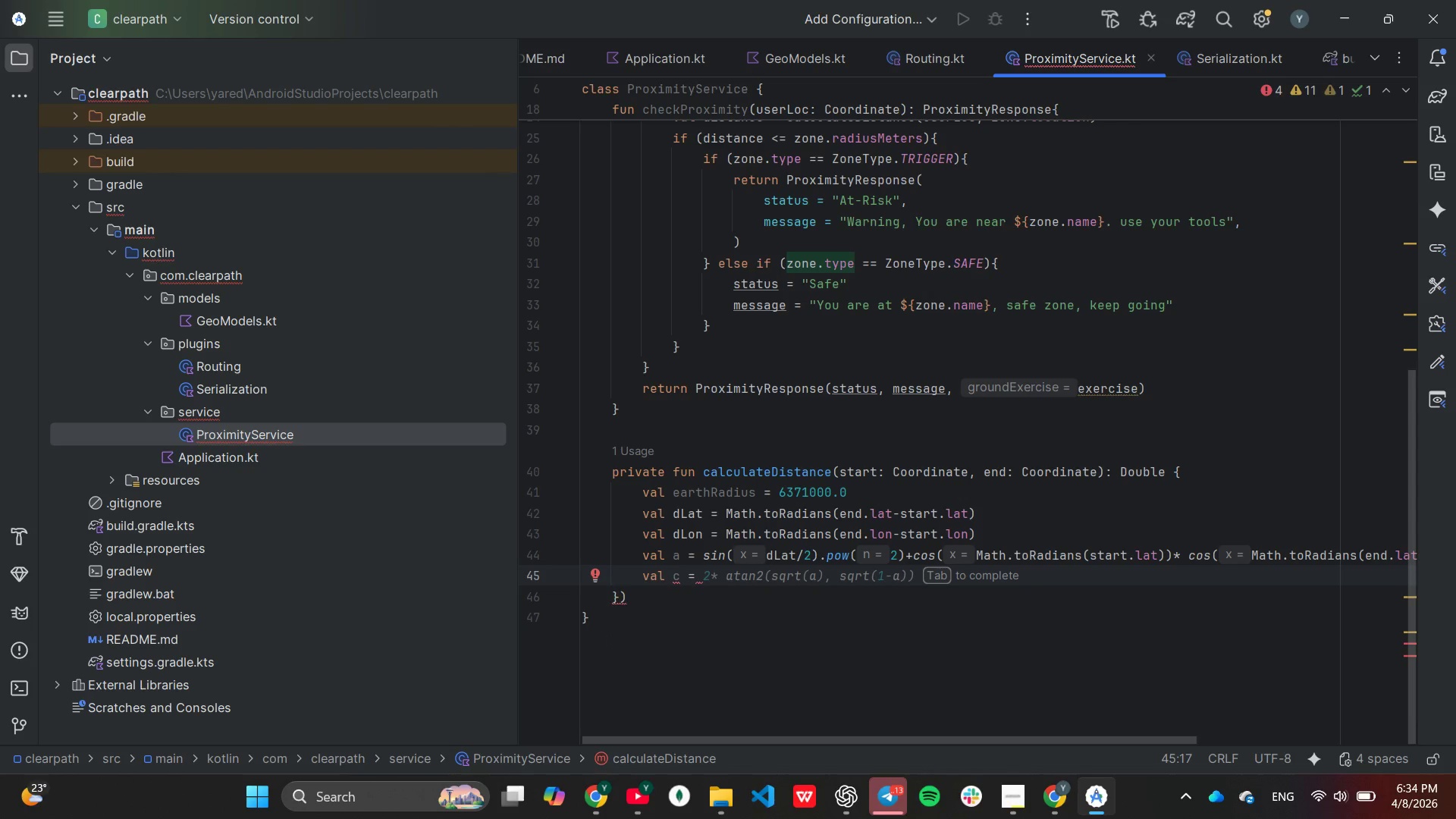 
key(Tab)
 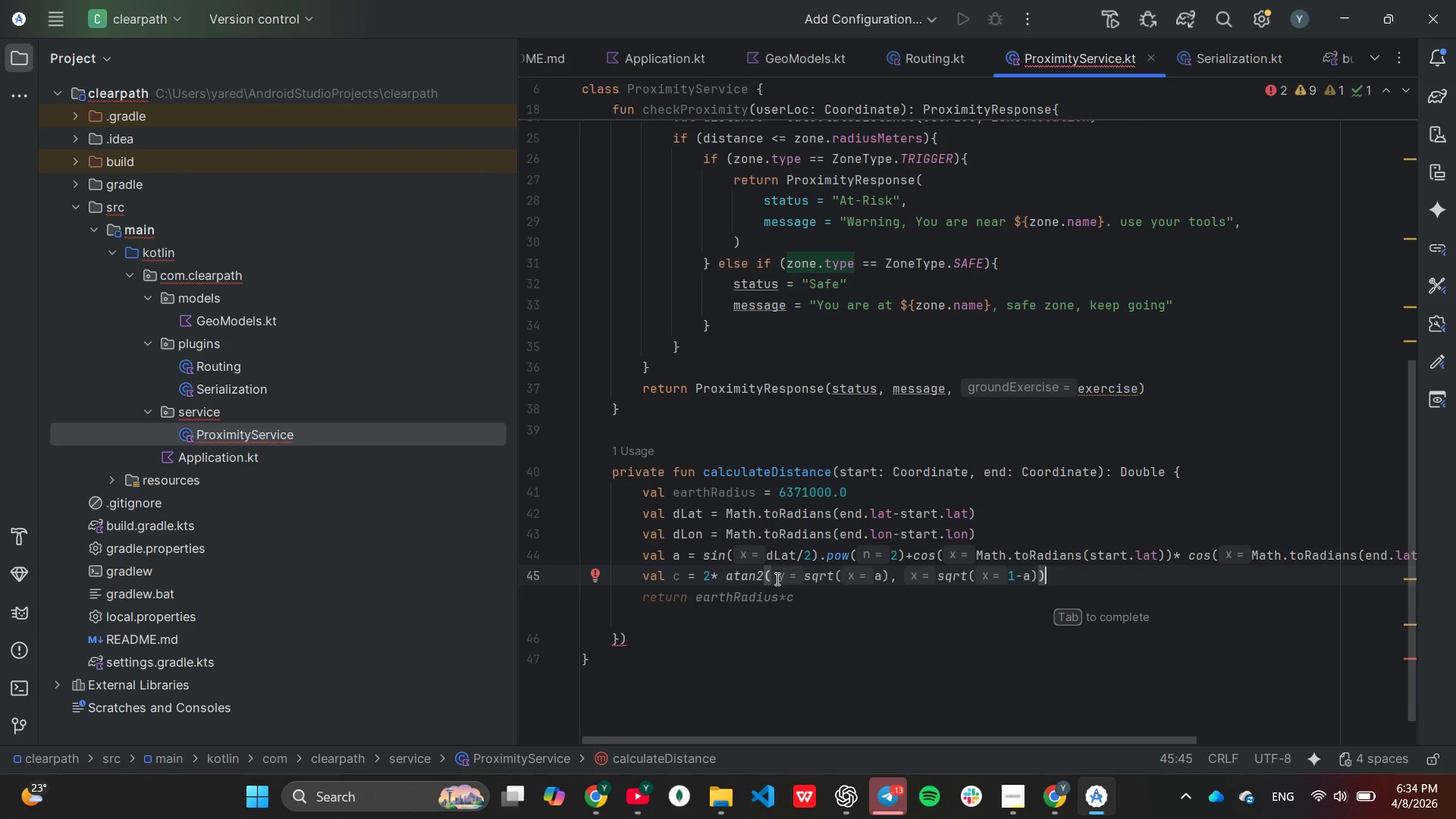 
key(Tab)
 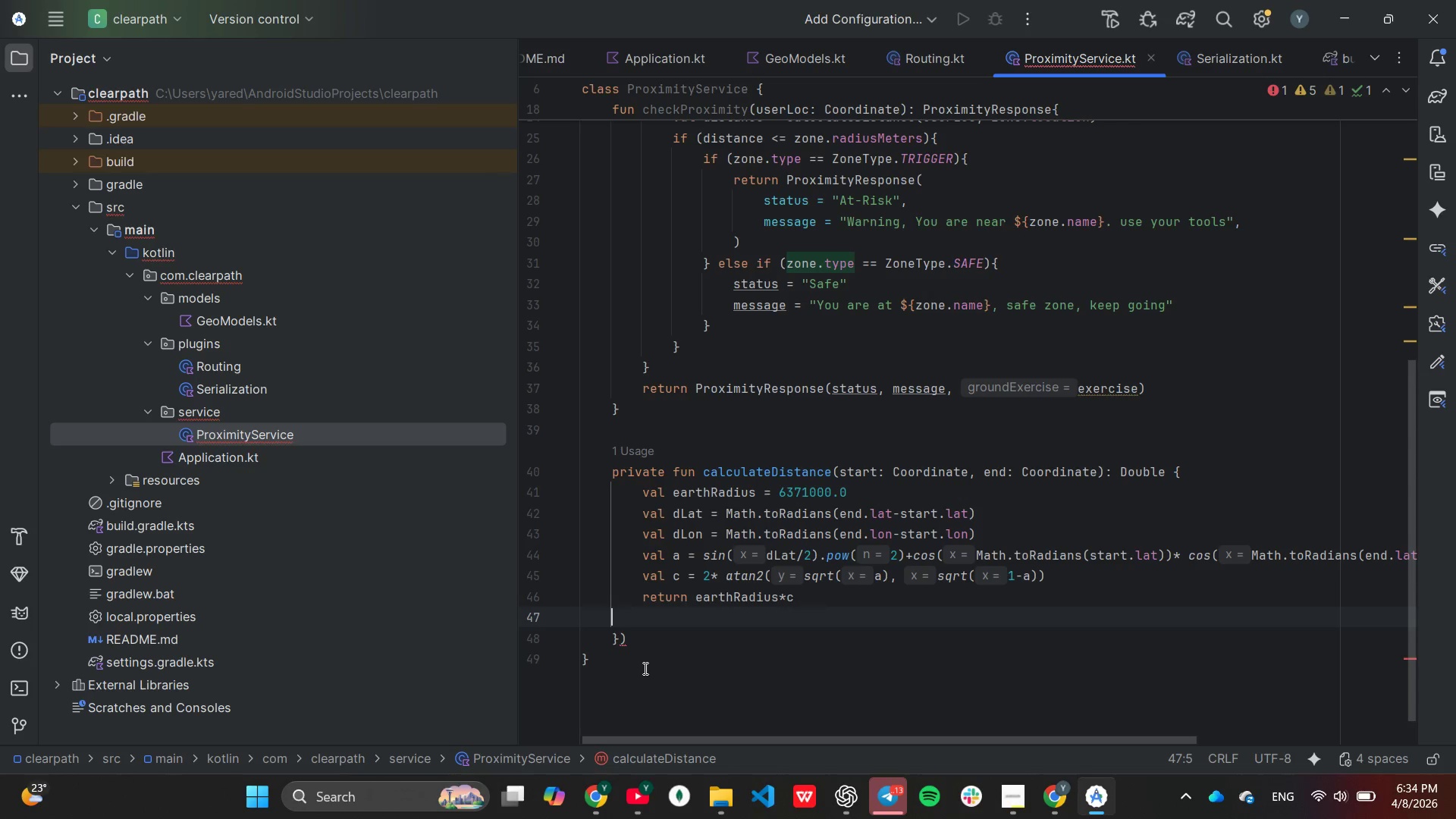 
wait(7.14)
 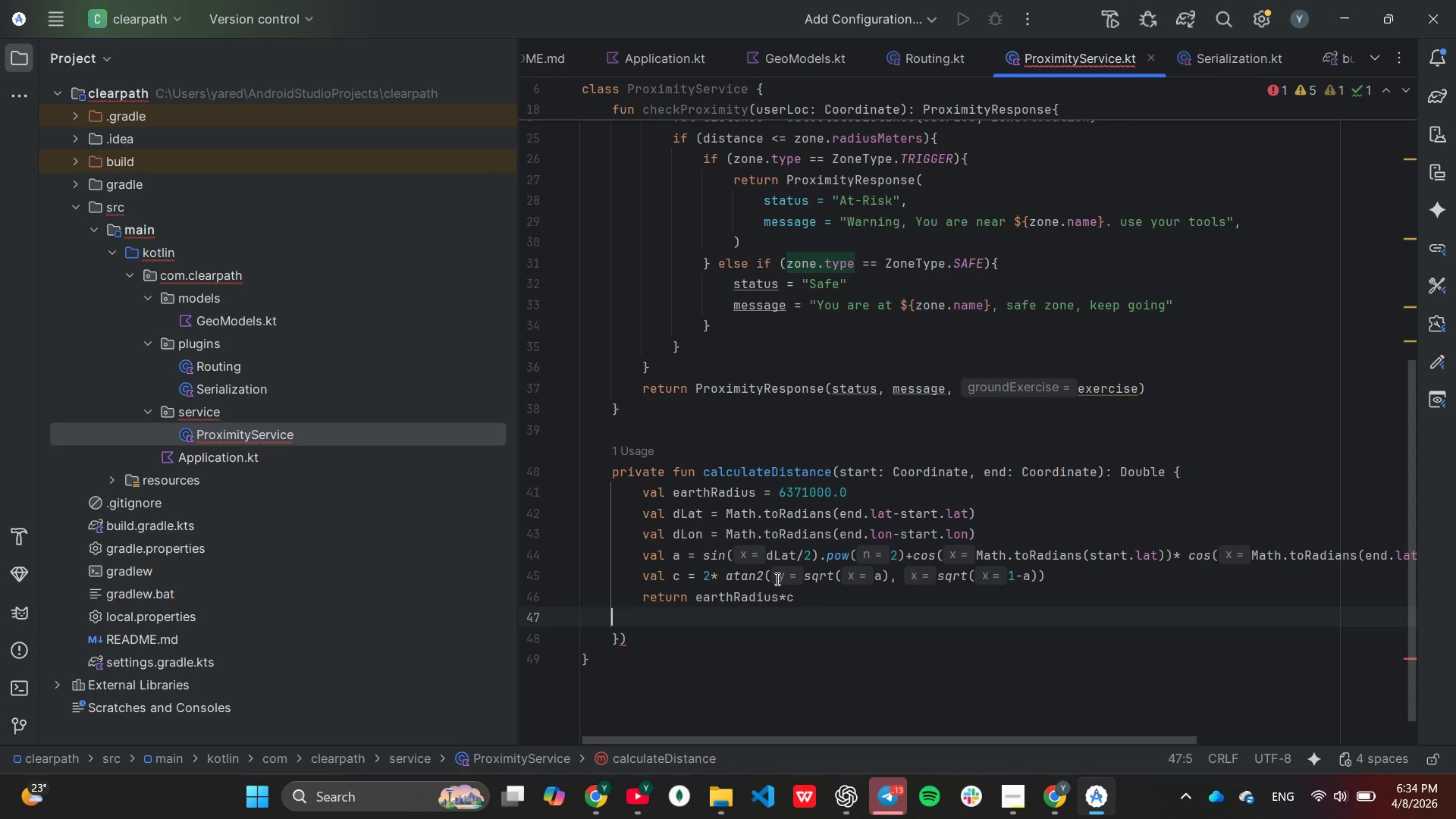 
left_click([689, 632])
 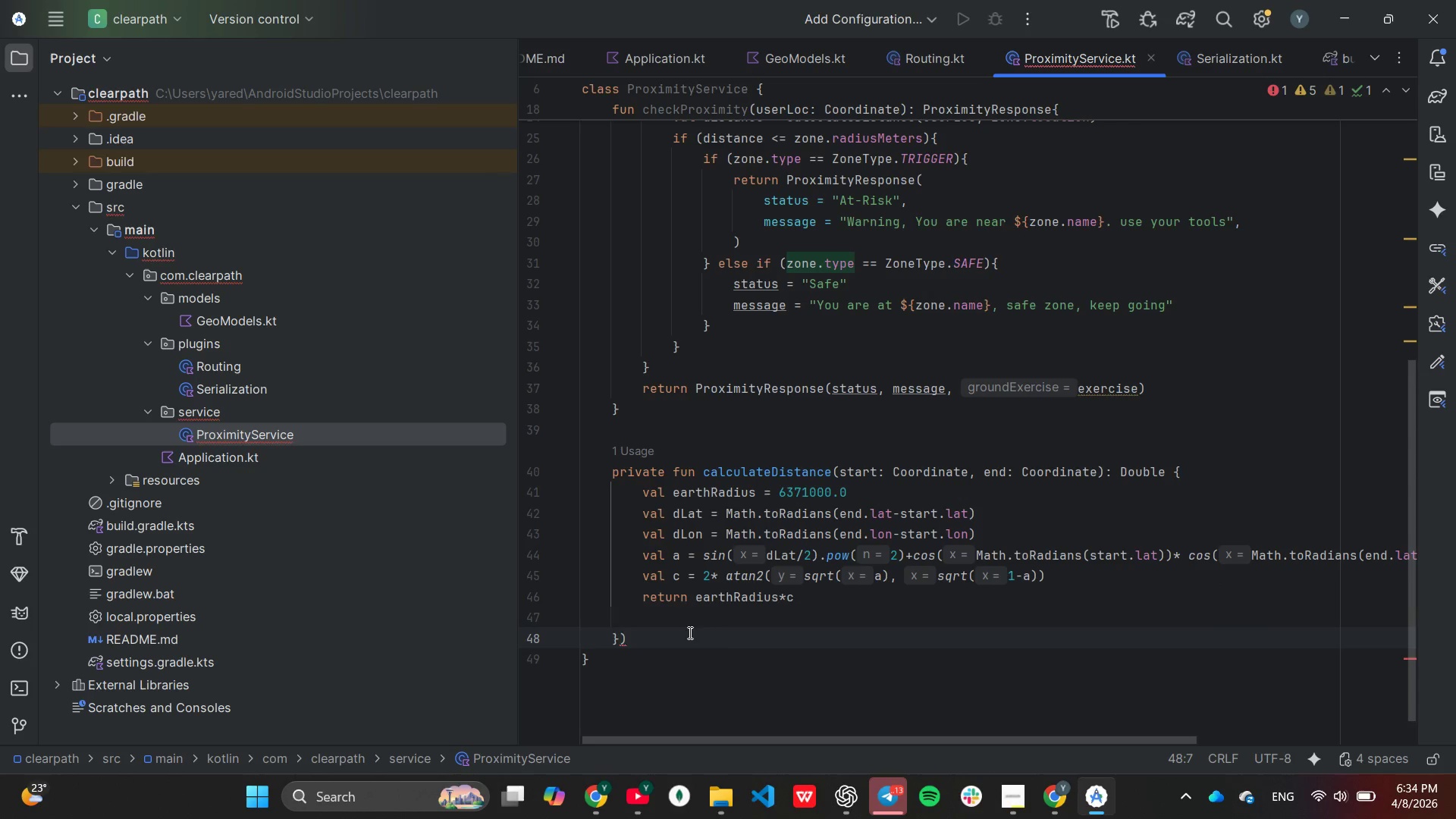 
key(Backspace)
 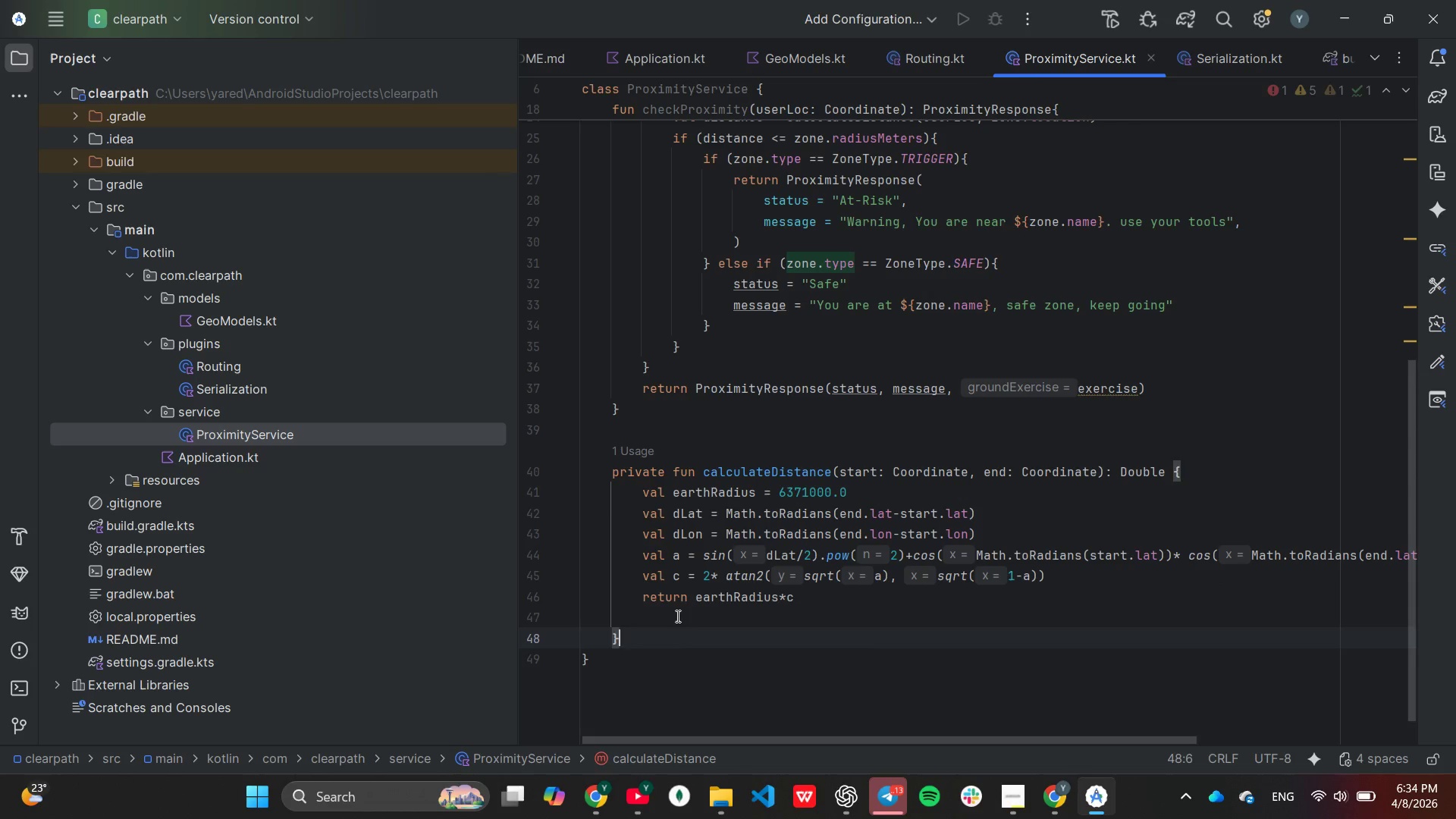 
left_click([676, 616])
 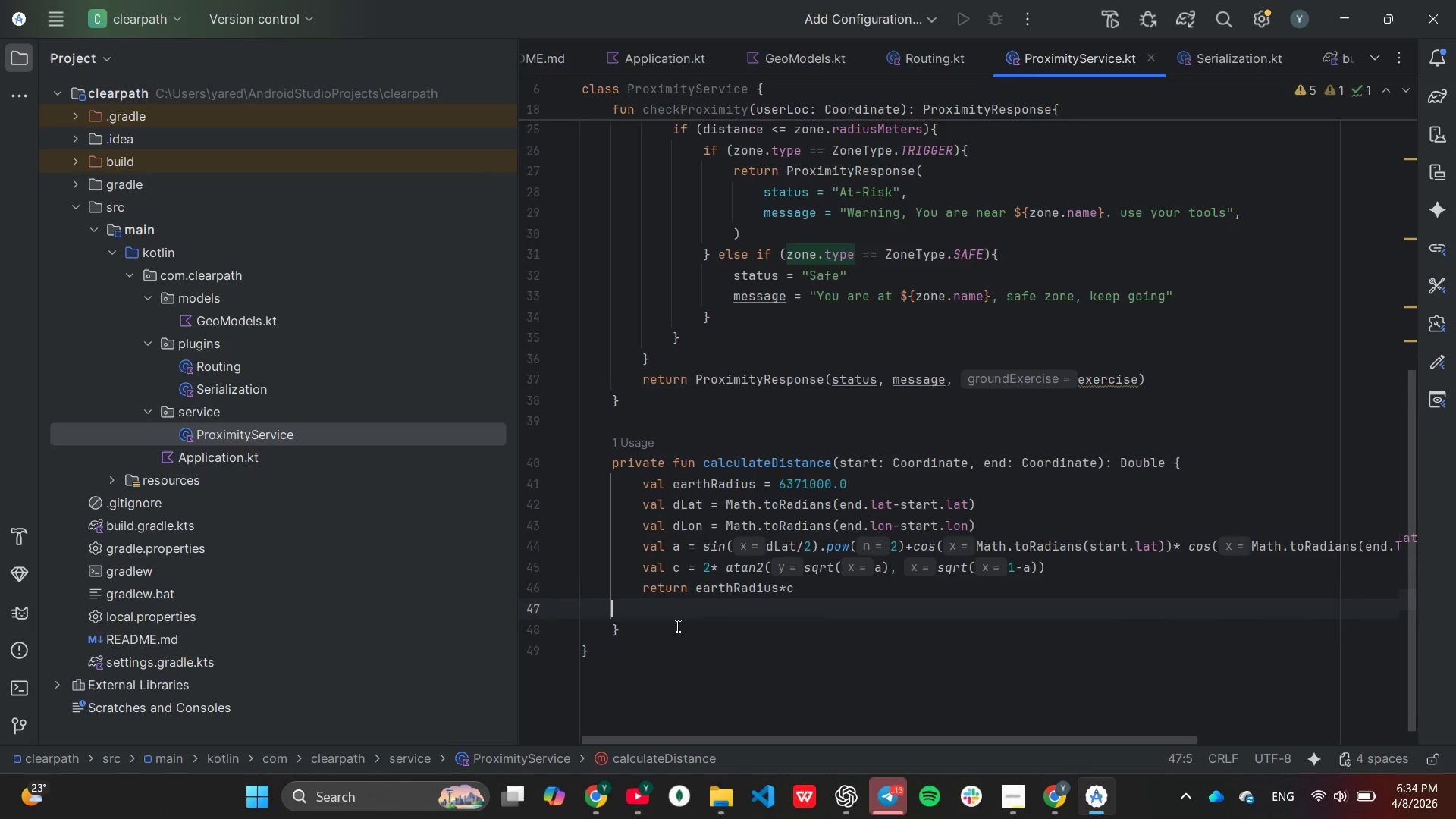 
left_click([680, 624])
 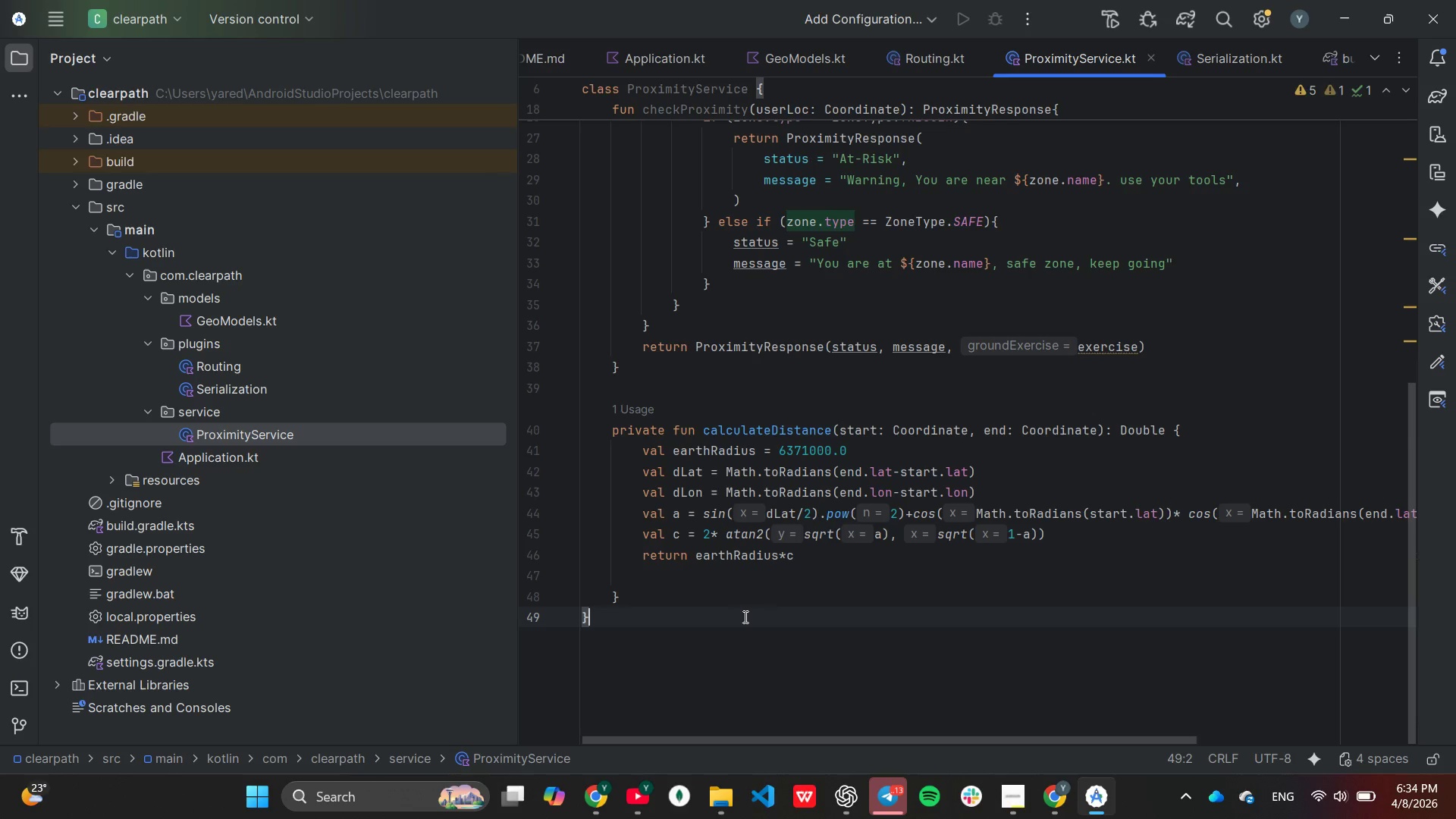 
scroll: coordinate [676, 626], scroll_direction: down, amount: 3.0
 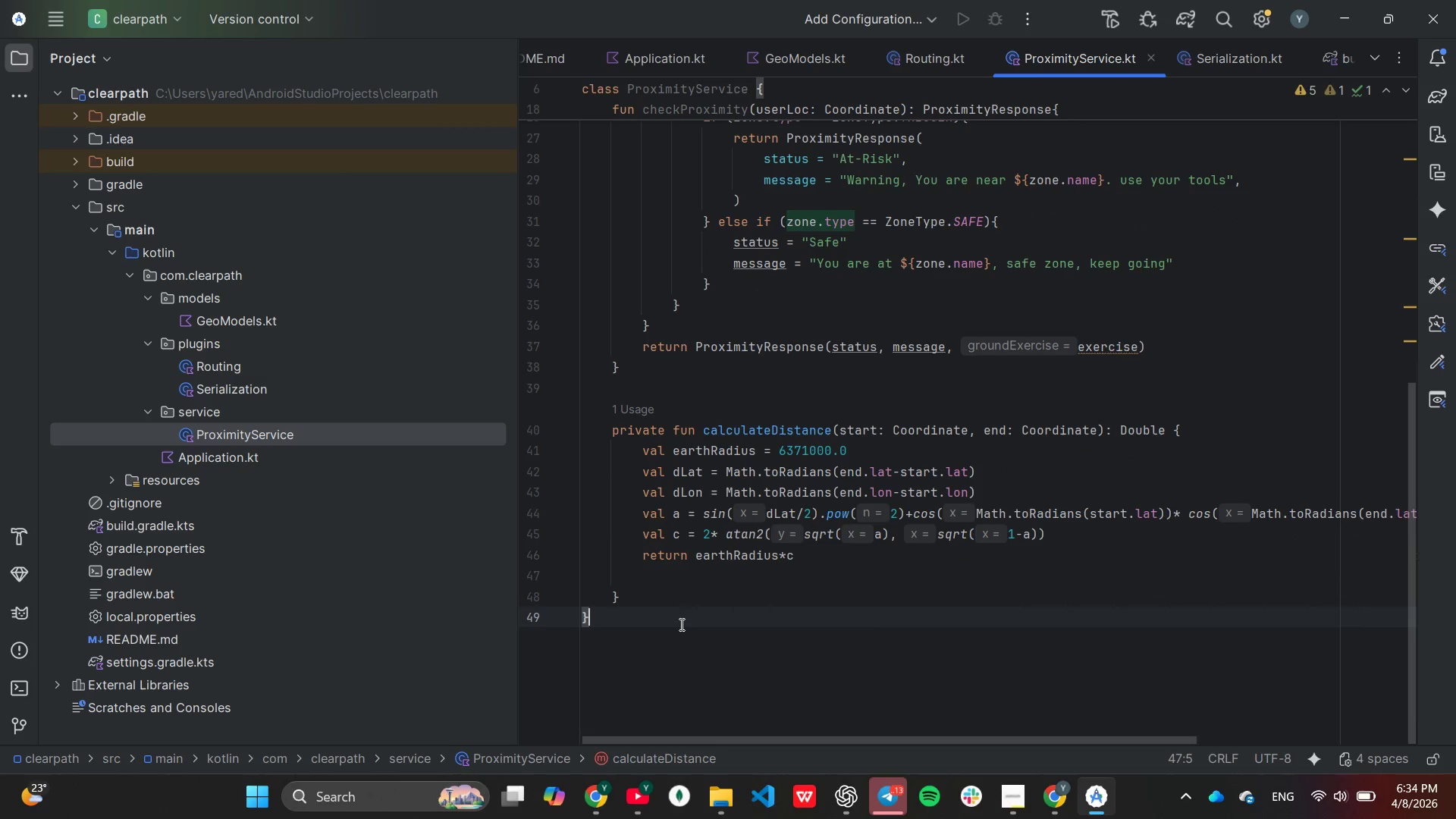 
wait(9.18)
 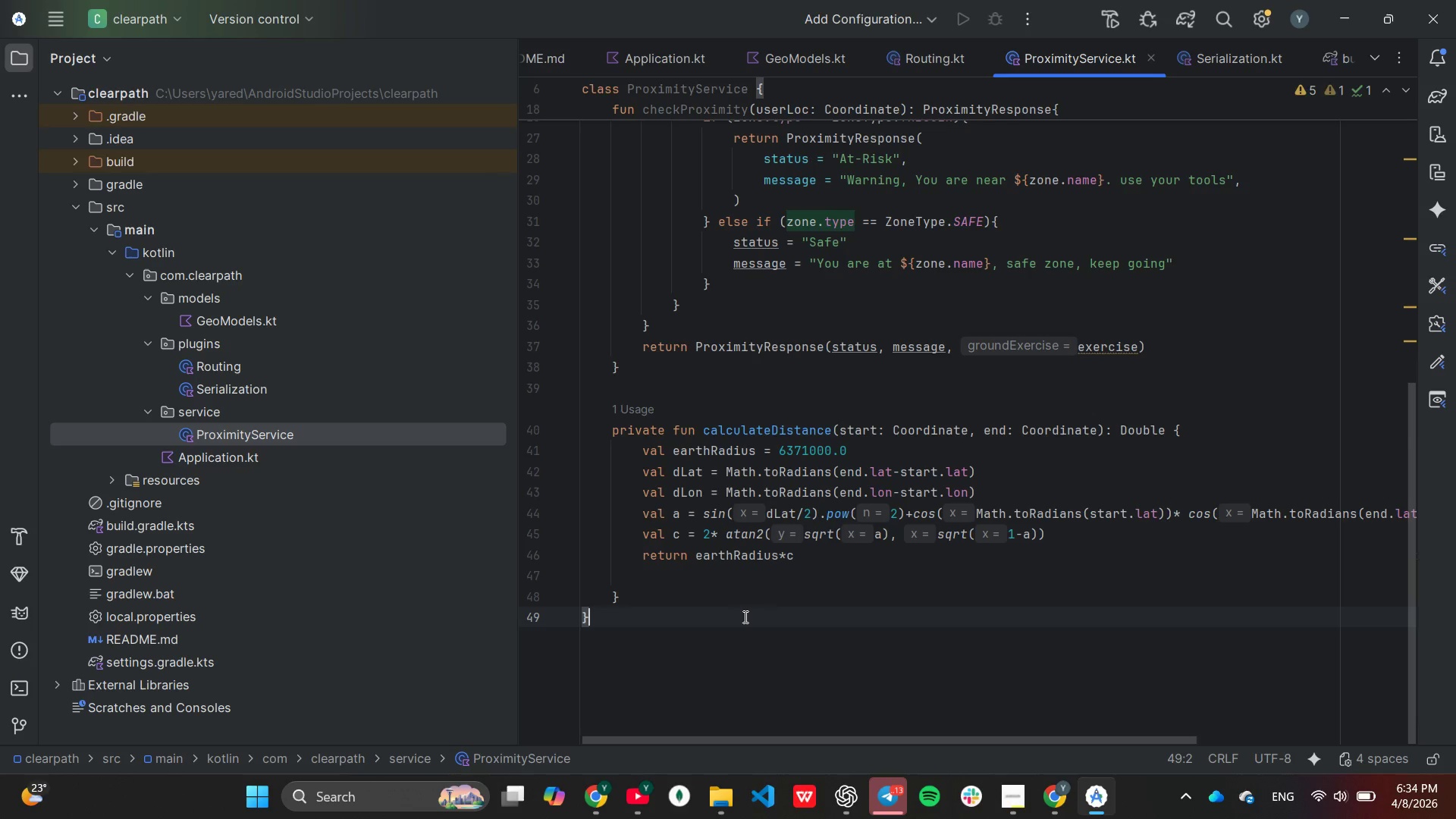 
scroll: coordinate [741, 397], scroll_direction: up, amount: 3.0
 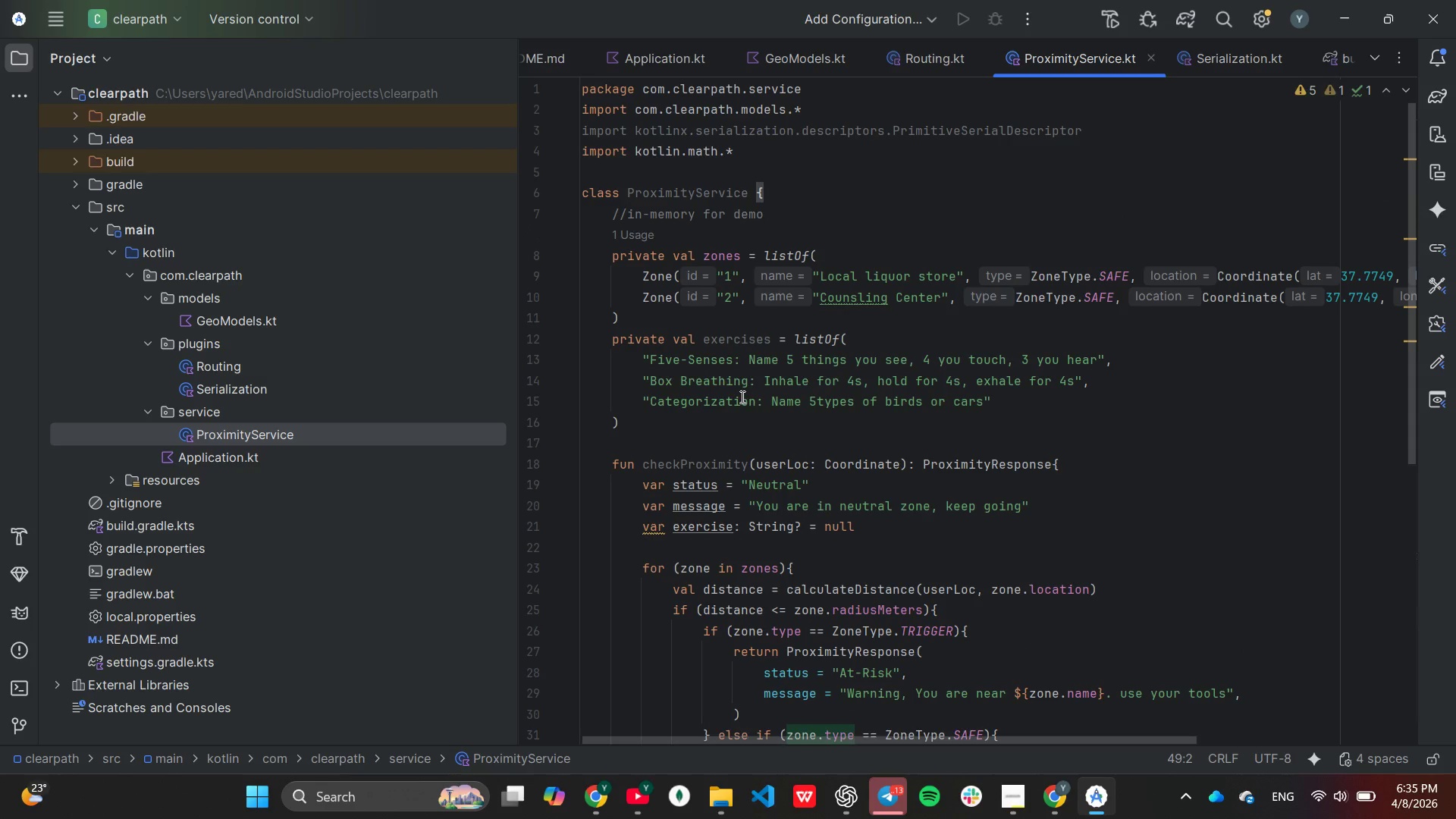 
scroll: coordinate [741, 397], scroll_direction: down, amount: 5.0
 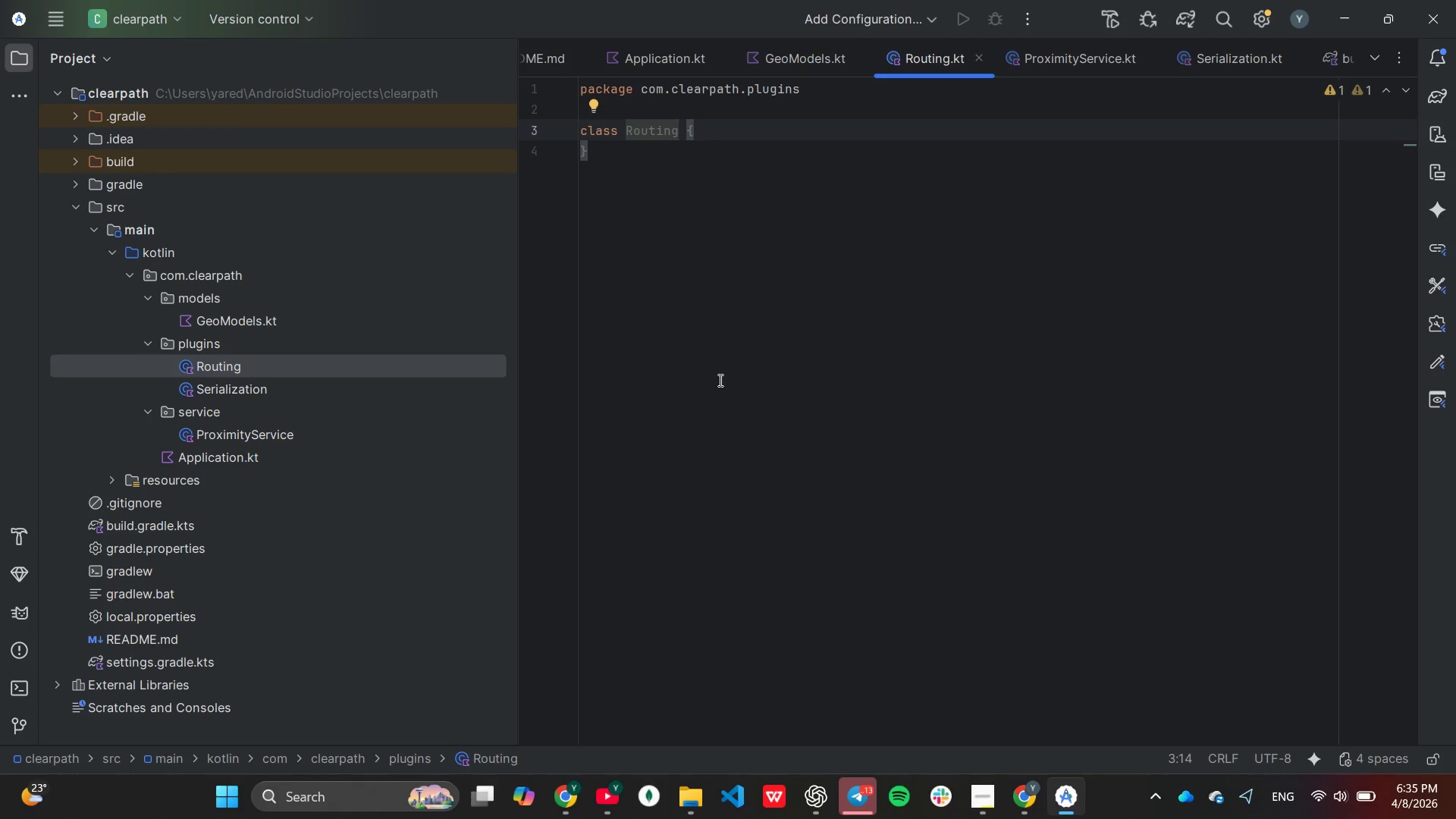 
wait(12.83)
 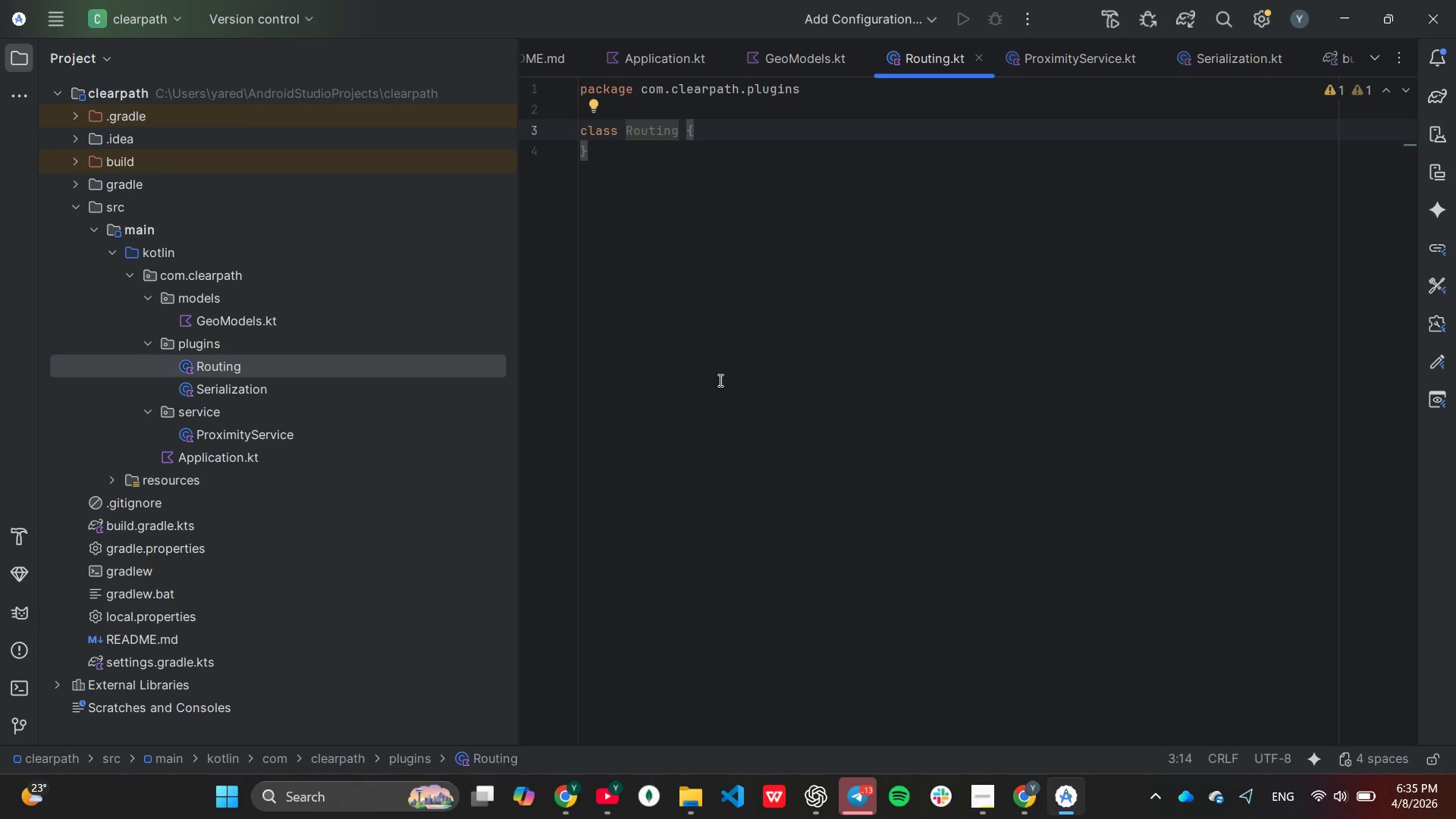 
type(im)
 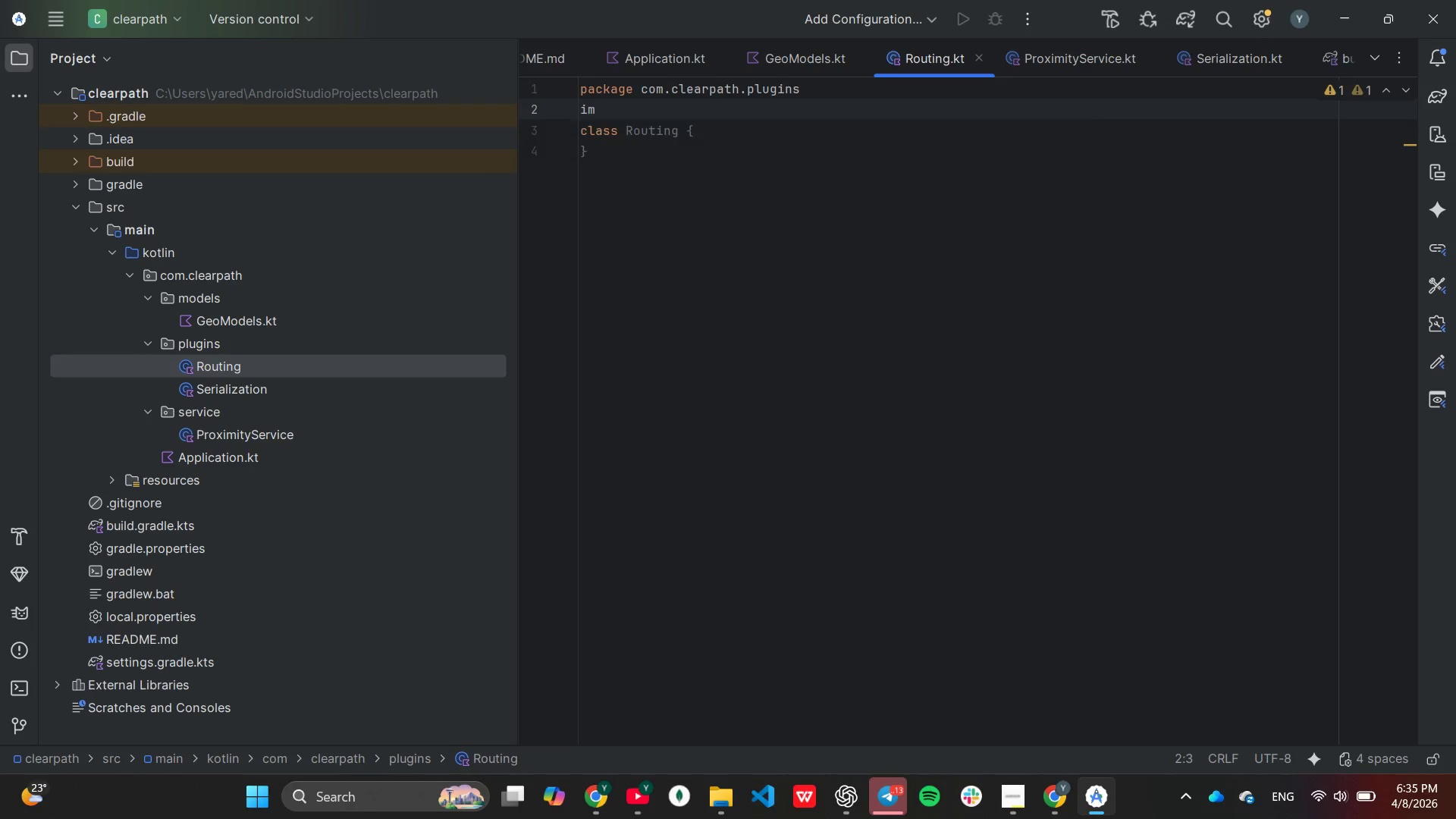 
key(Enter)
 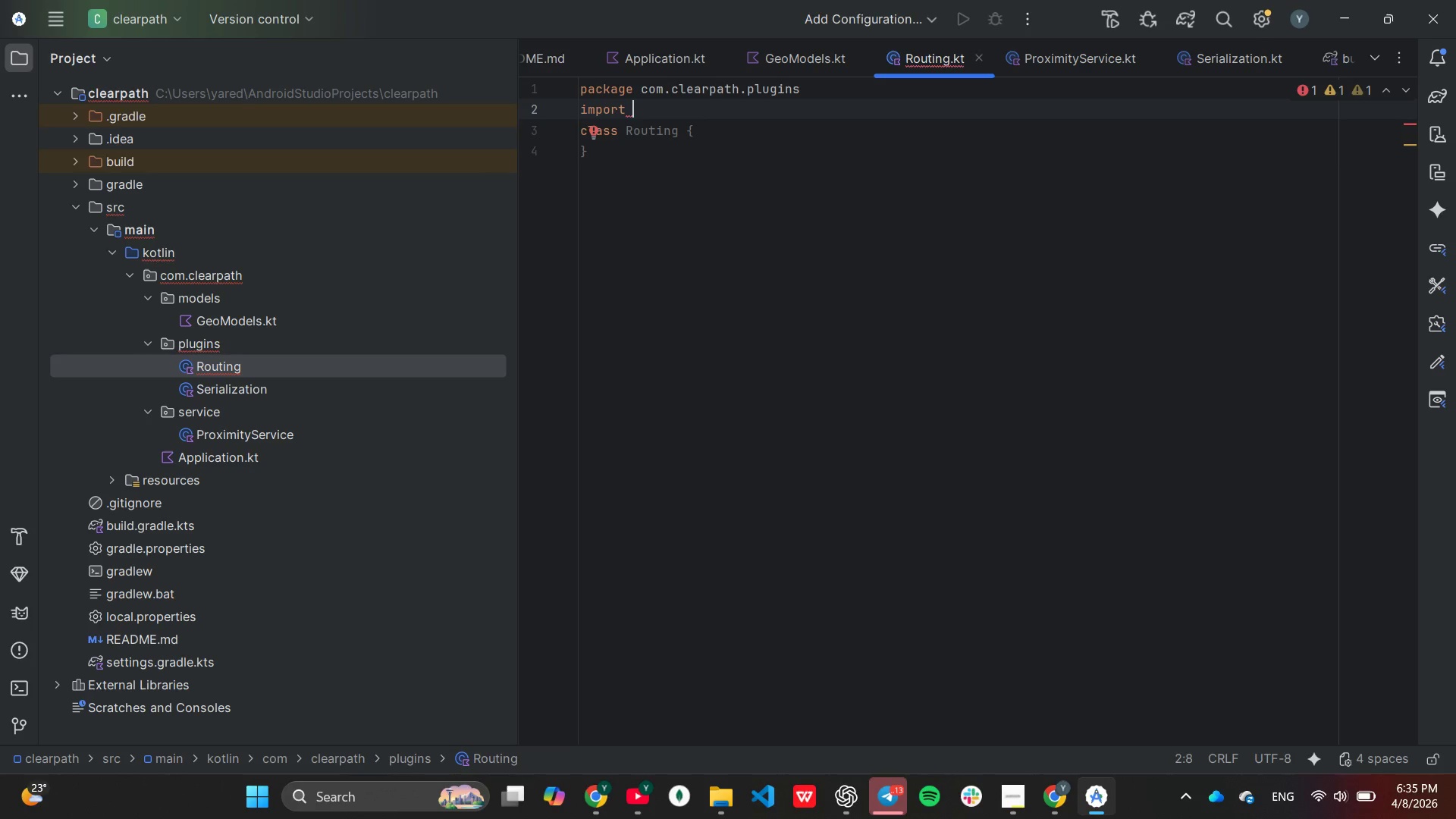 
type(com)
 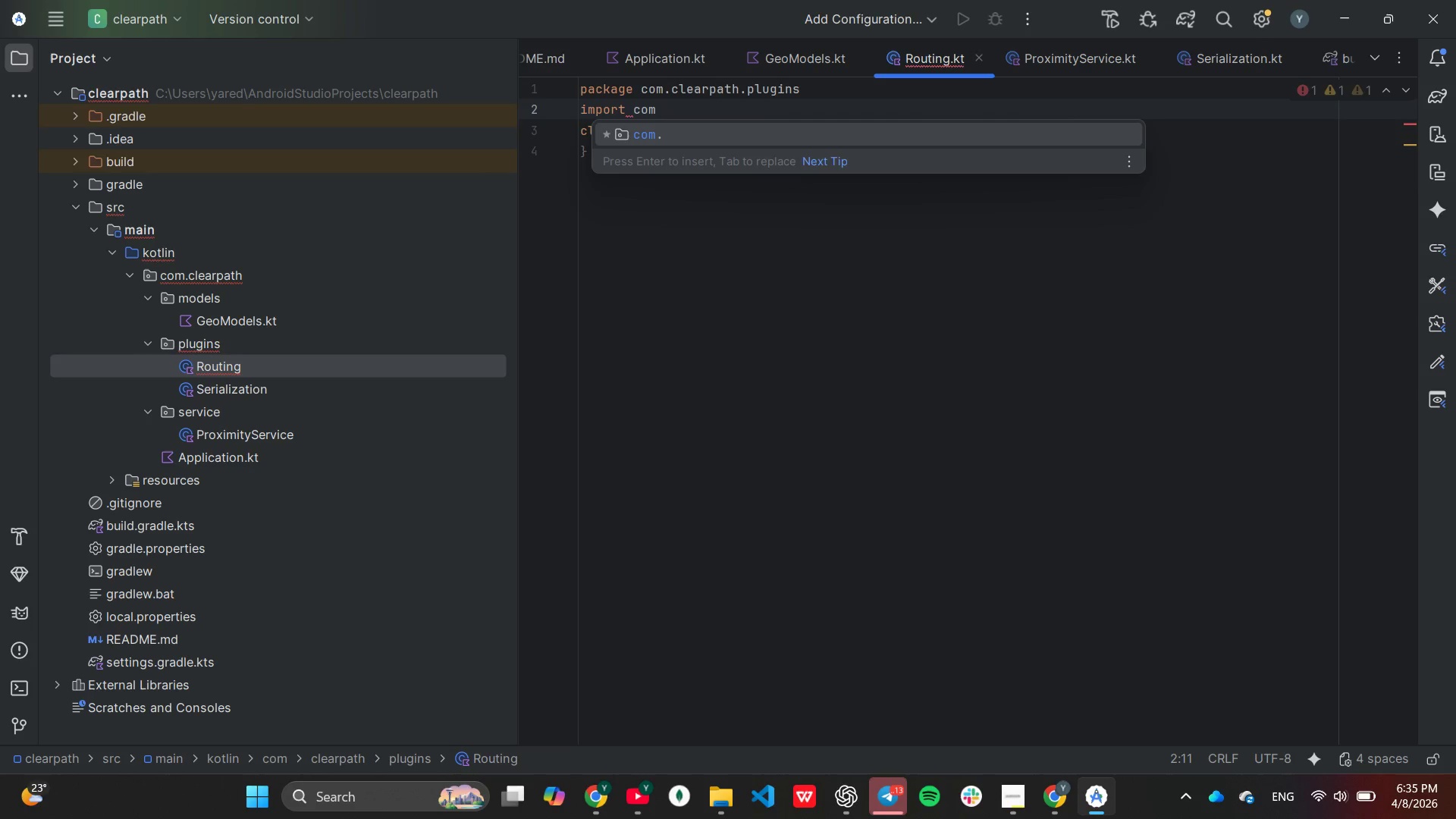 
key(Enter)
 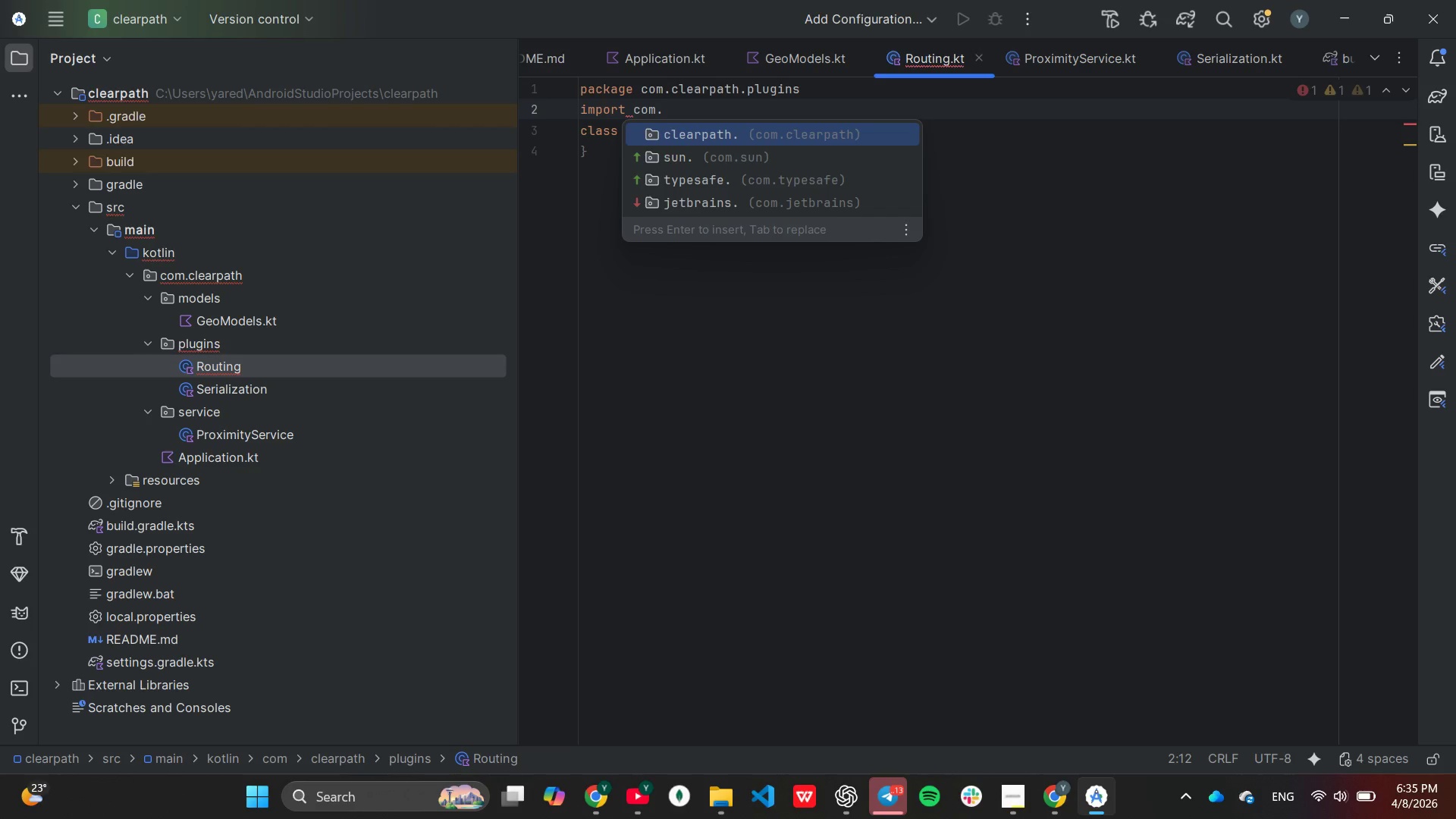 
key(Enter)
 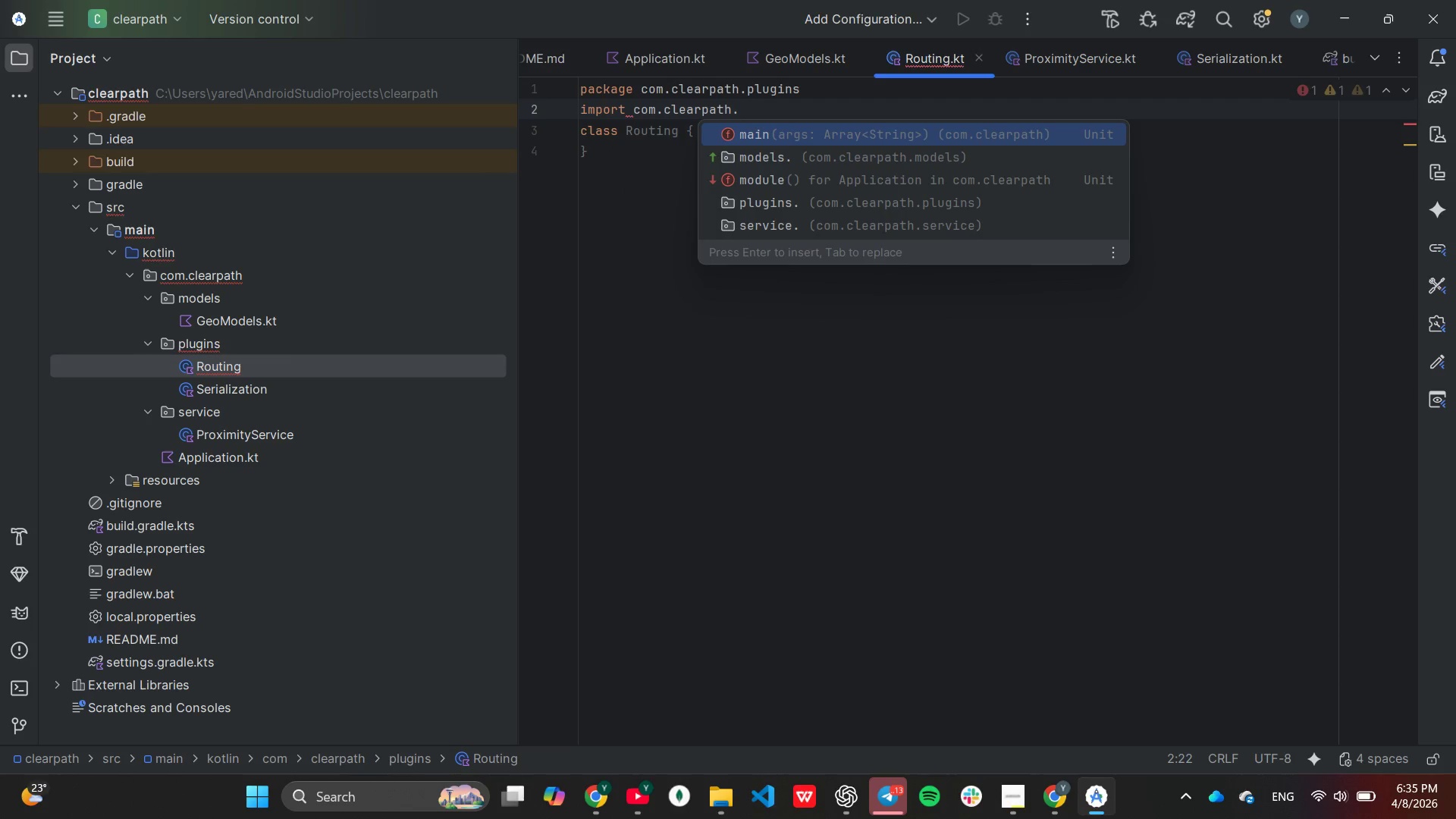 
key(ArrowDown)
 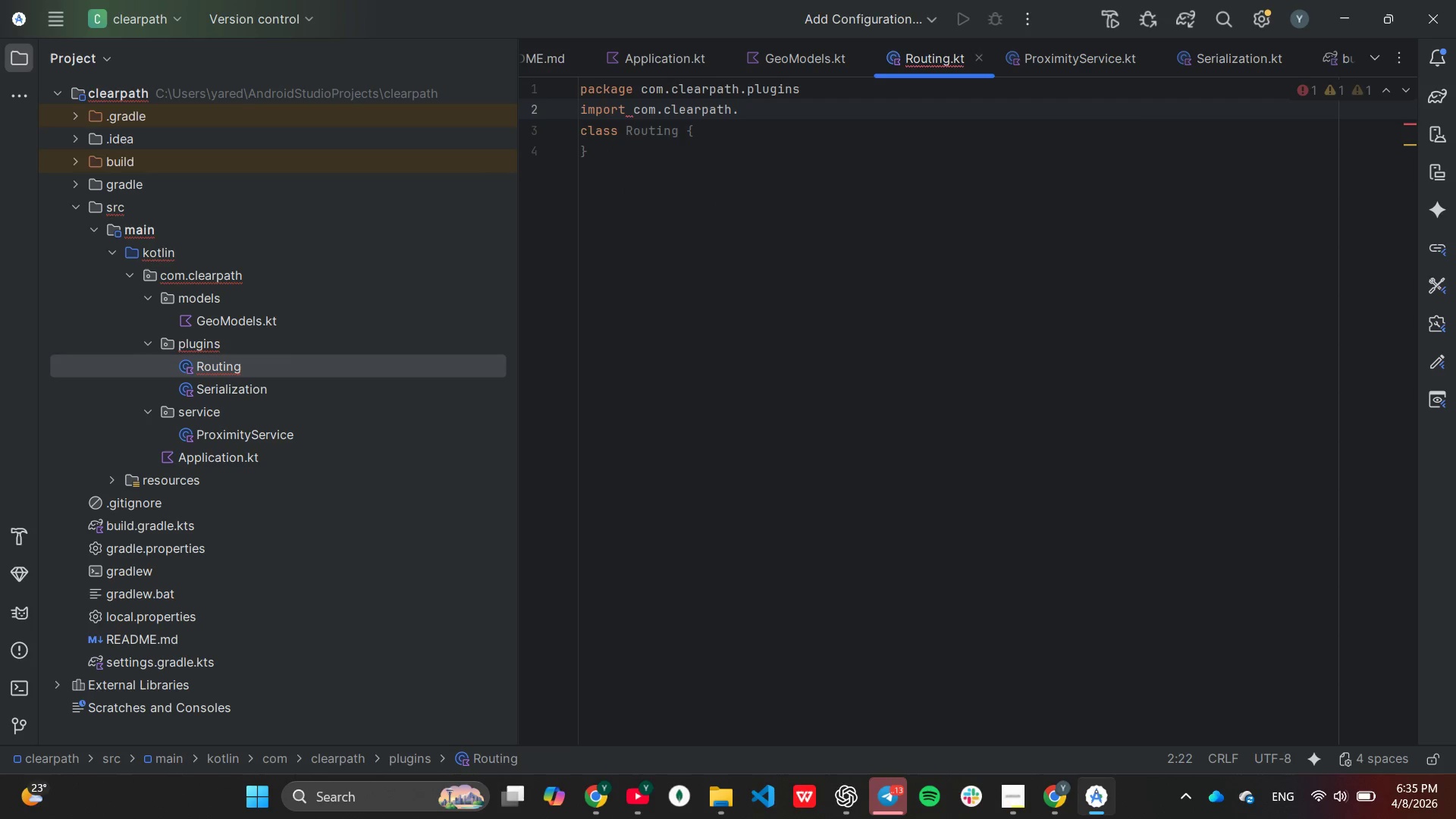 
key(Enter)
 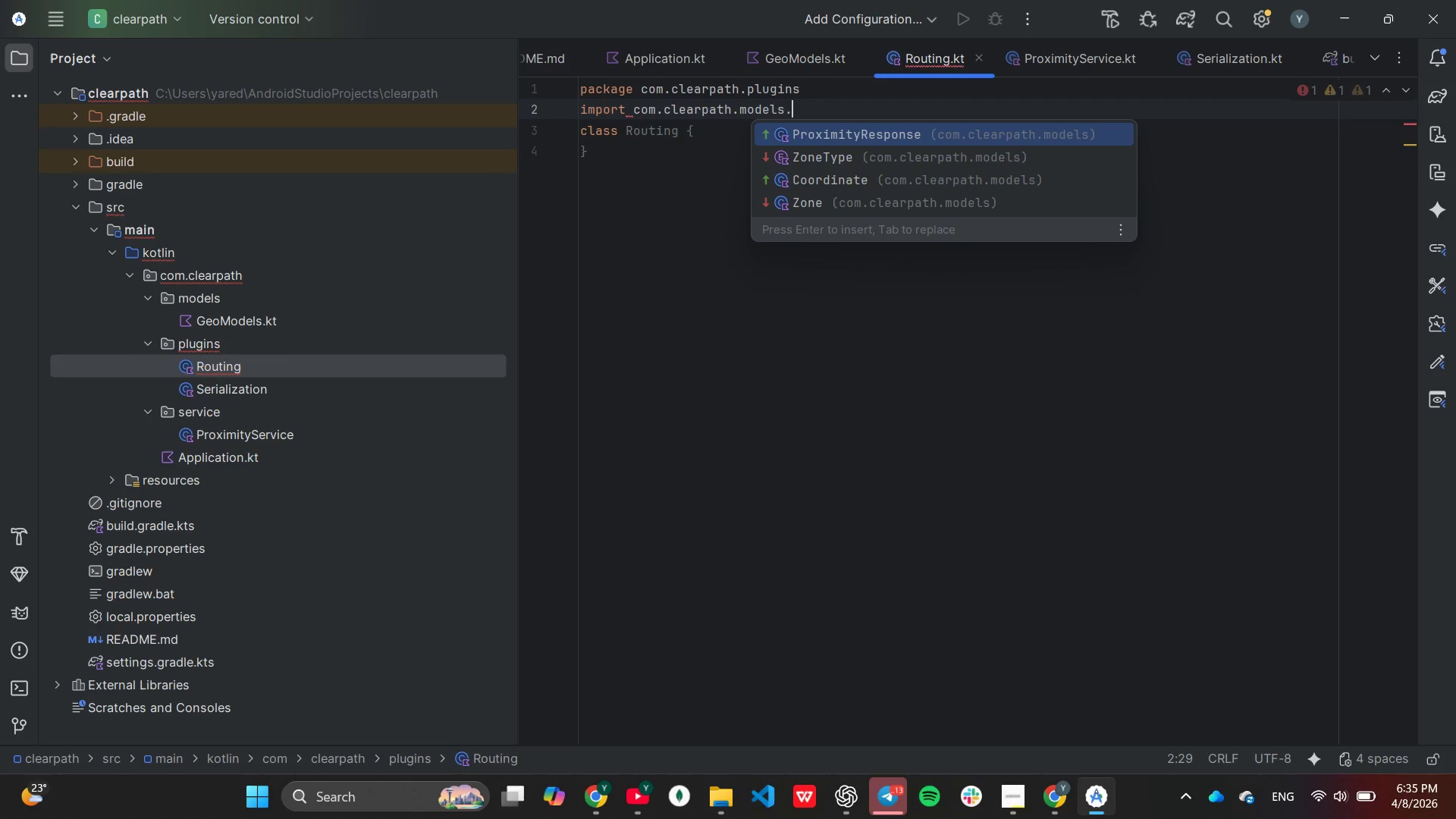 
key(Shift+C)
 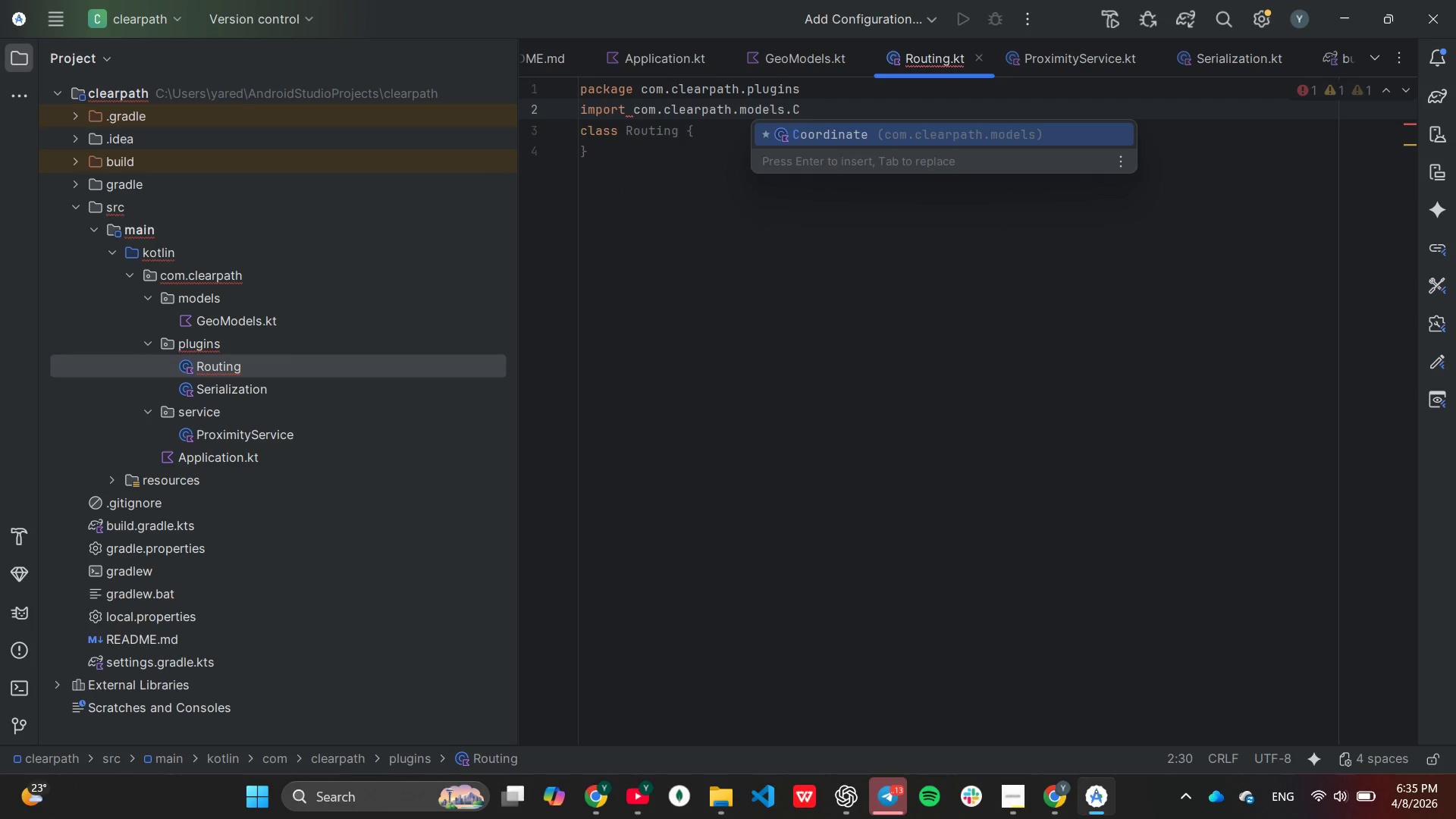 
key(Enter)
 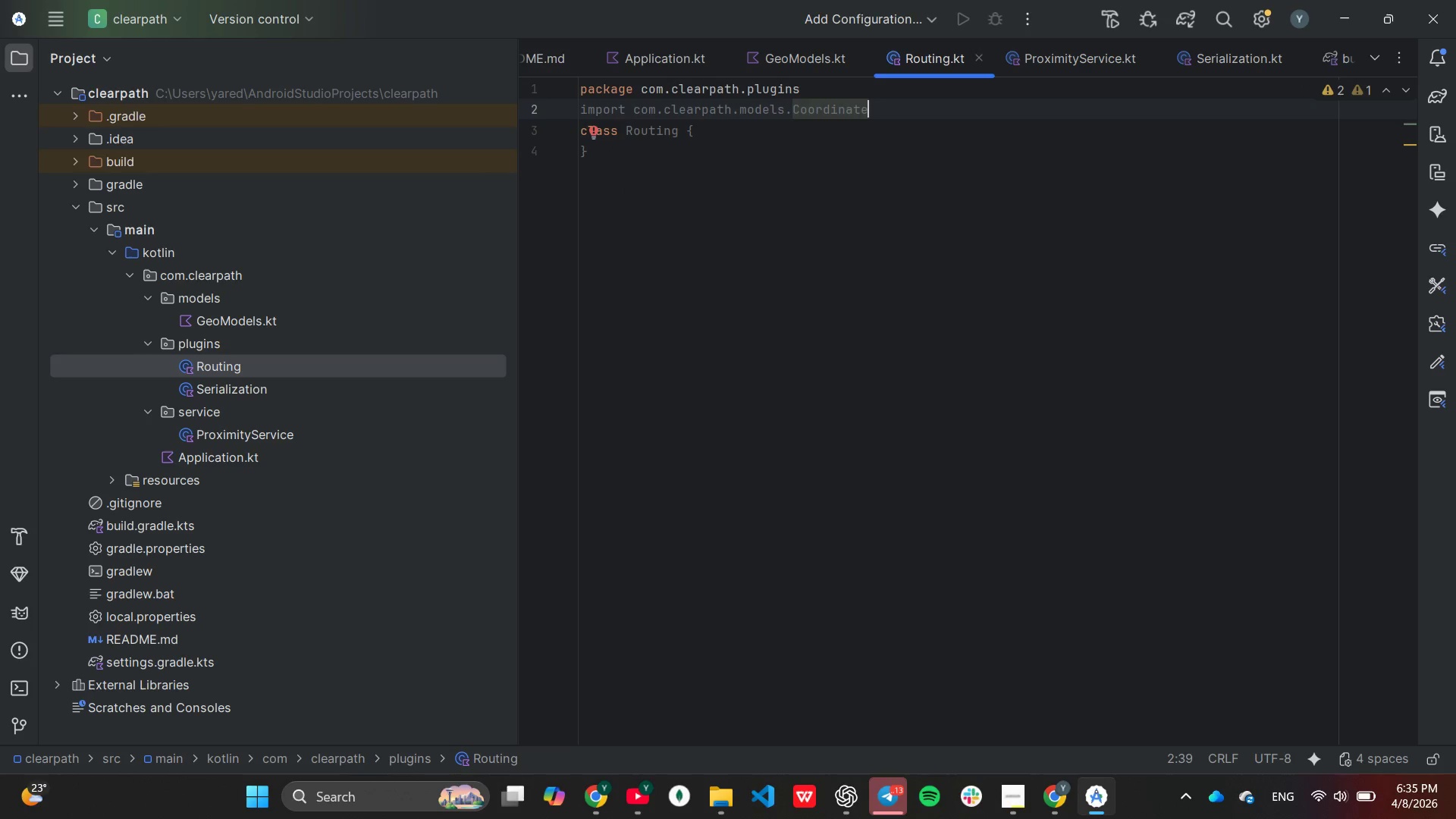 
key(Enter)
 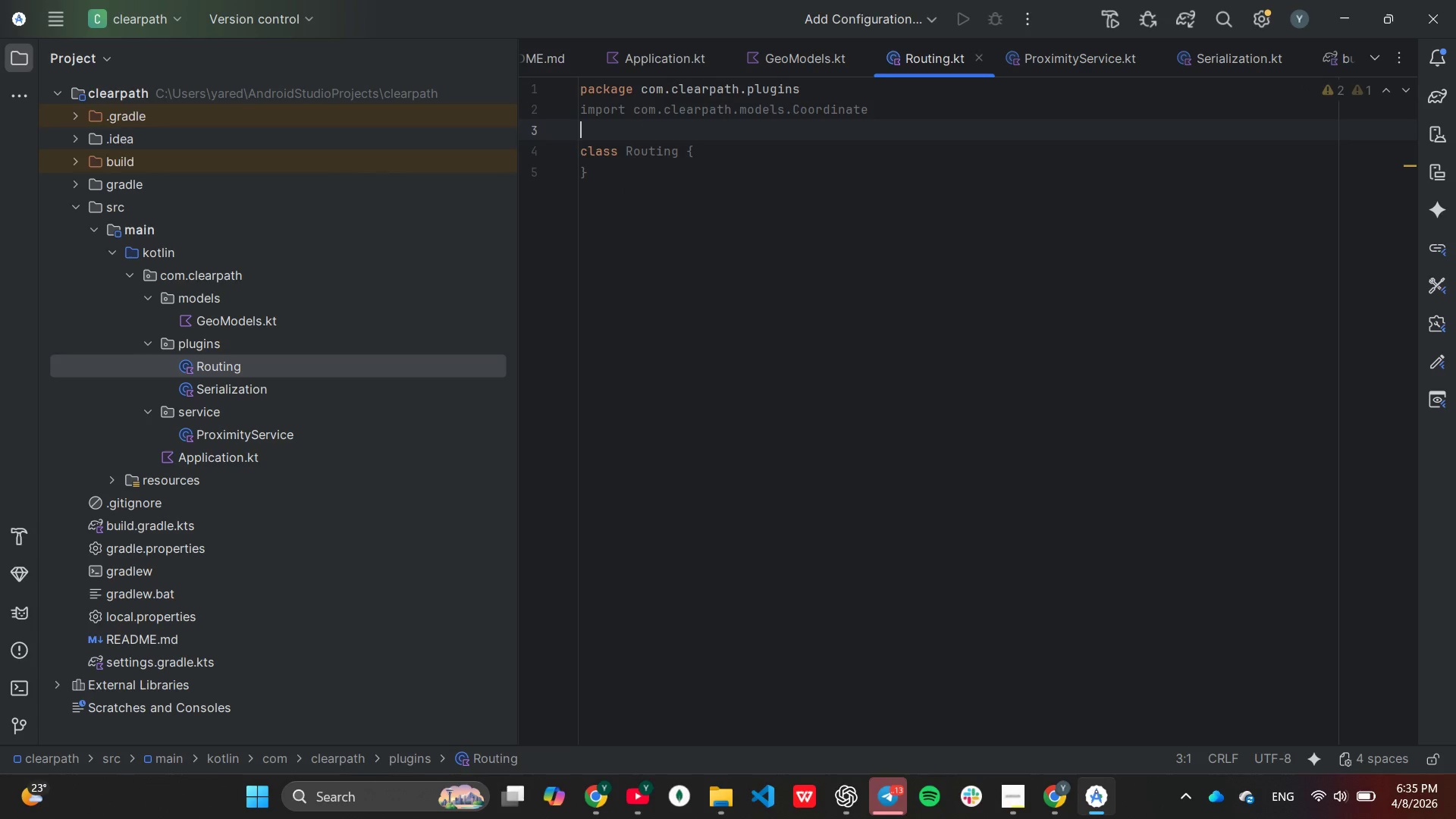 
type(imp)
 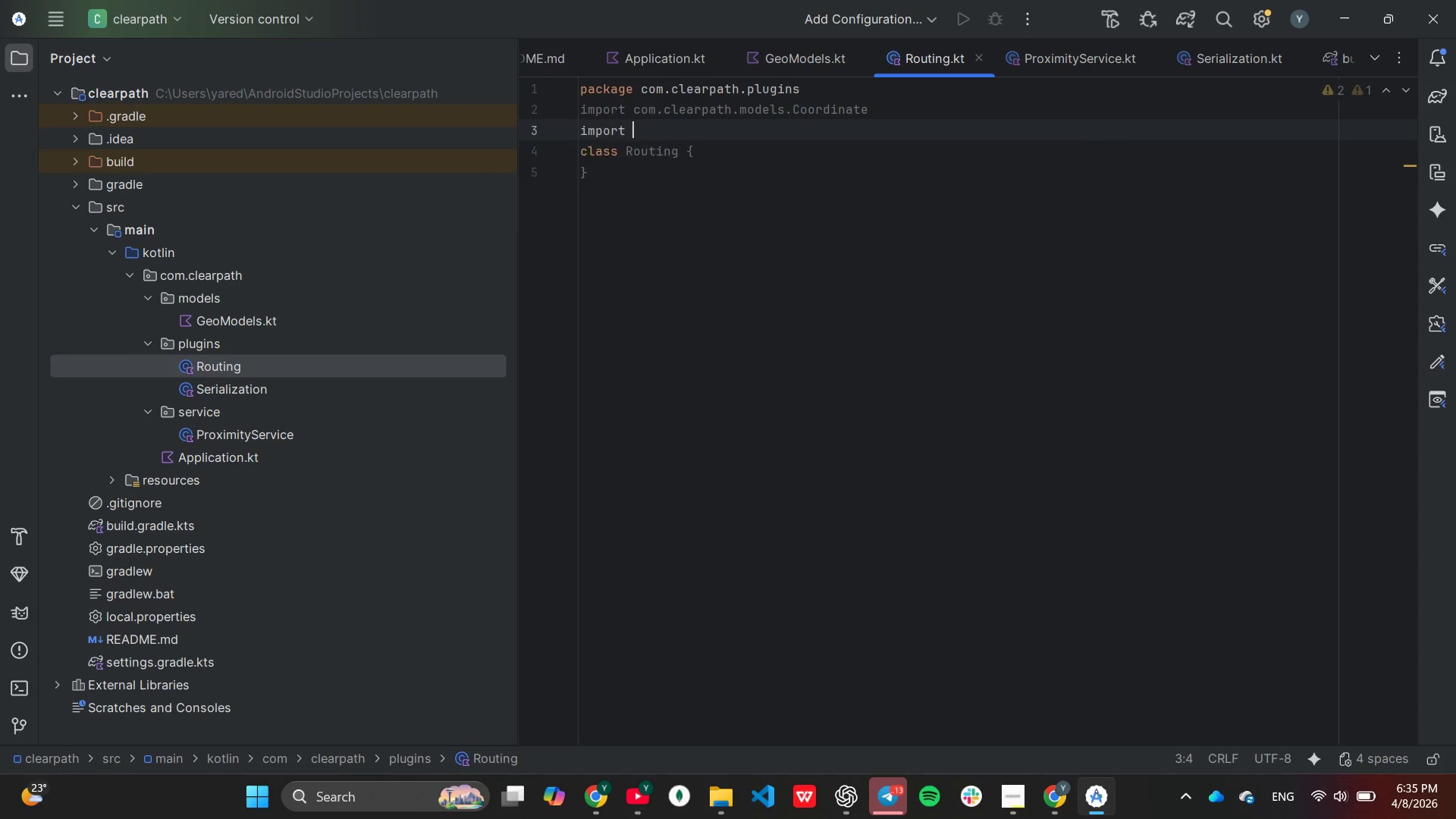 
key(Enter)
 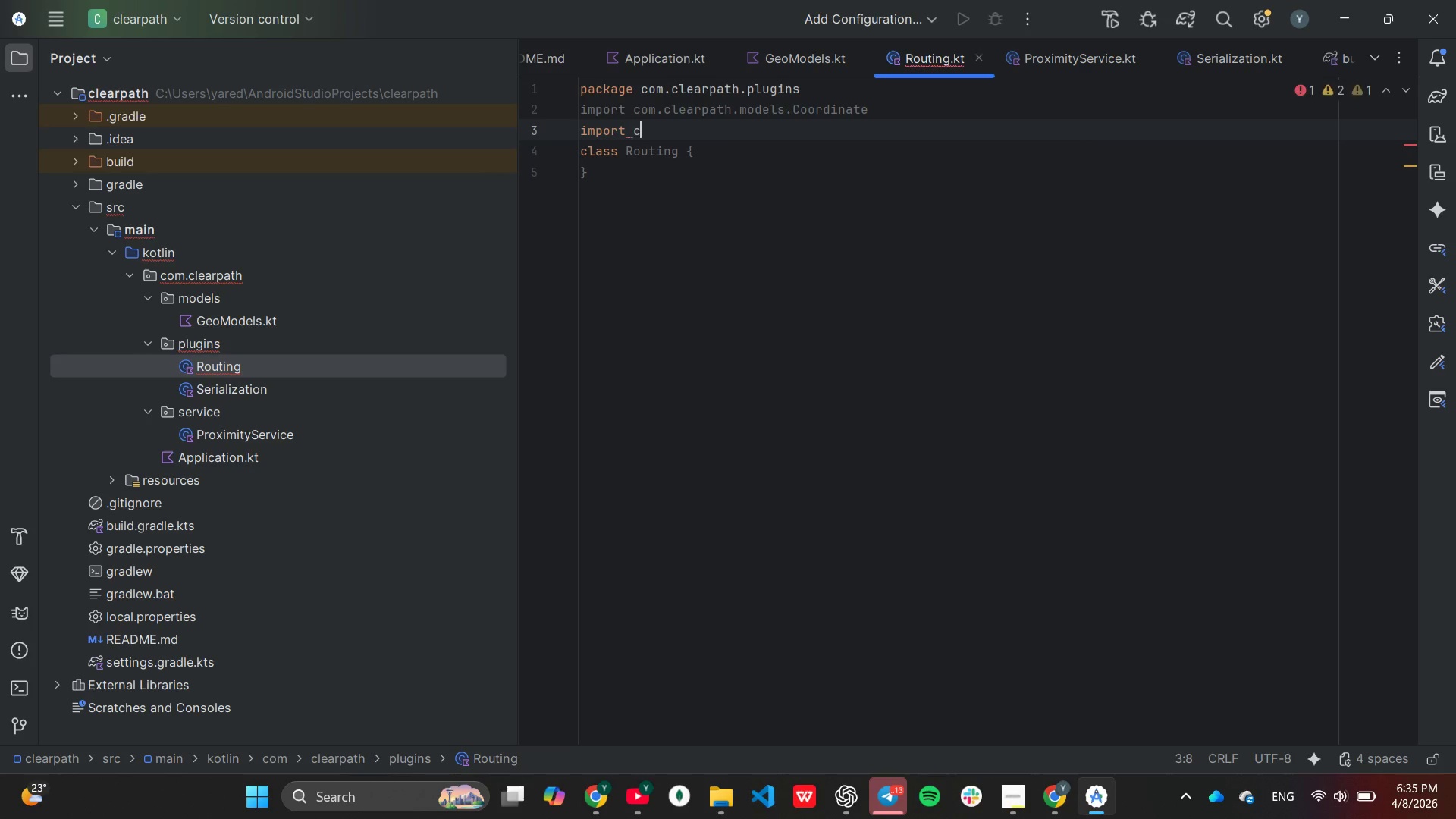 
type(com.)
 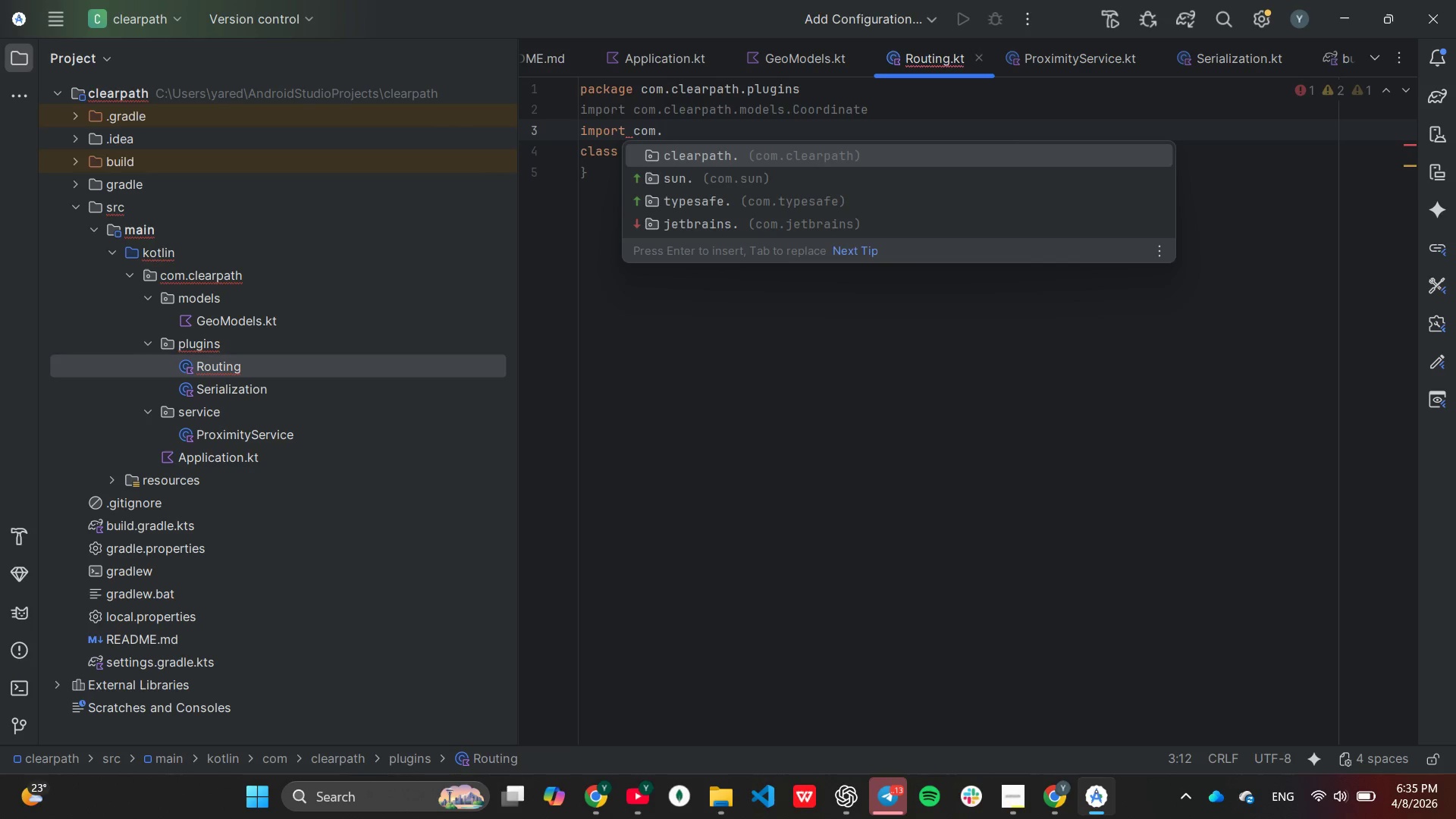 
key(Enter)
 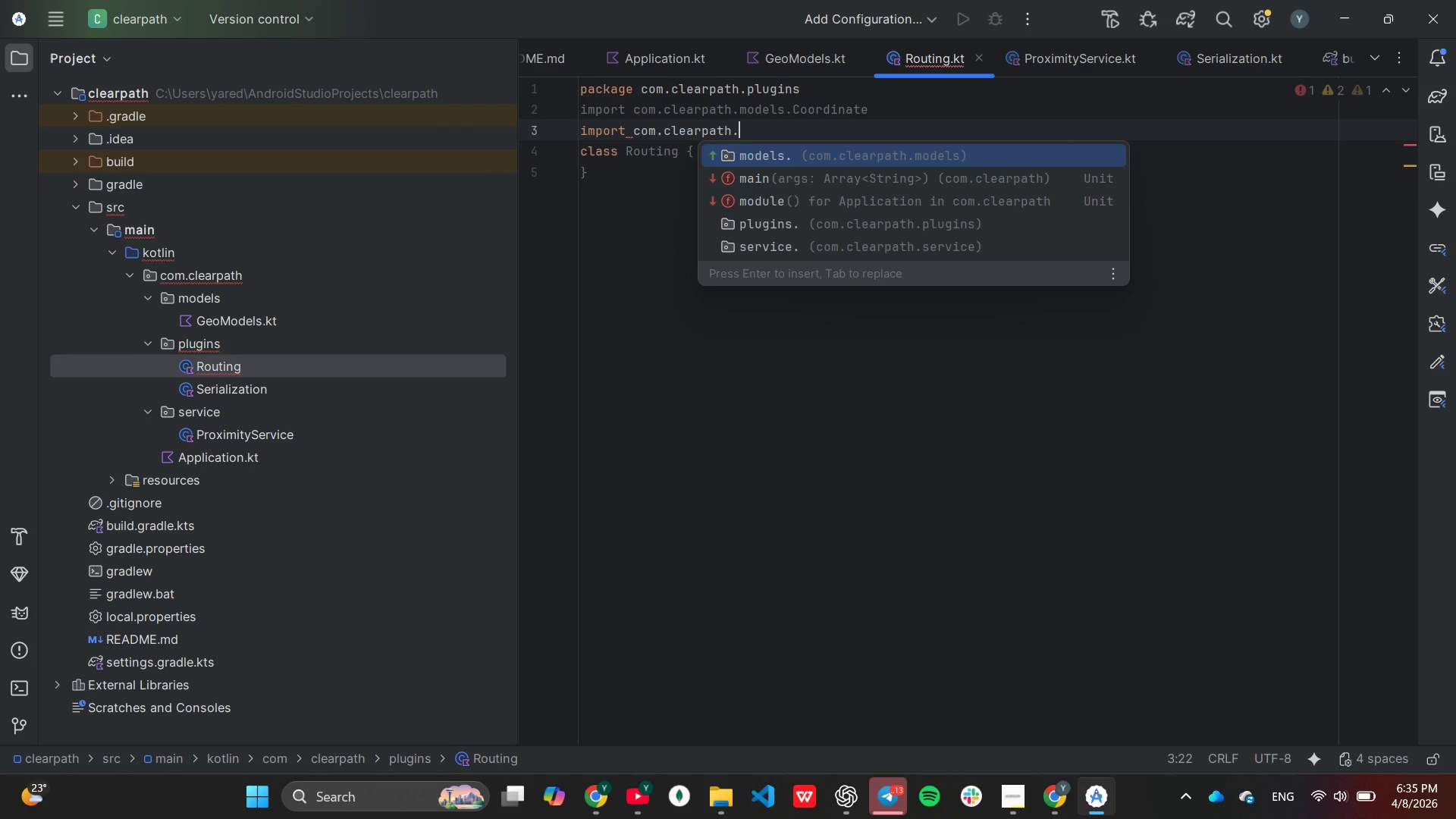 
key(ArrowDown)
 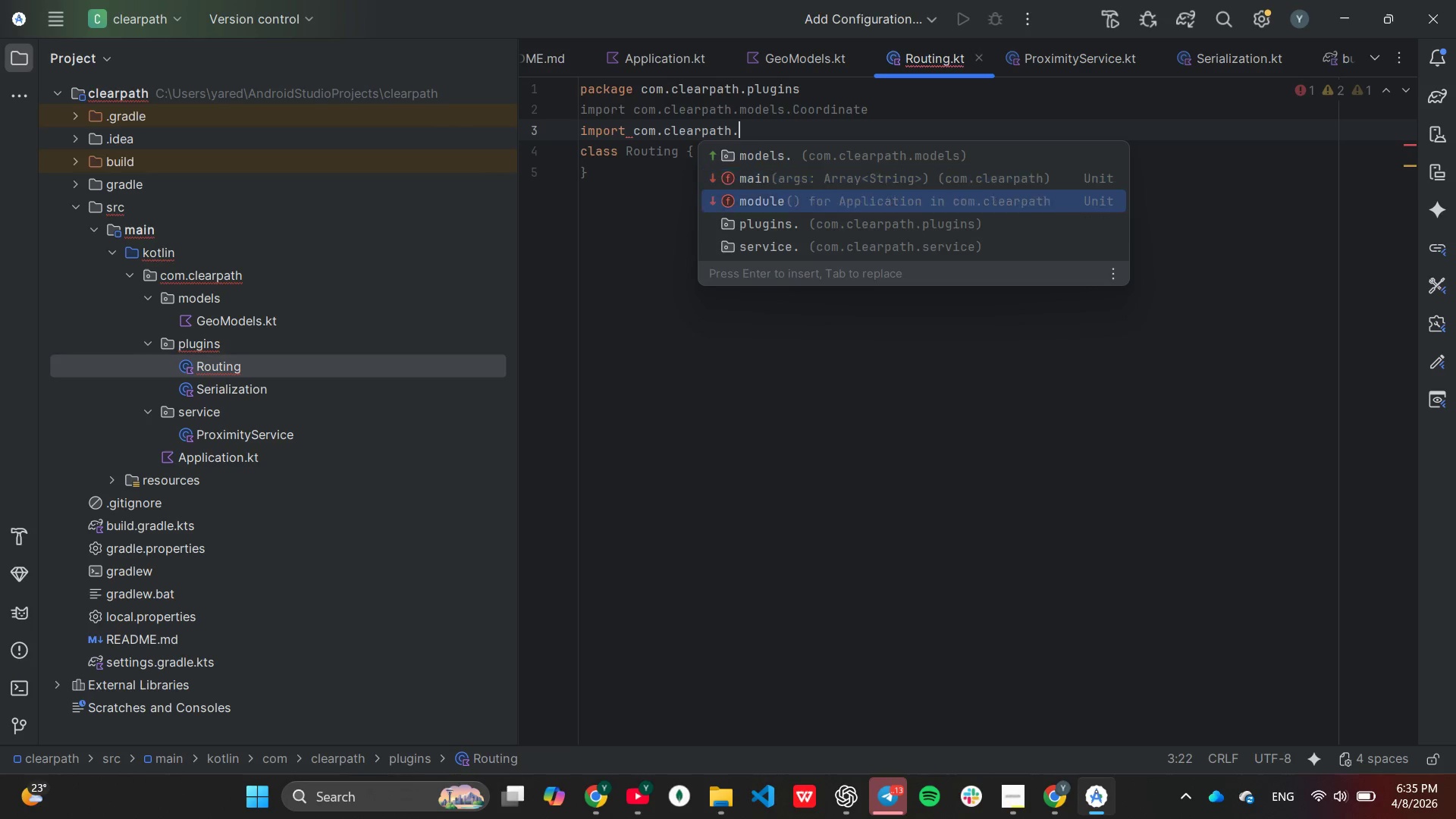 
key(ArrowDown)
 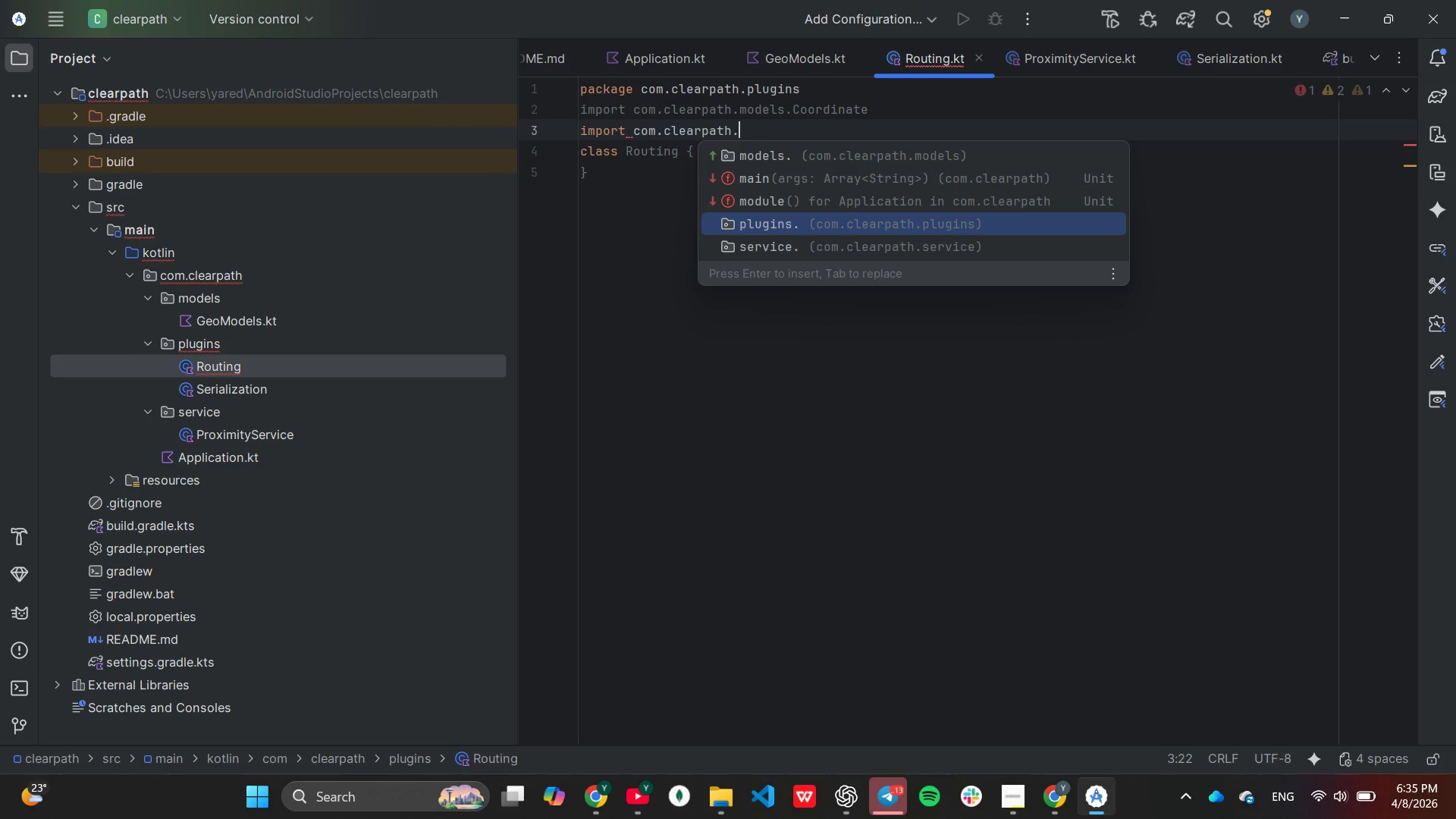 
key(ArrowDown)
 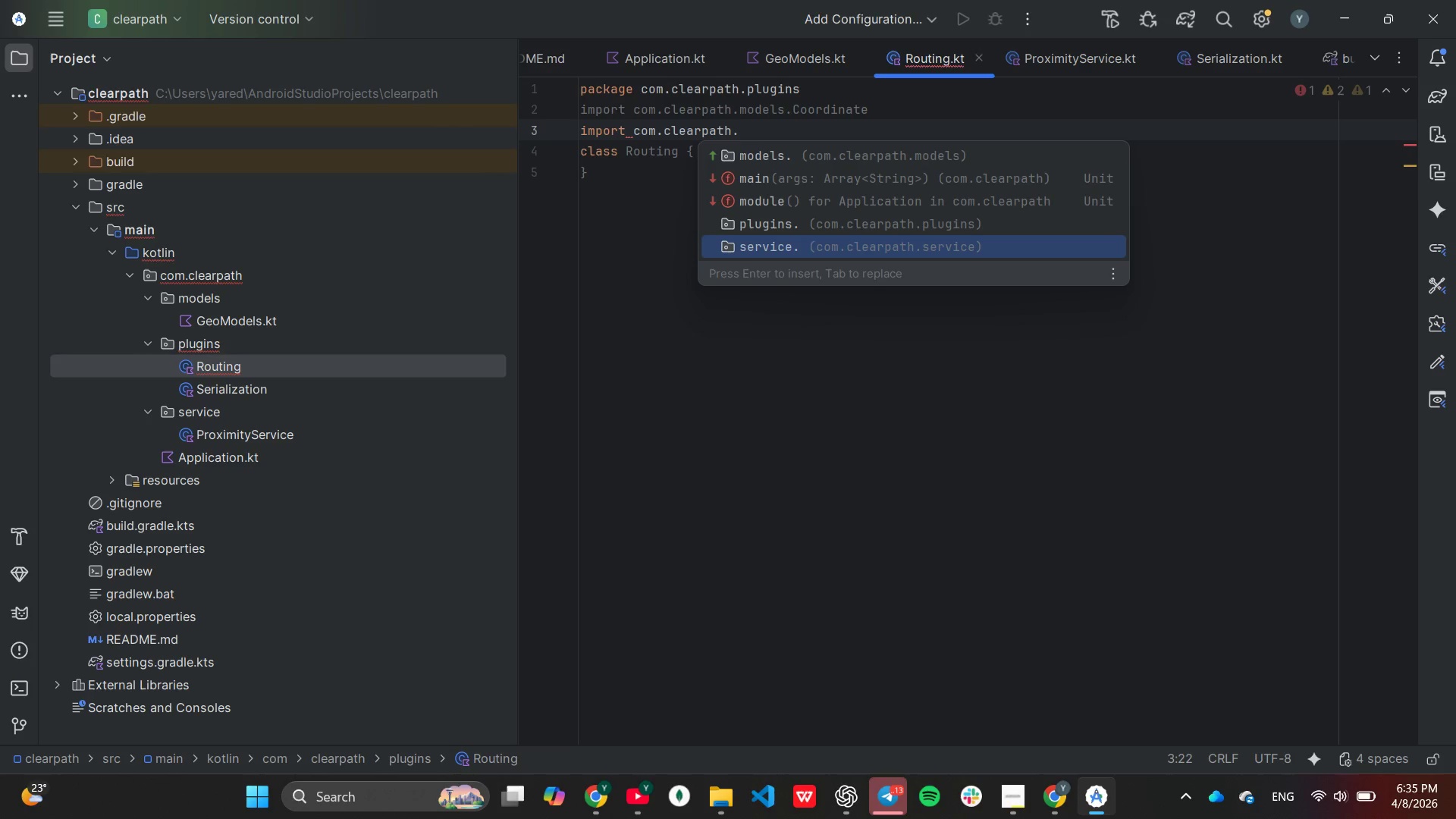 
key(ArrowDown)
 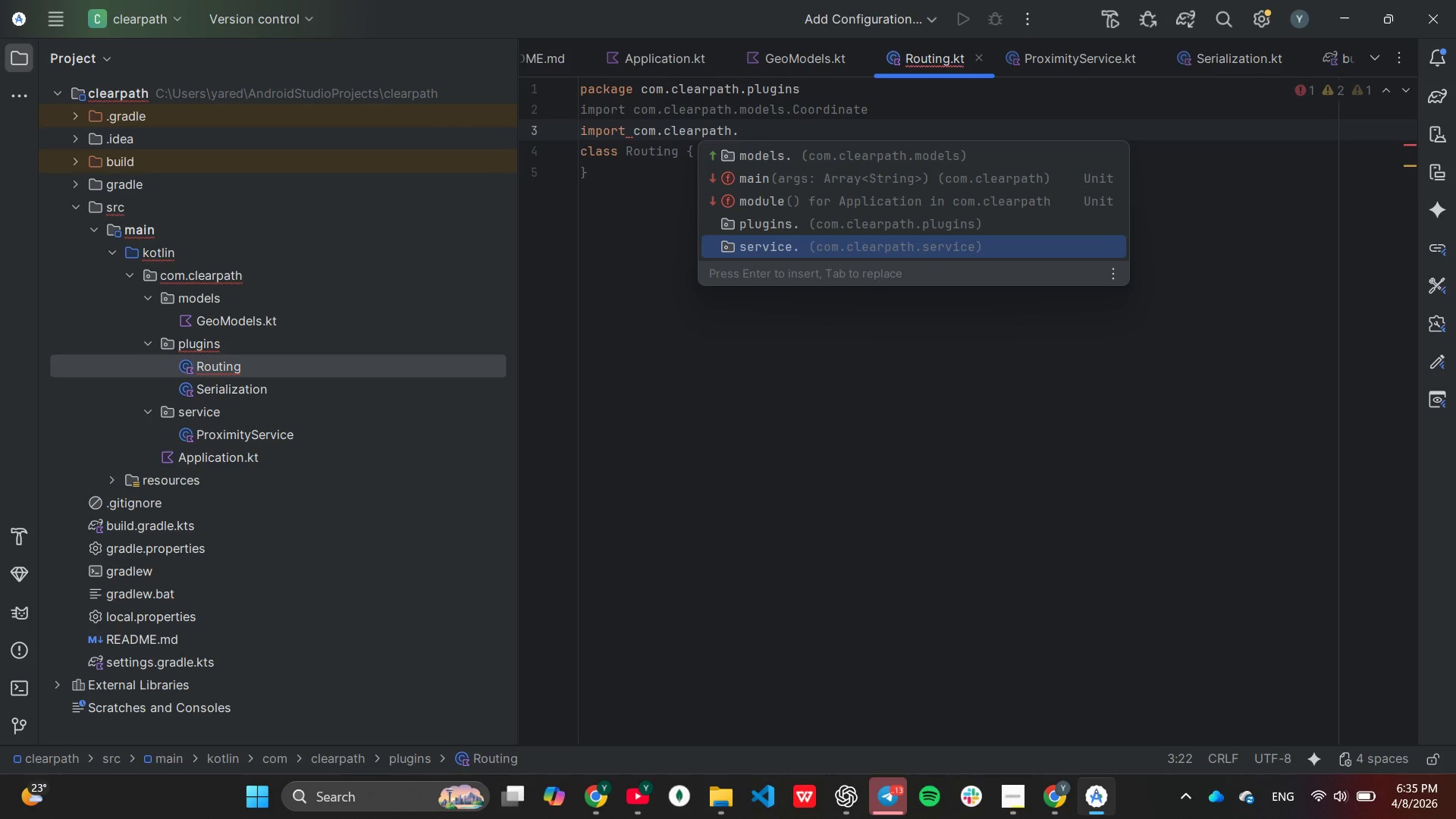 
key(Enter)
 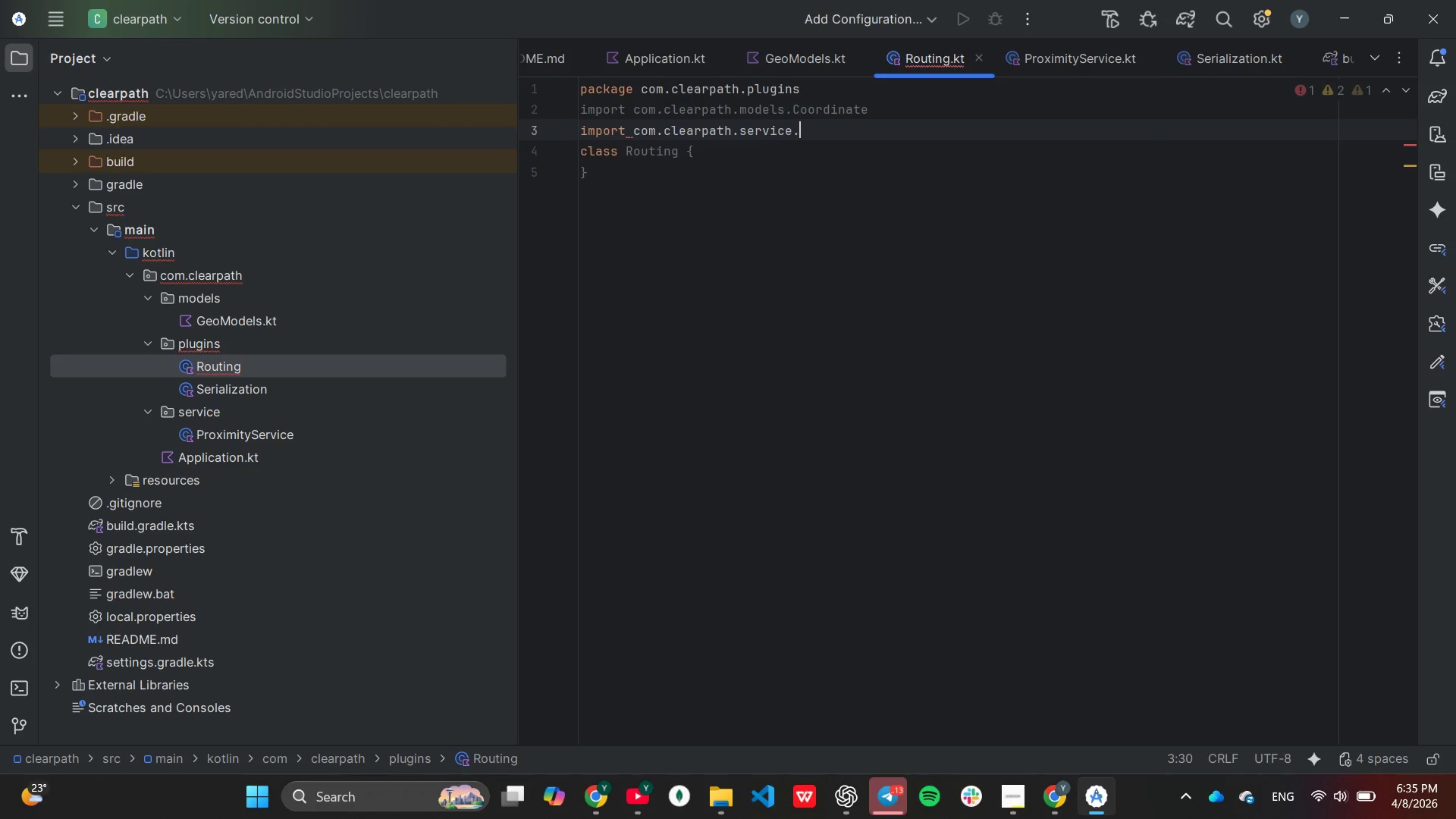 
key(Enter)
 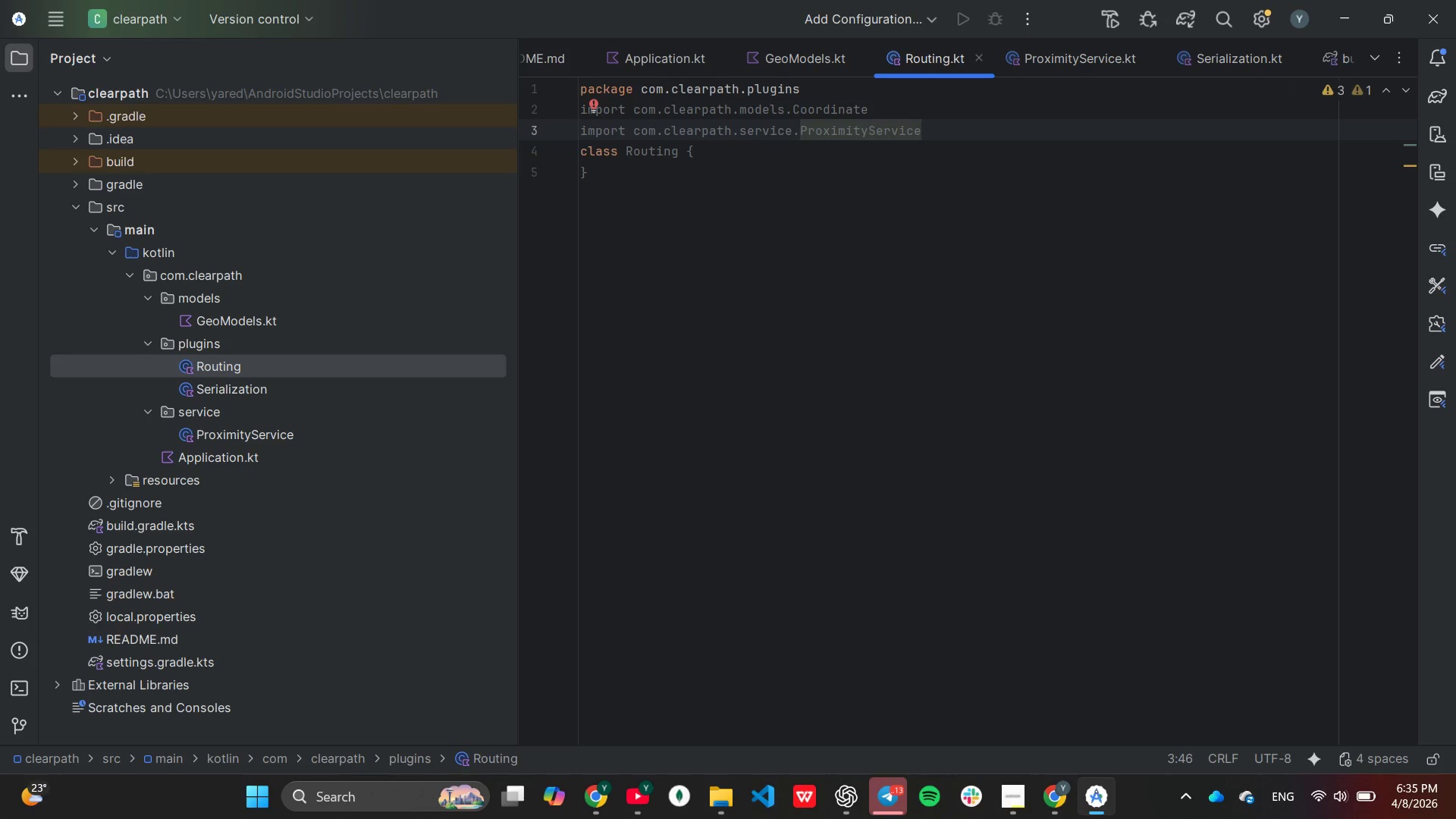 
key(Enter)
 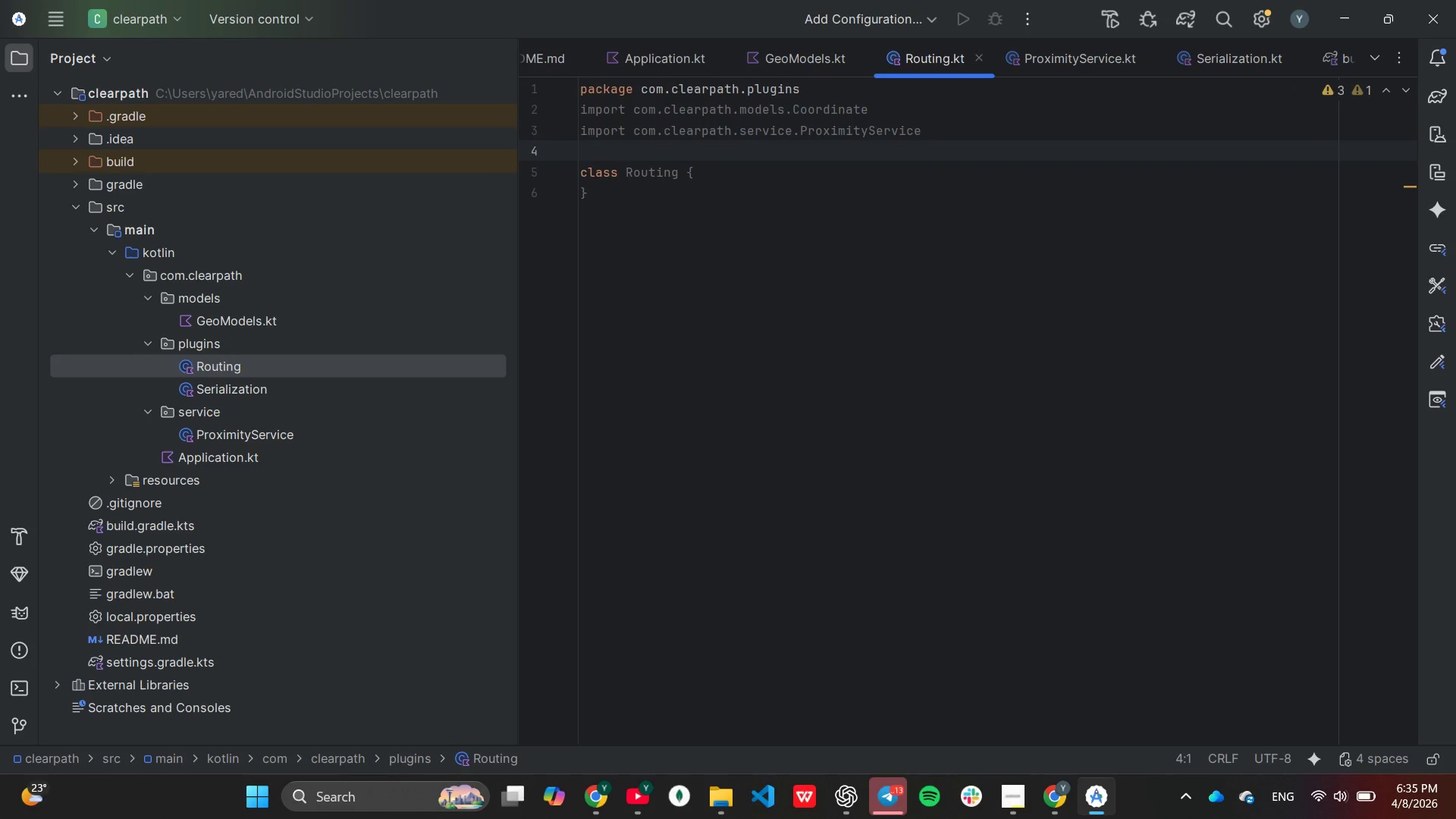 
type(imp)
 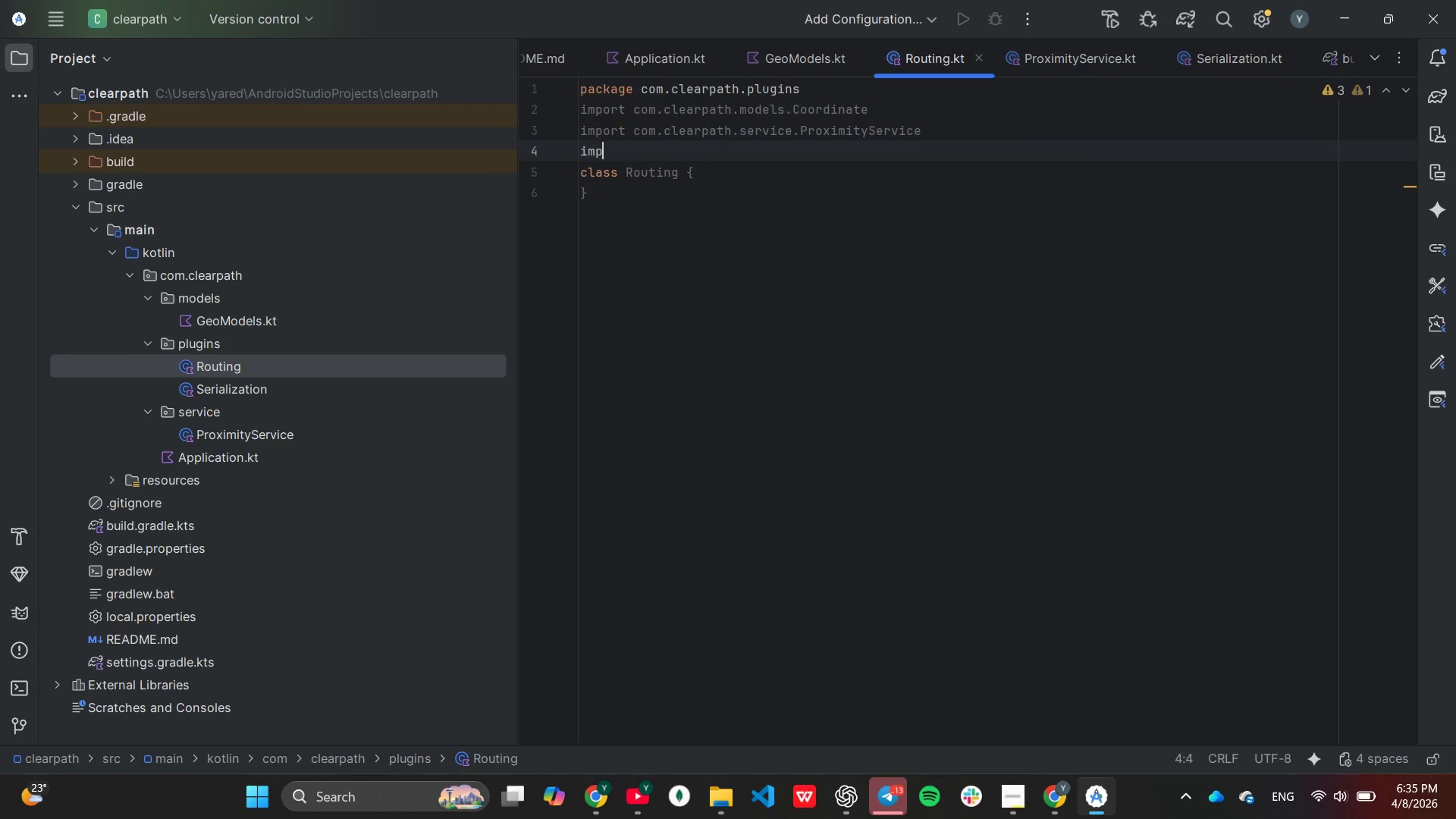 
key(Enter)
 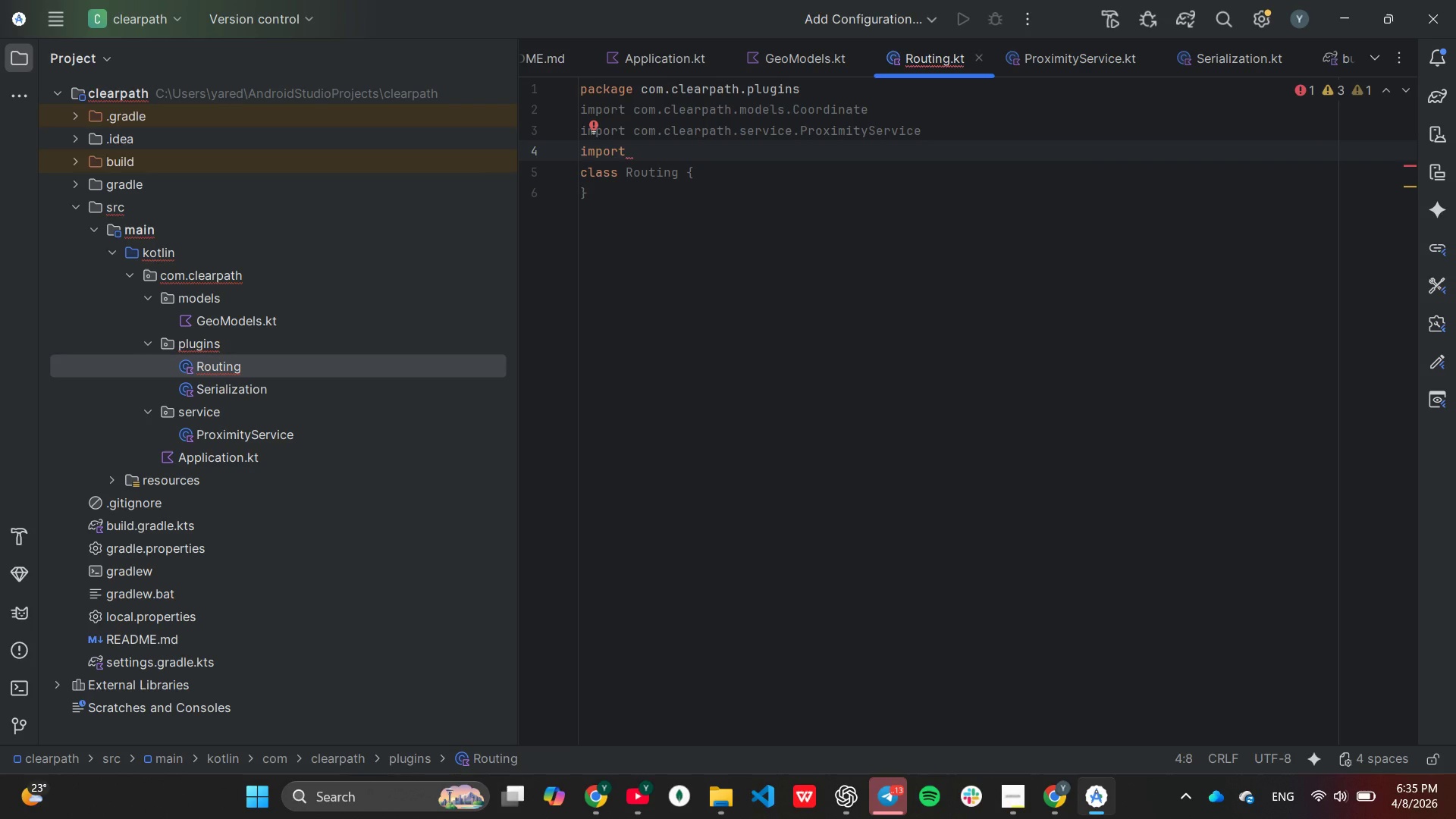 
type(io.)
 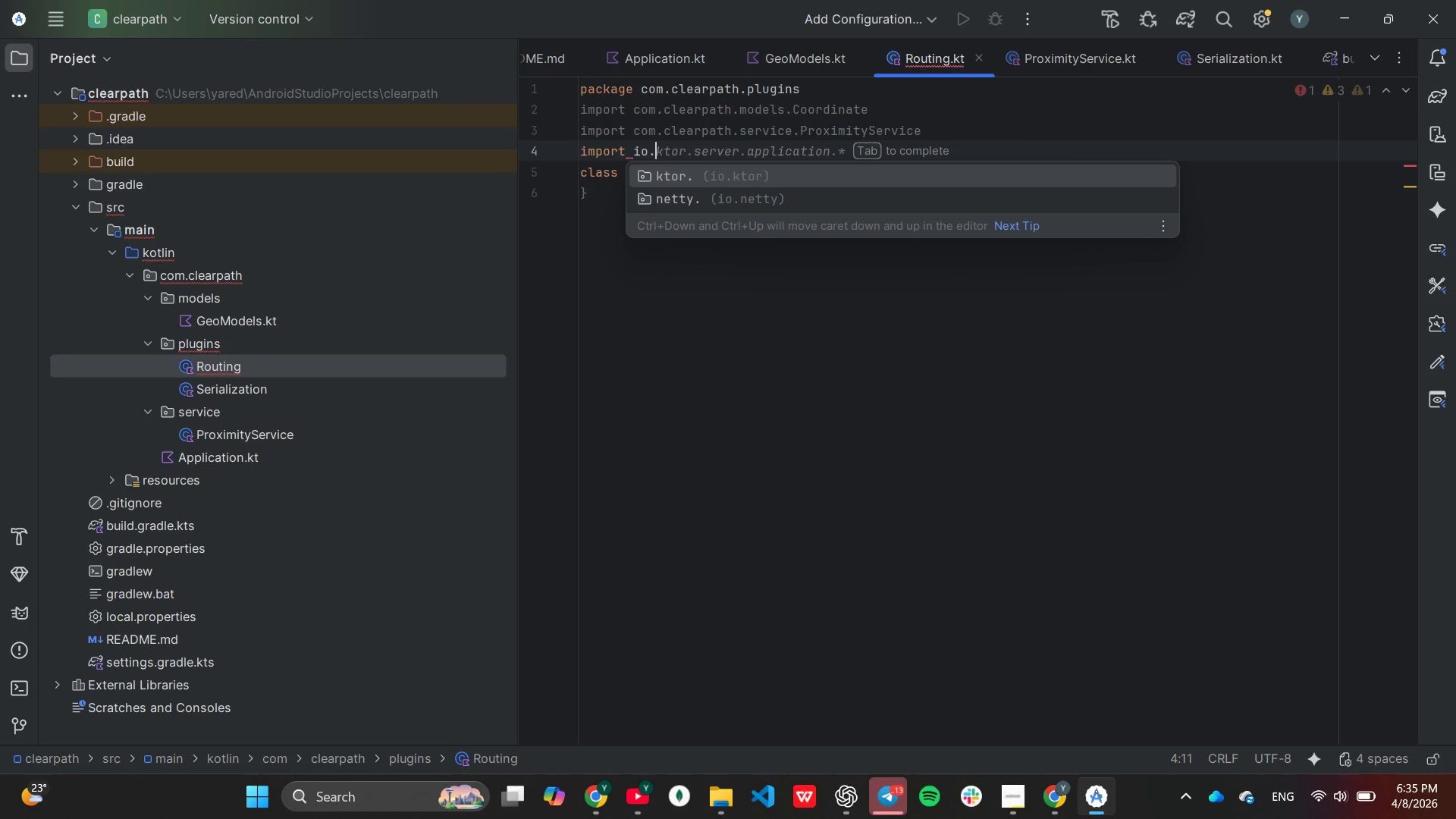 
key(Enter)
 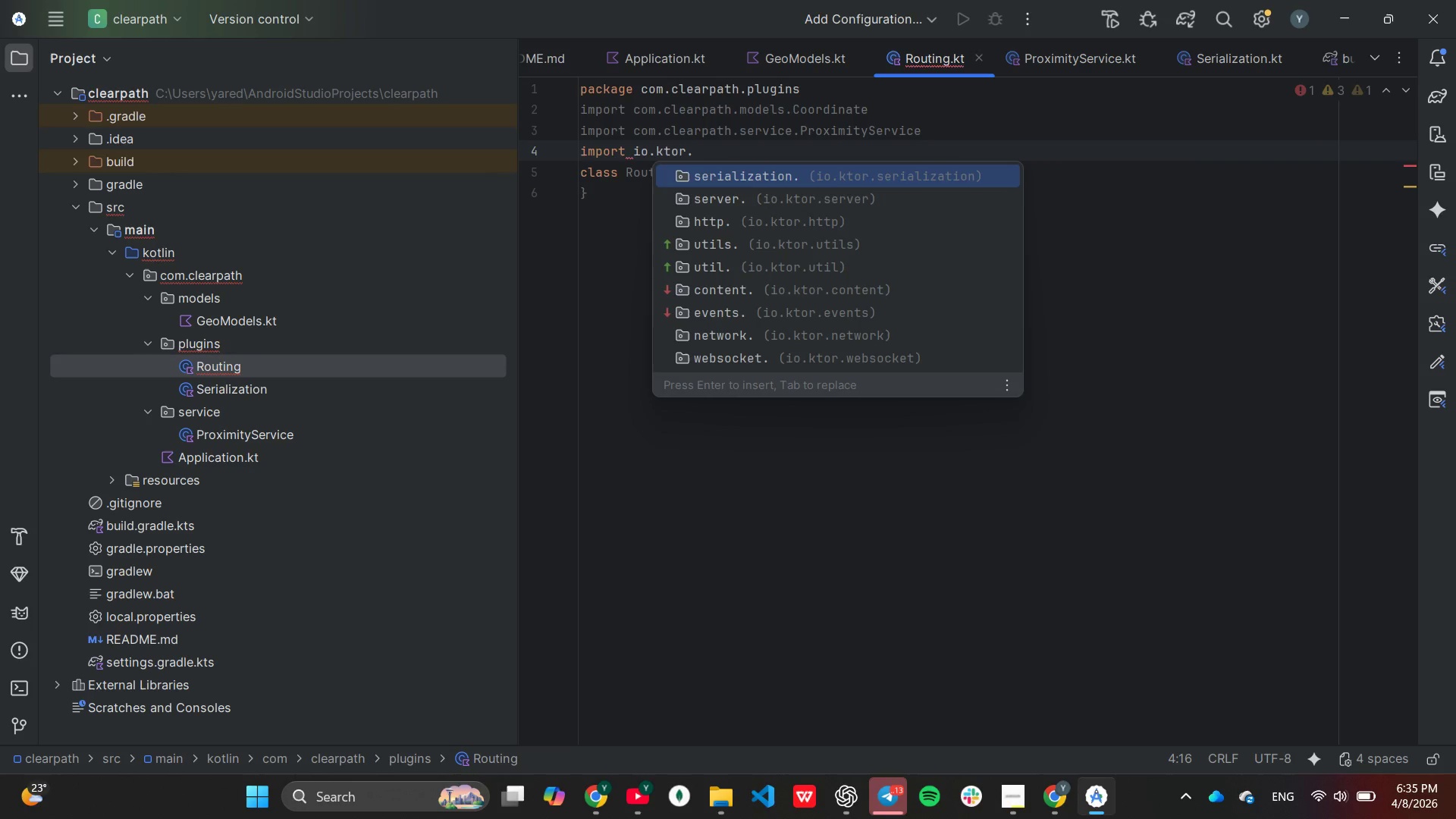 
key(ArrowDown)
 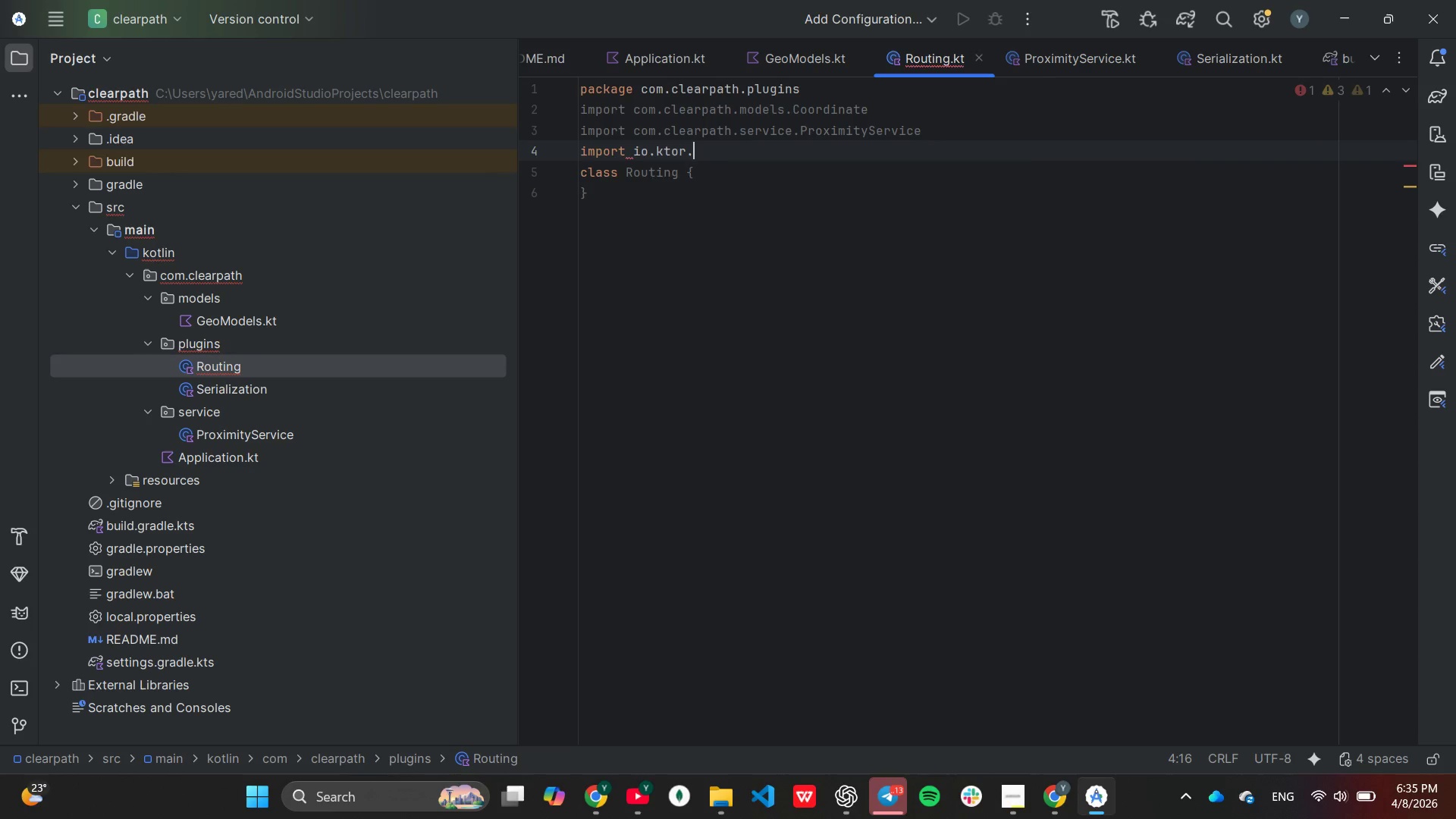 
key(Enter)
 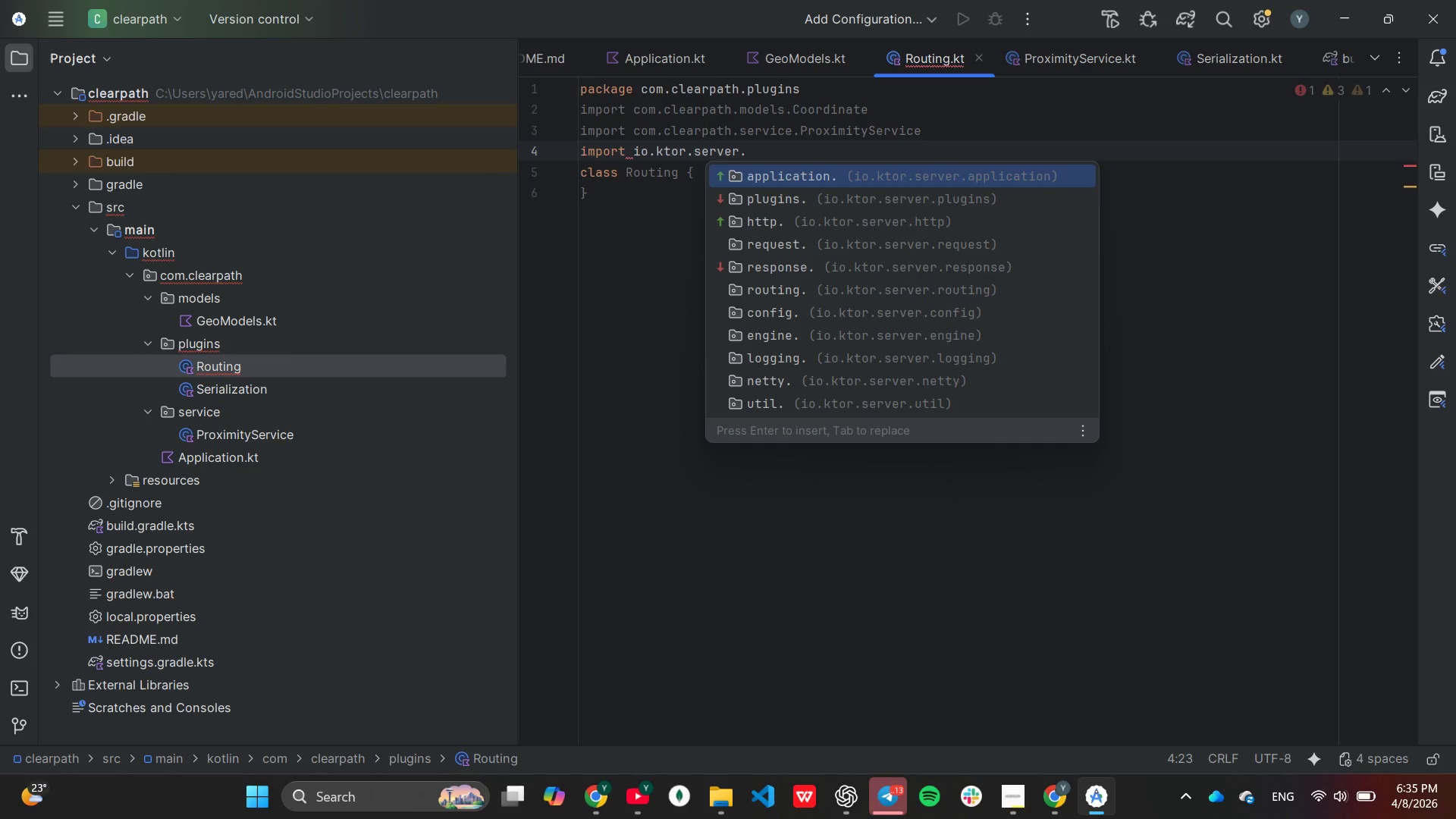 
key(ArrowDown)
 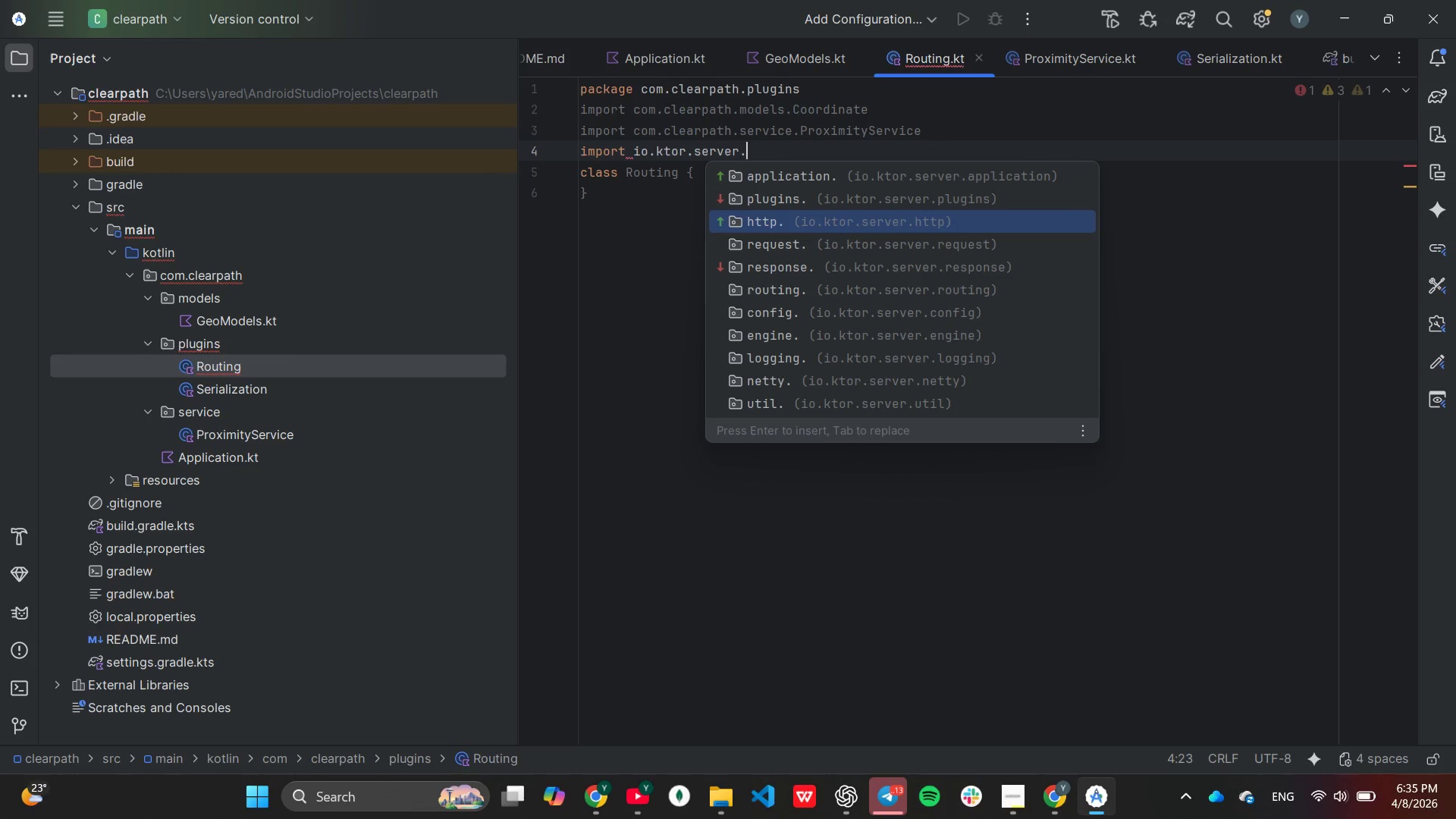 
key(ArrowDown)
 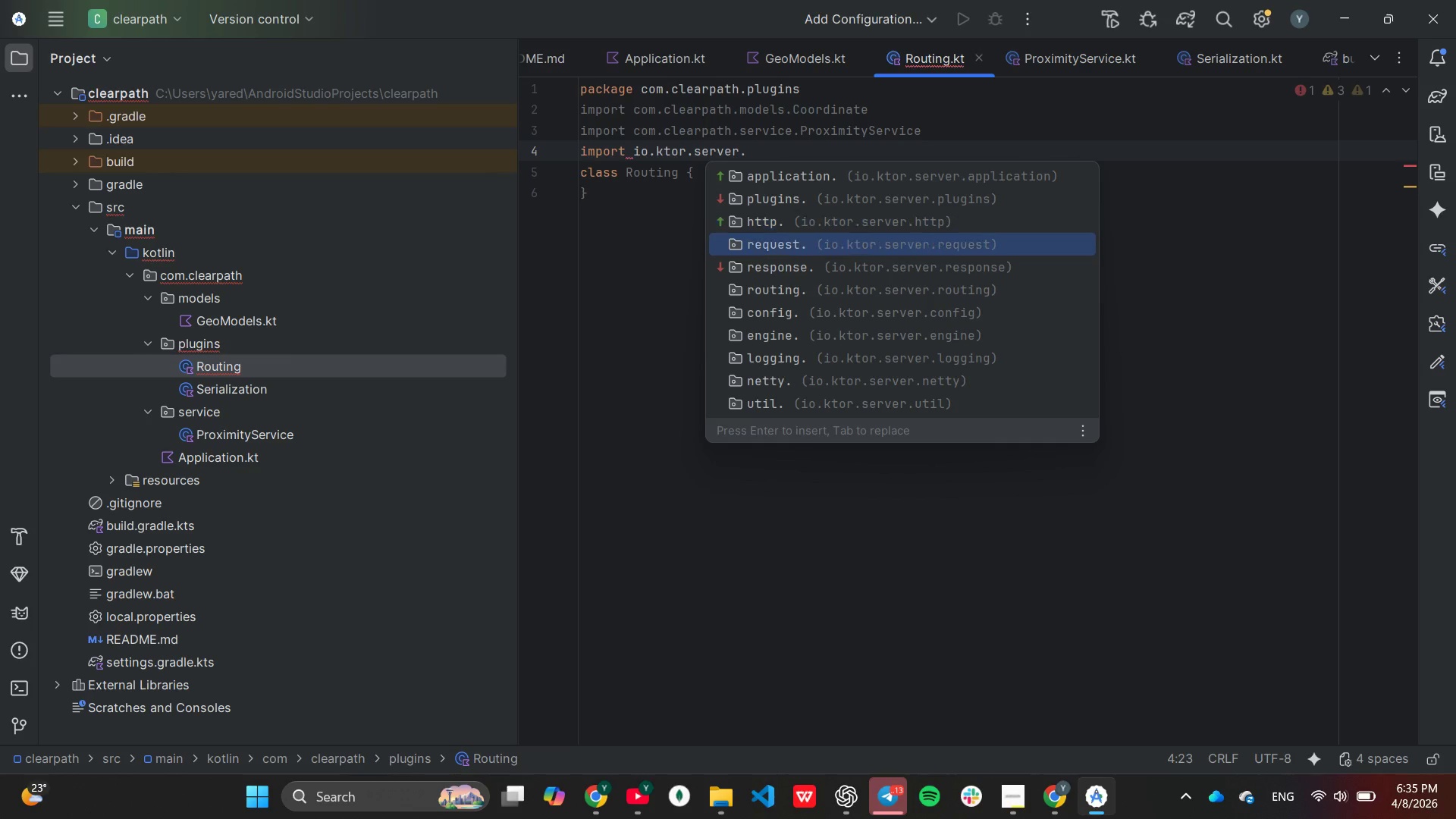 
key(ArrowDown)
 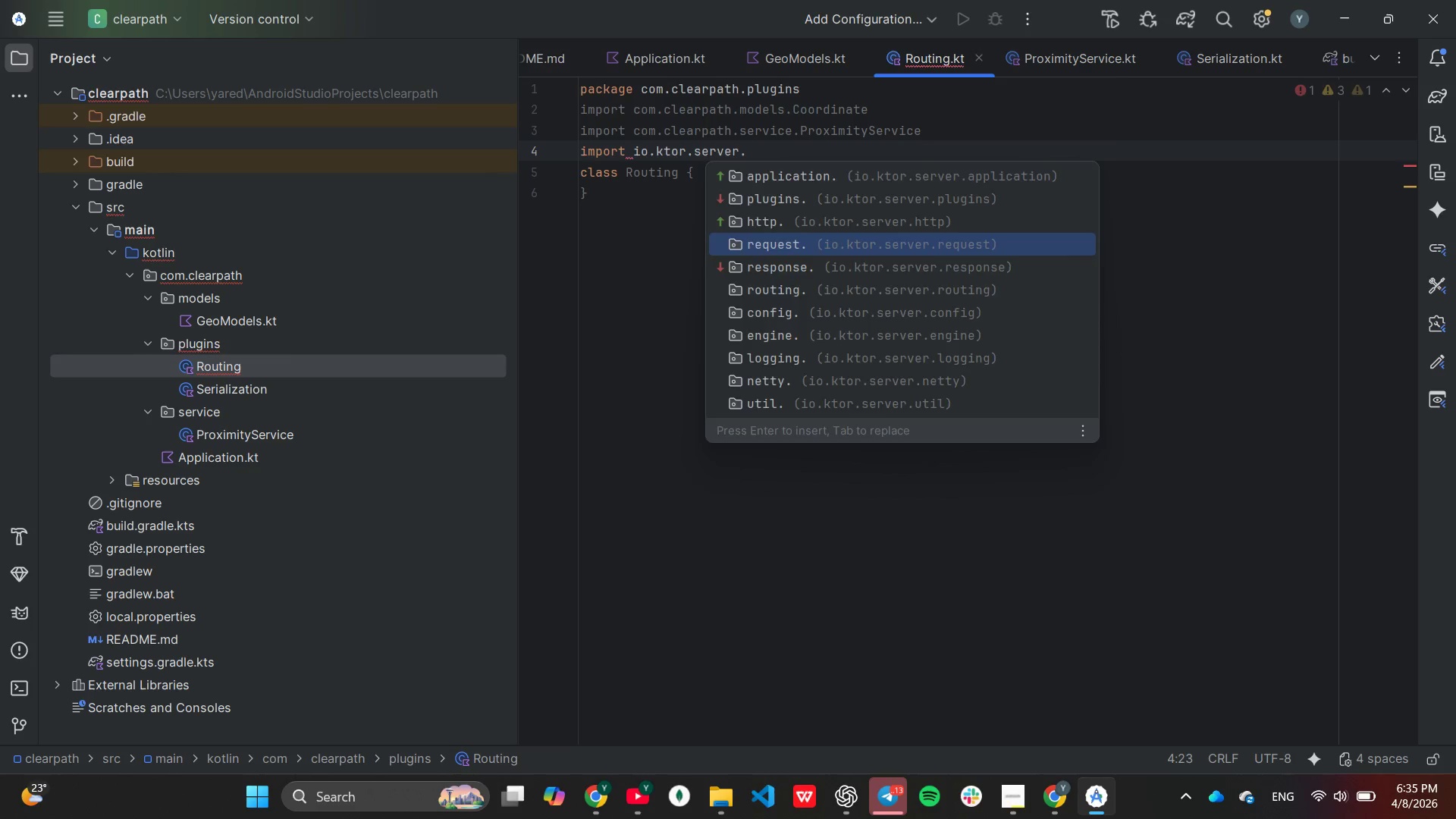 
key(Enter)
 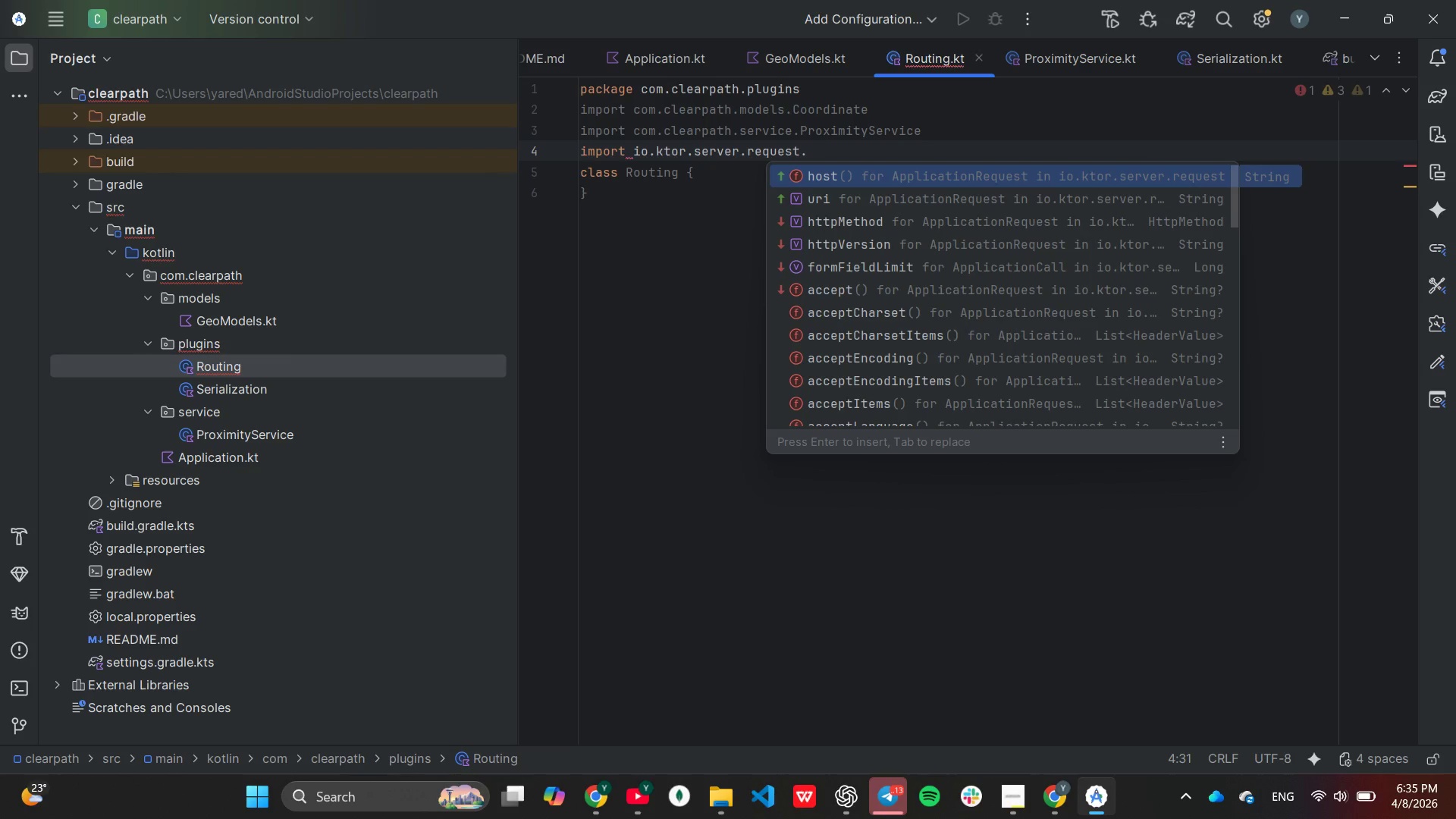 
key(Shift+8)
 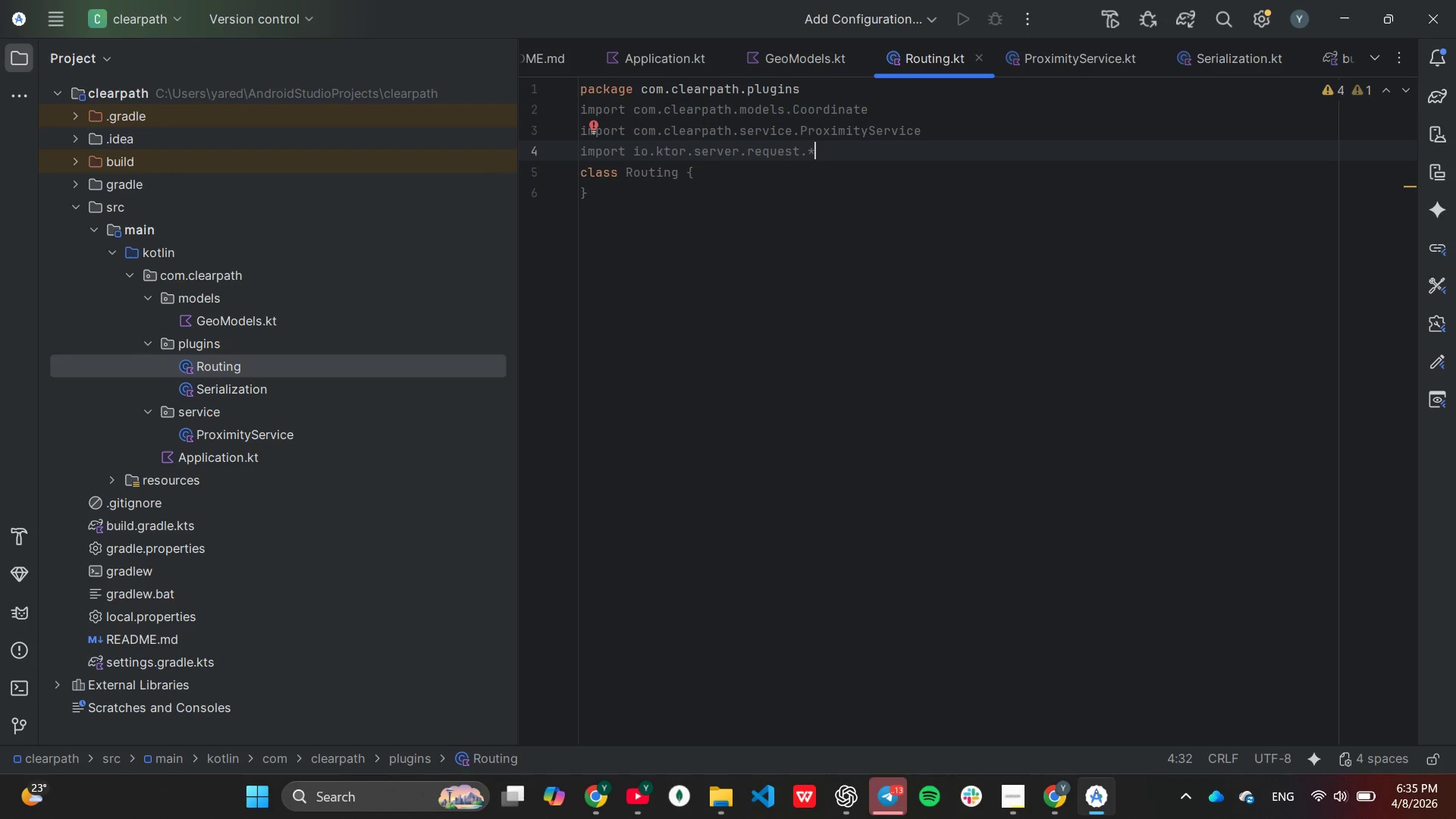 
key(Control+C)
 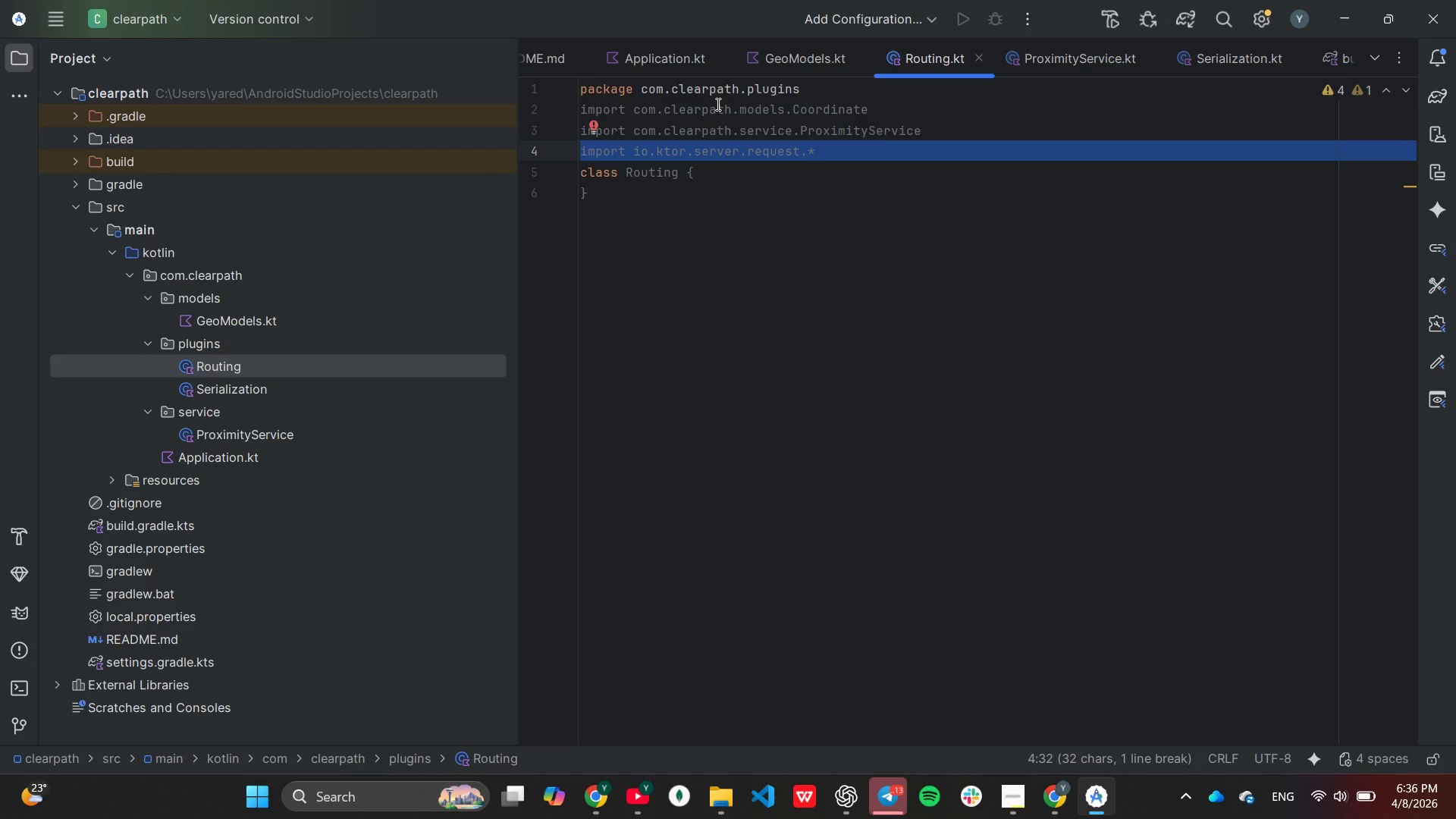 
key(Control+V)
 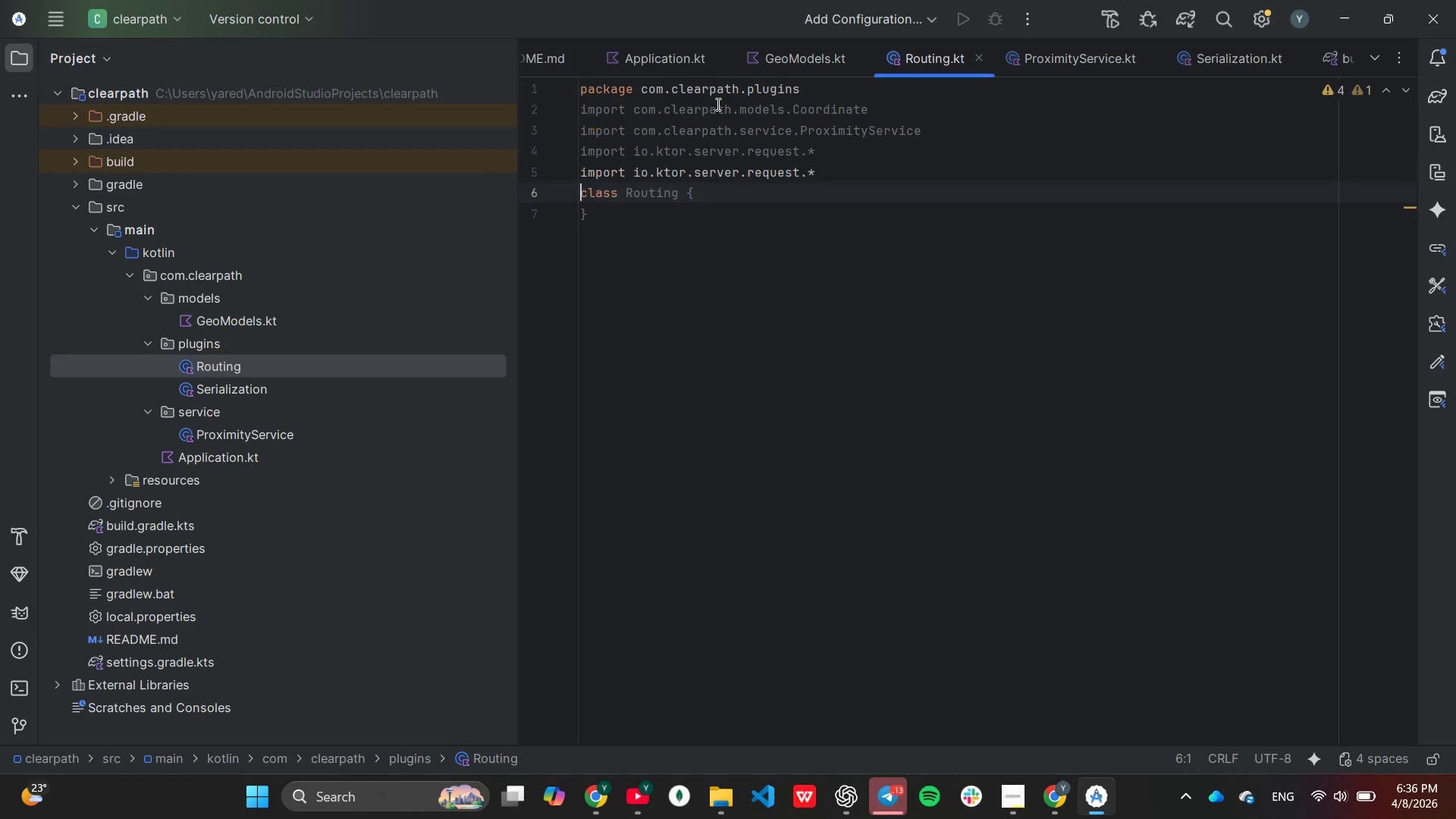 
key(Control+V)
 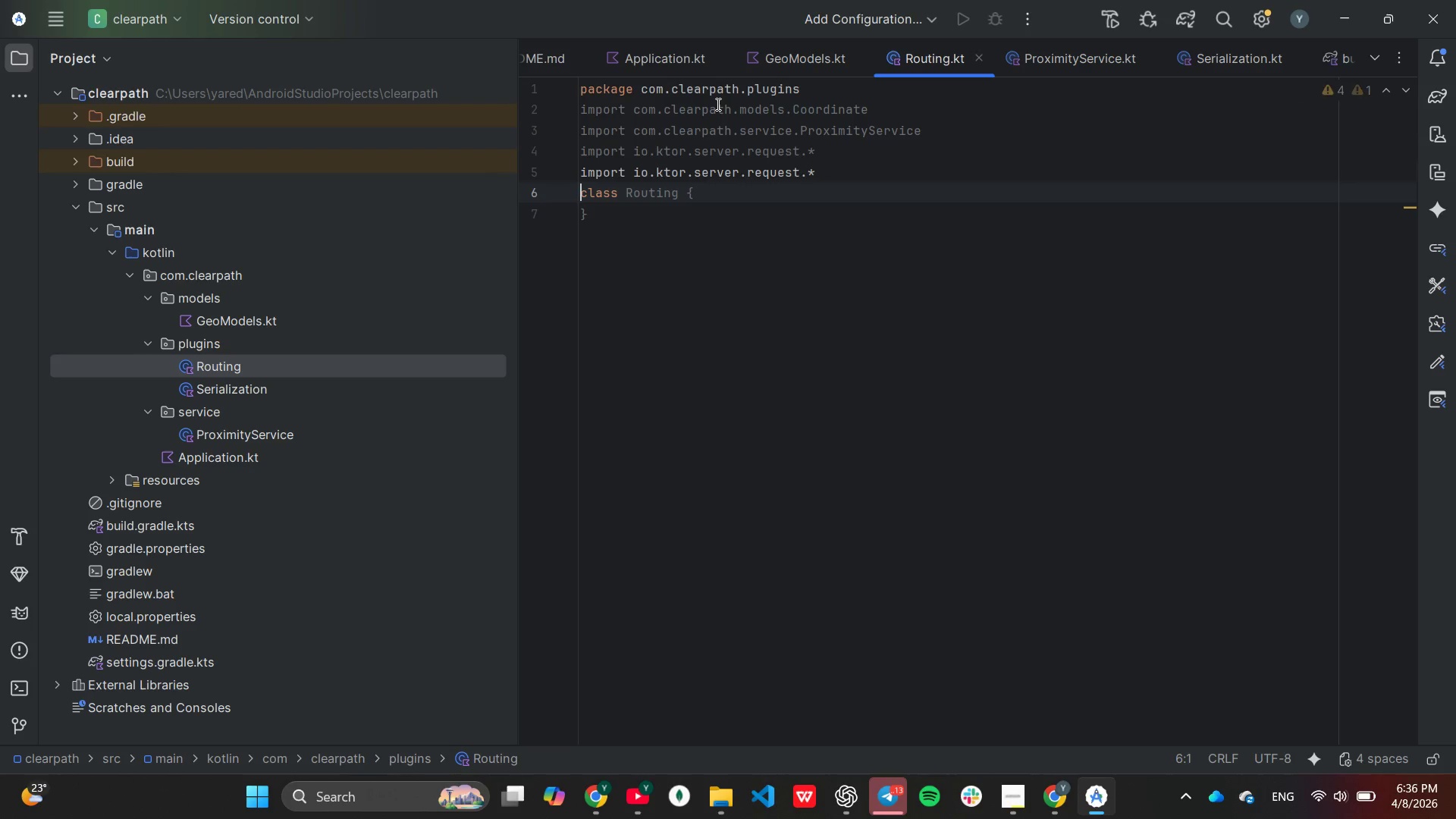 
key(Control+V)
 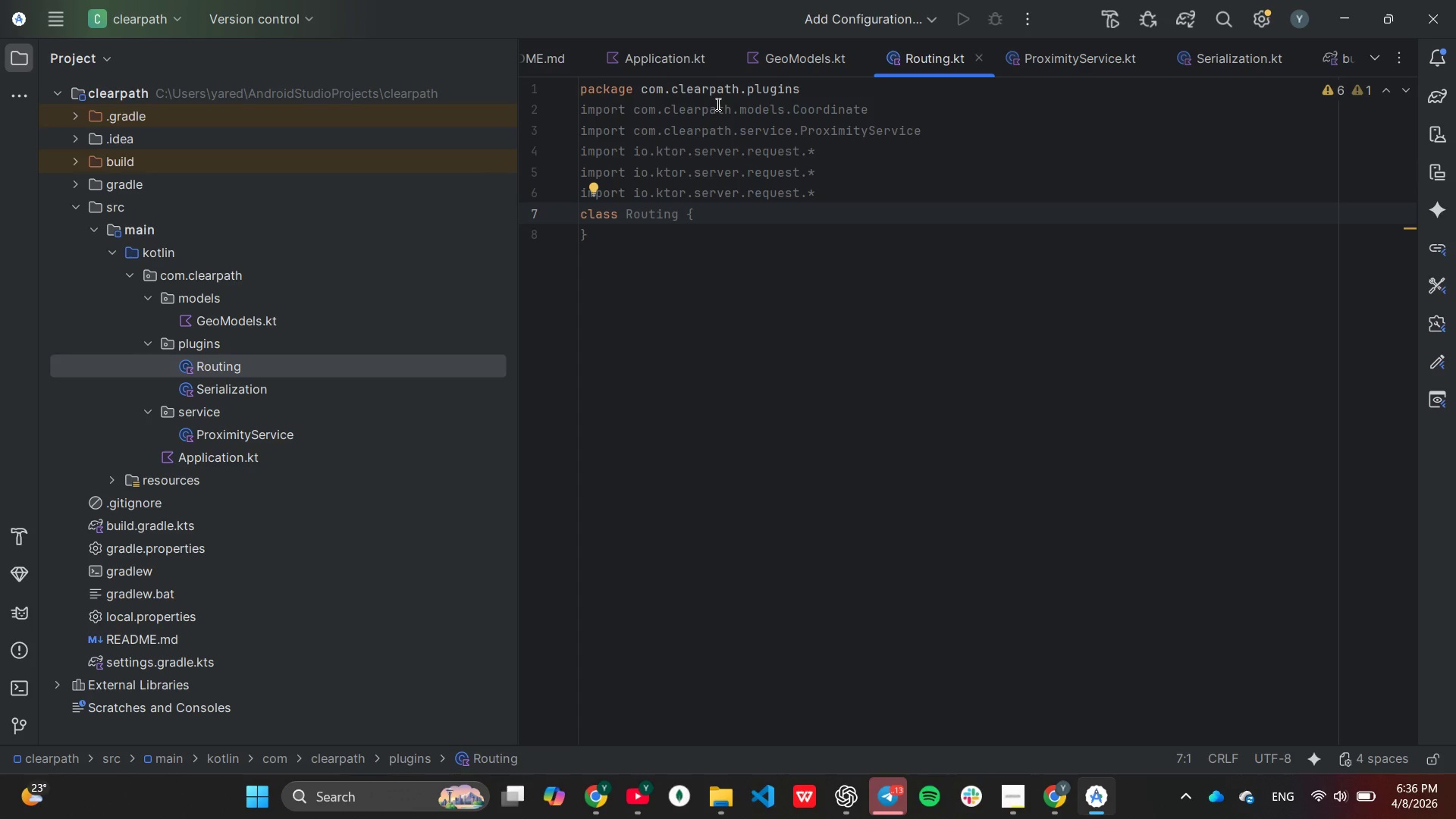 
wait(7.2)
 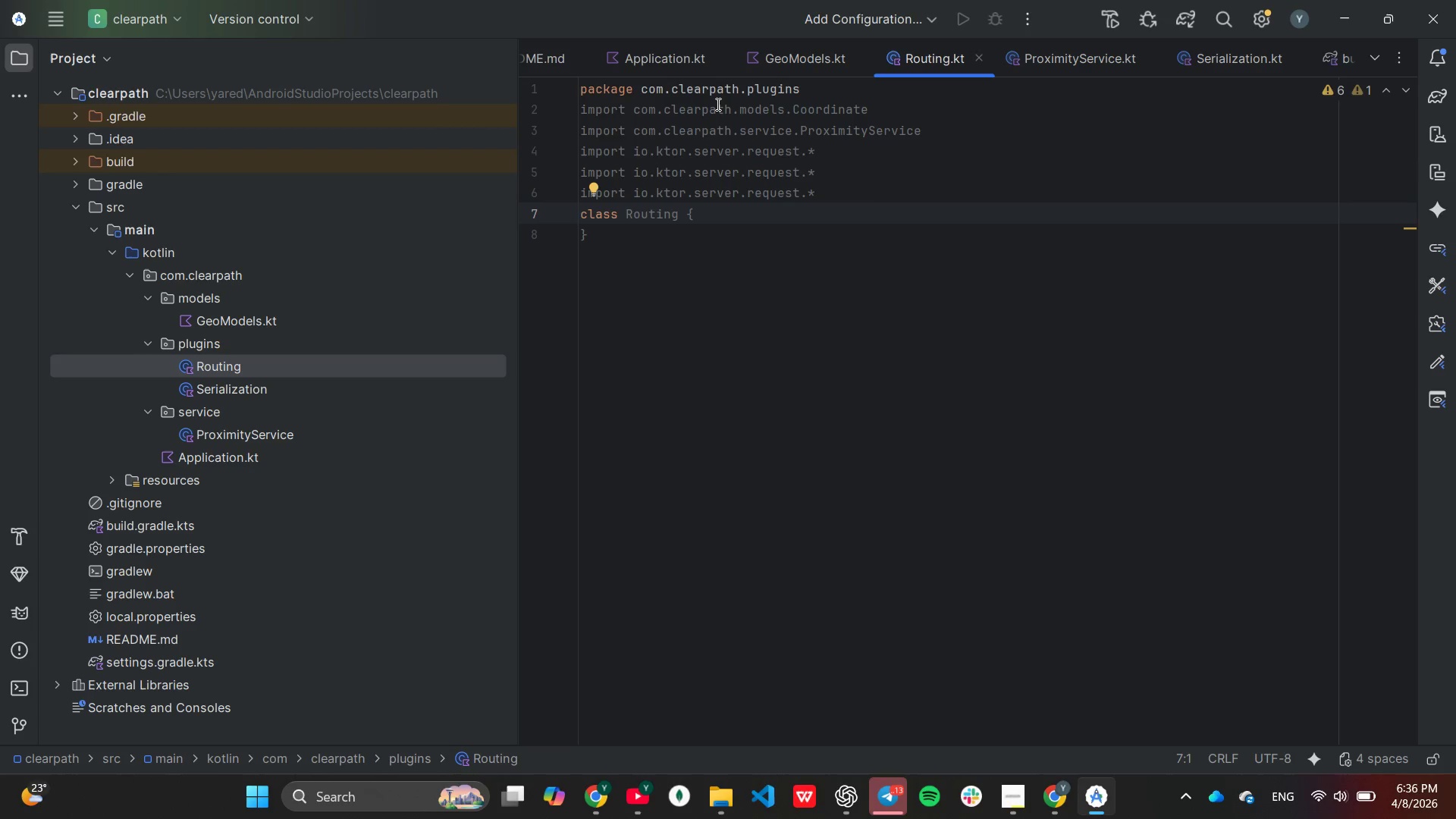 
key(Control+V)
 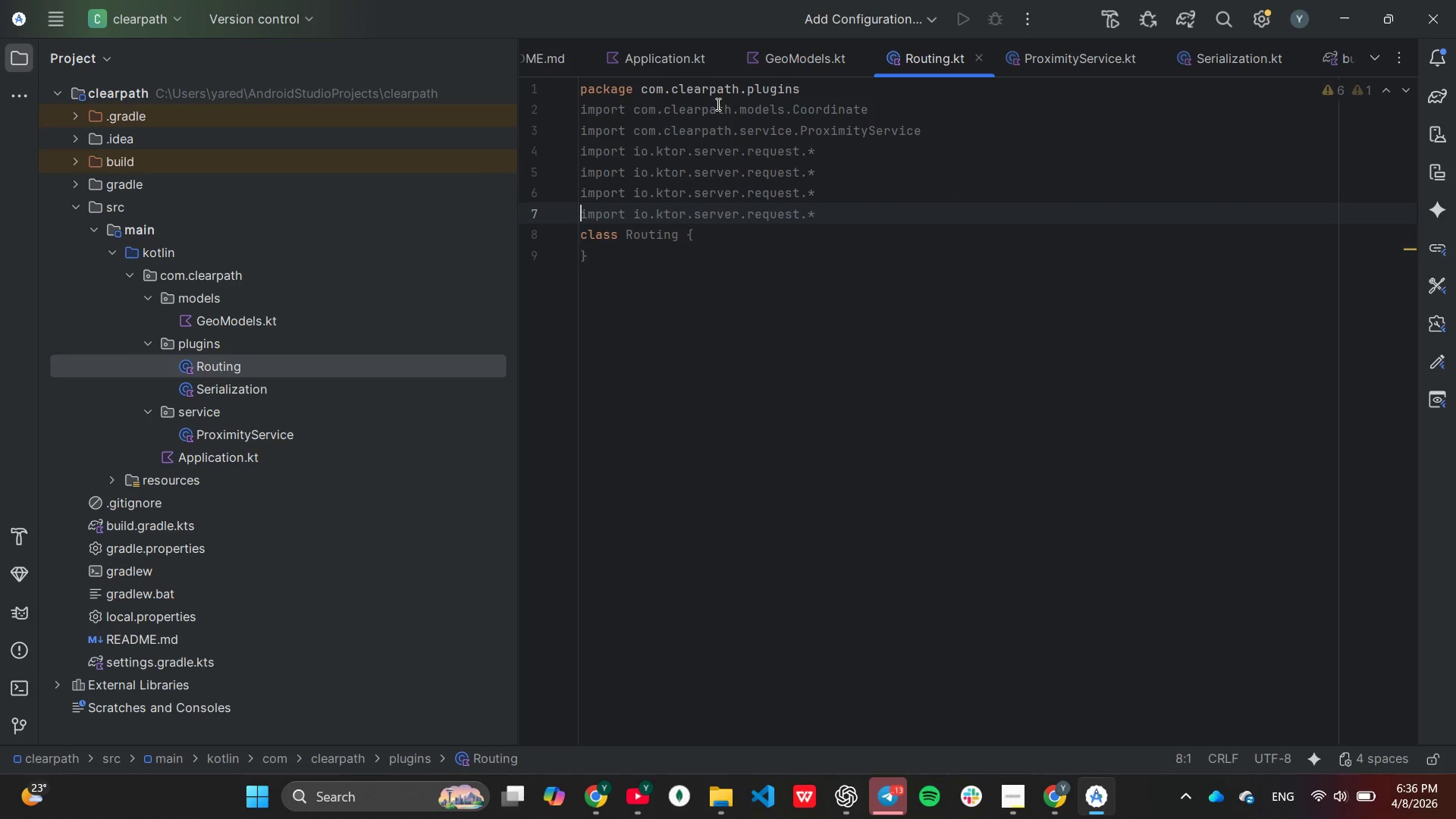 
key(ArrowUp)
 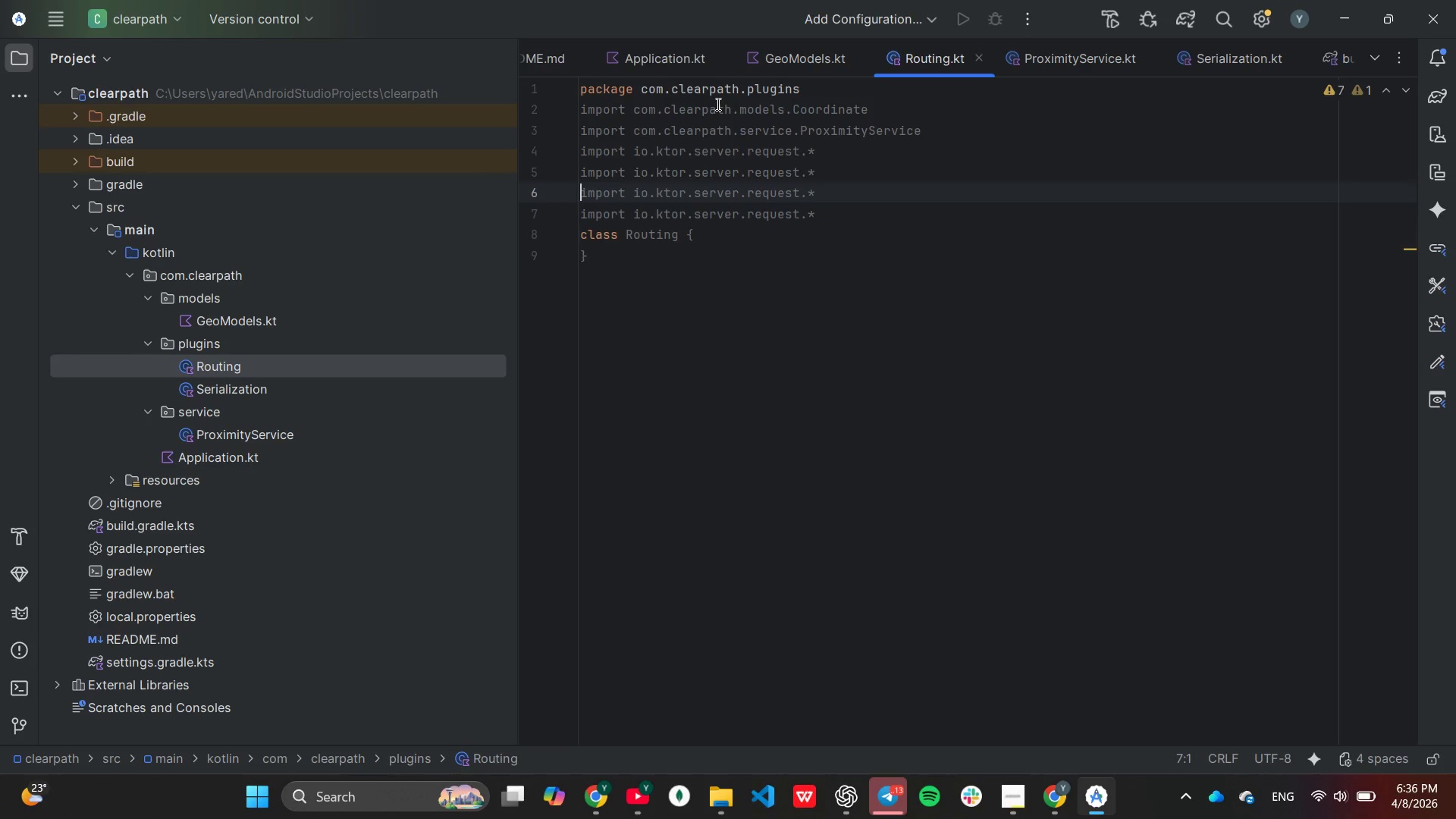 
key(ArrowUp)
 